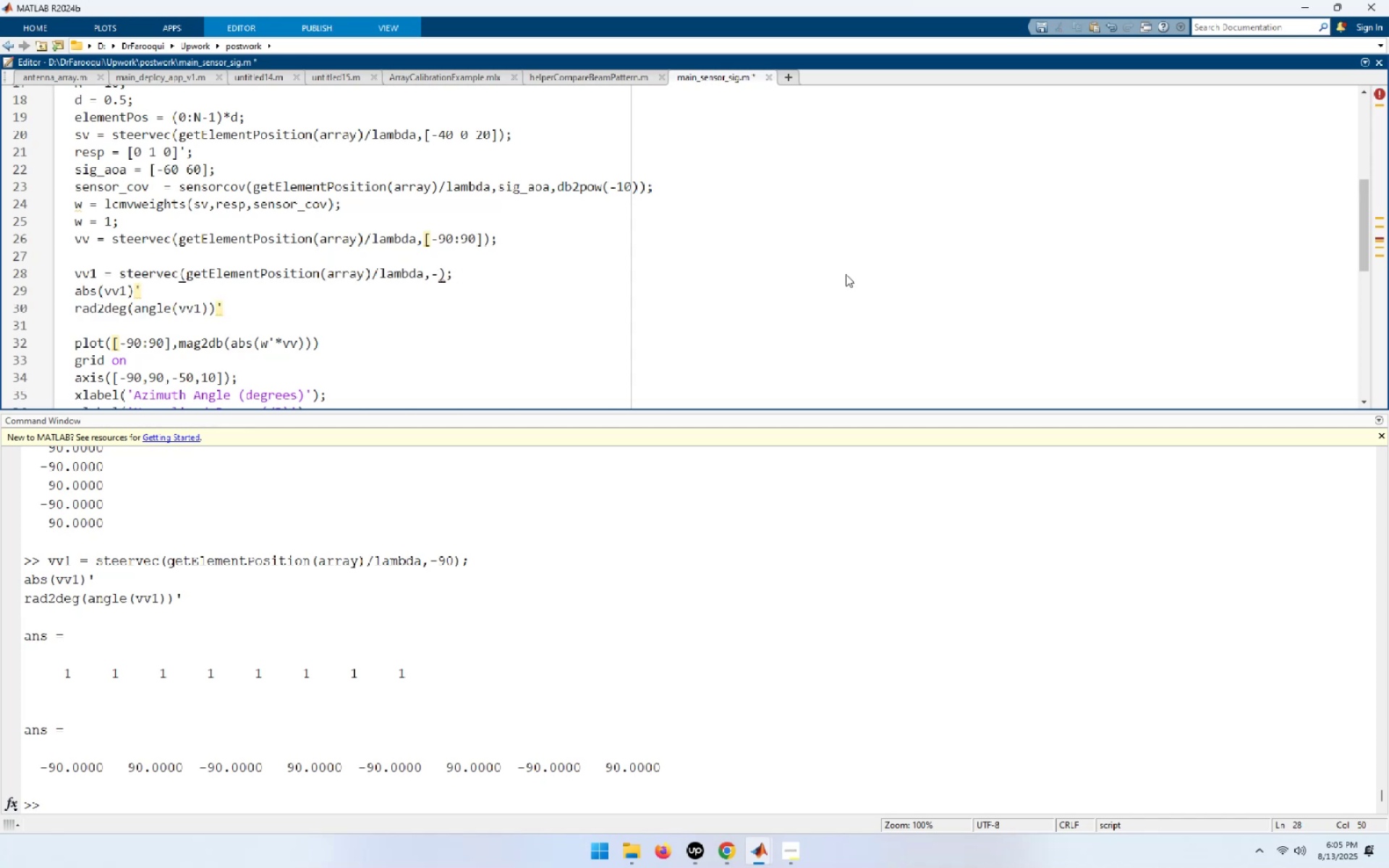 
key(Backspace)
 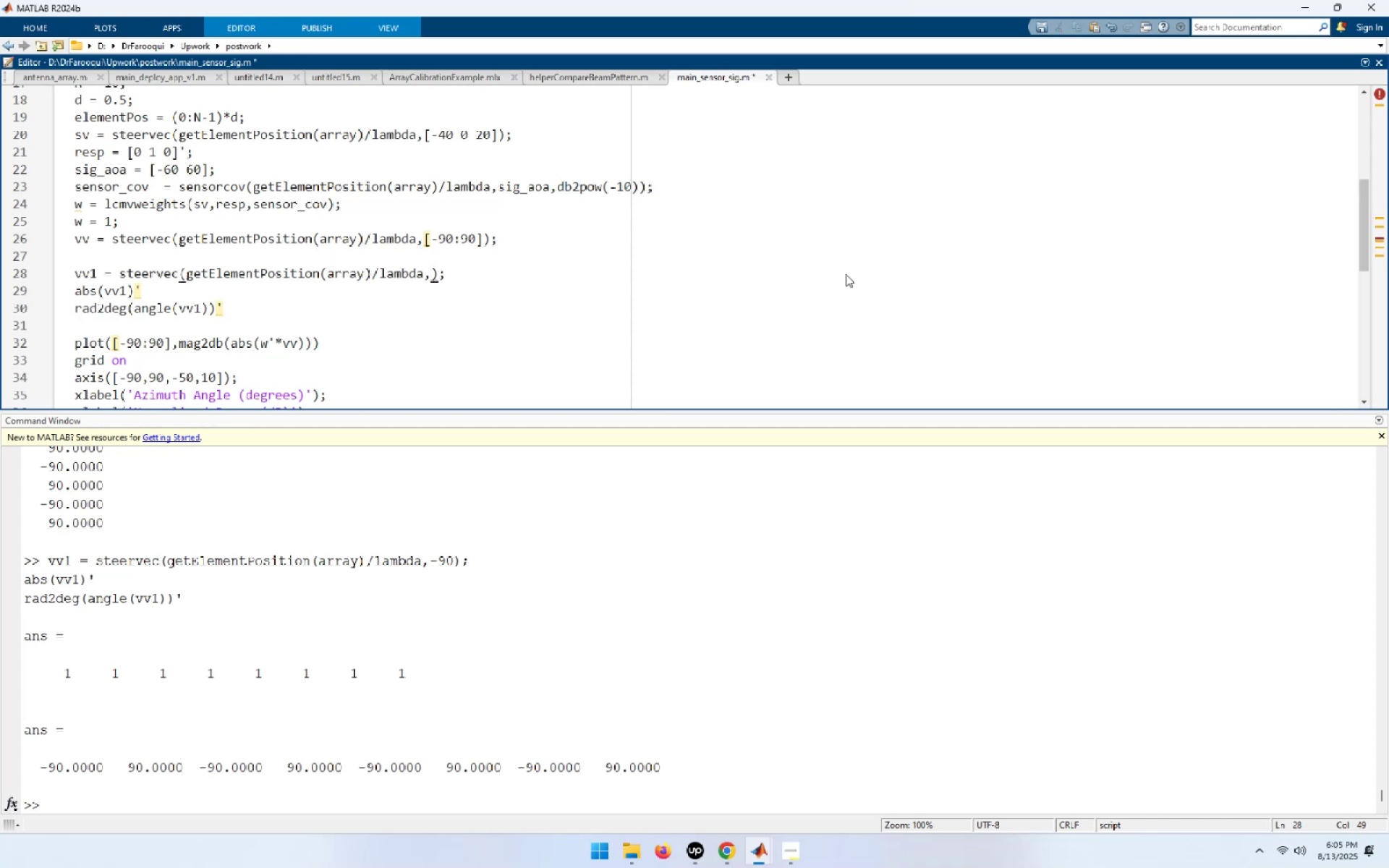 
key(Numpad3)
 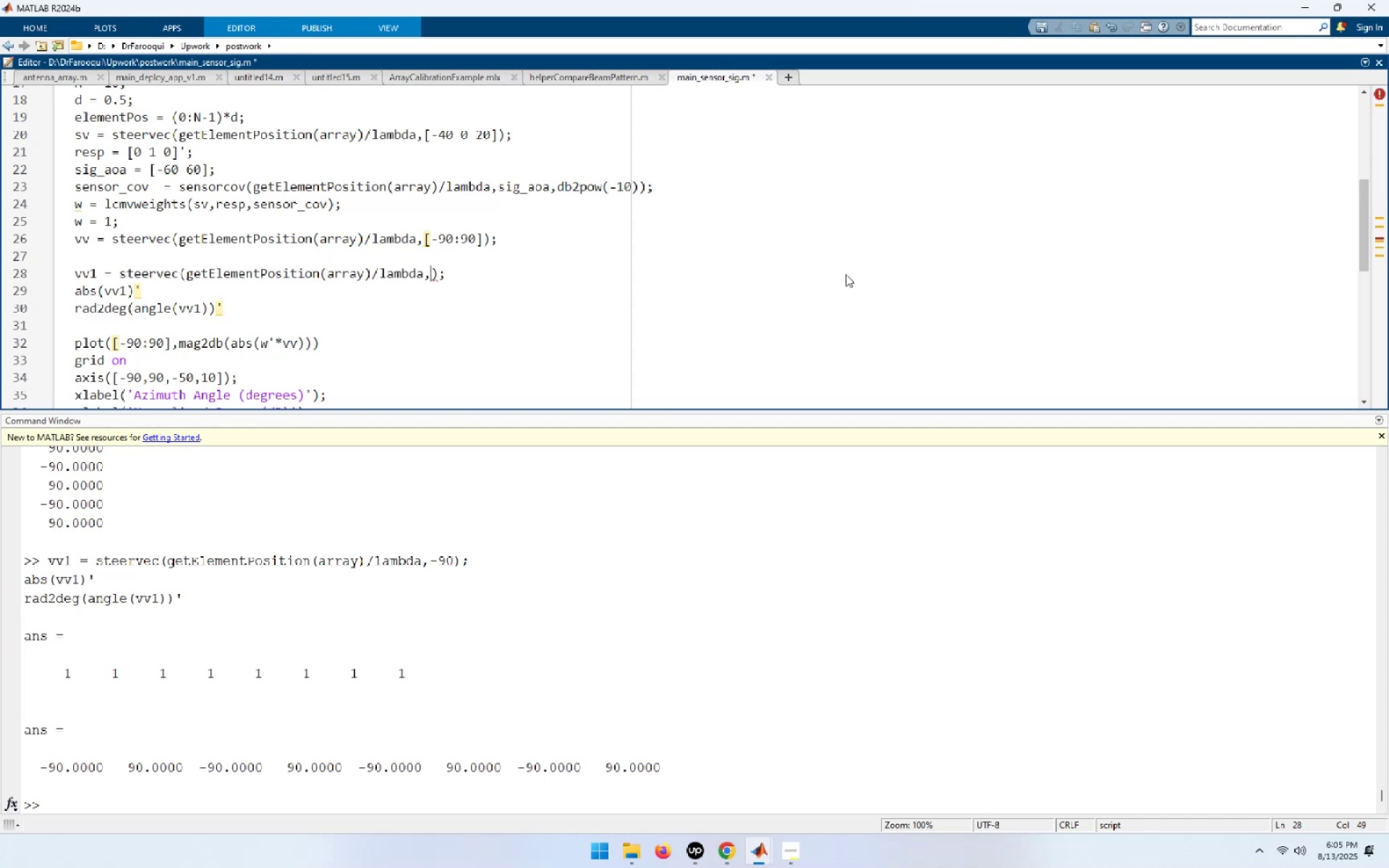 
key(Numpad0)
 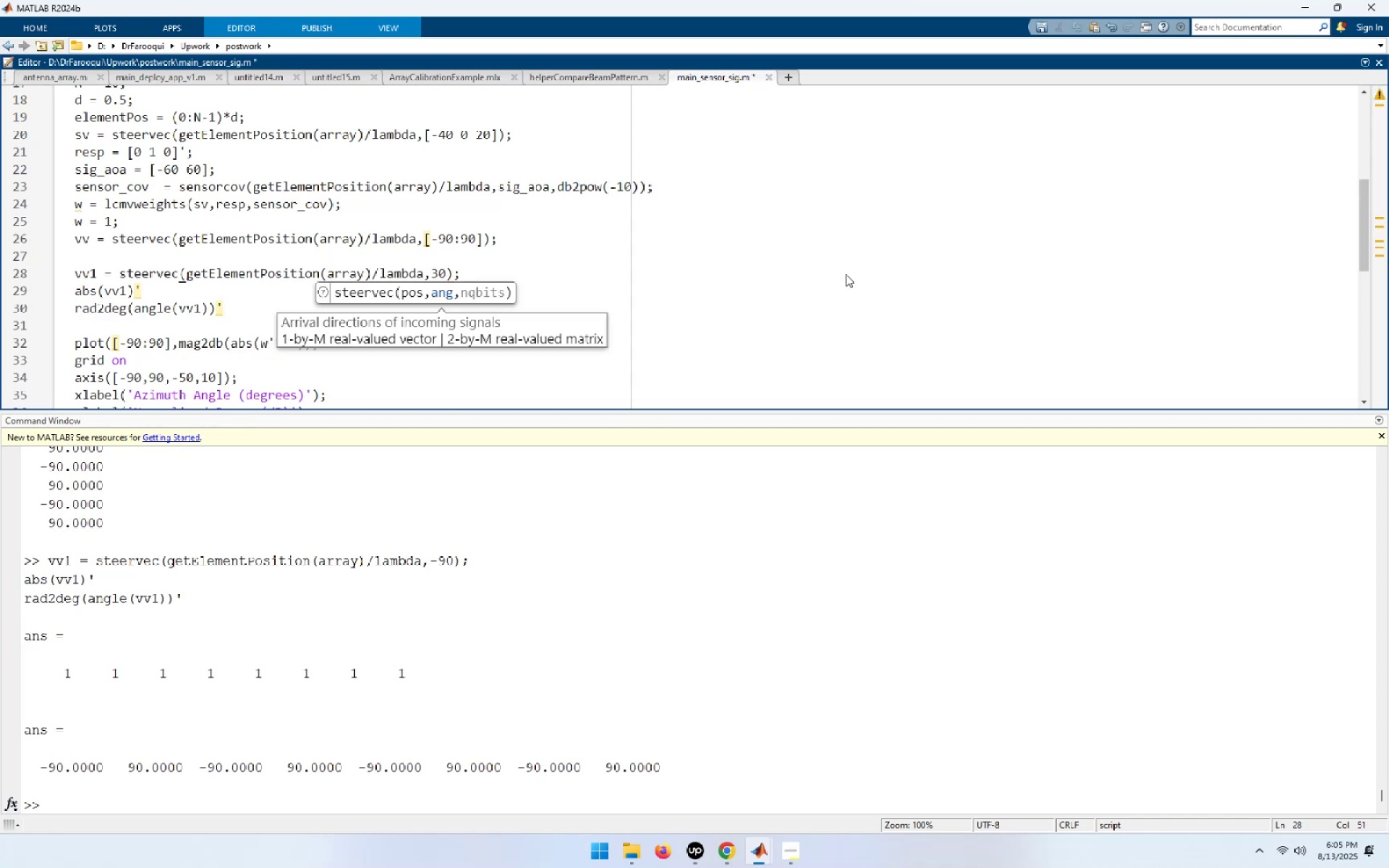 
key(Home)
 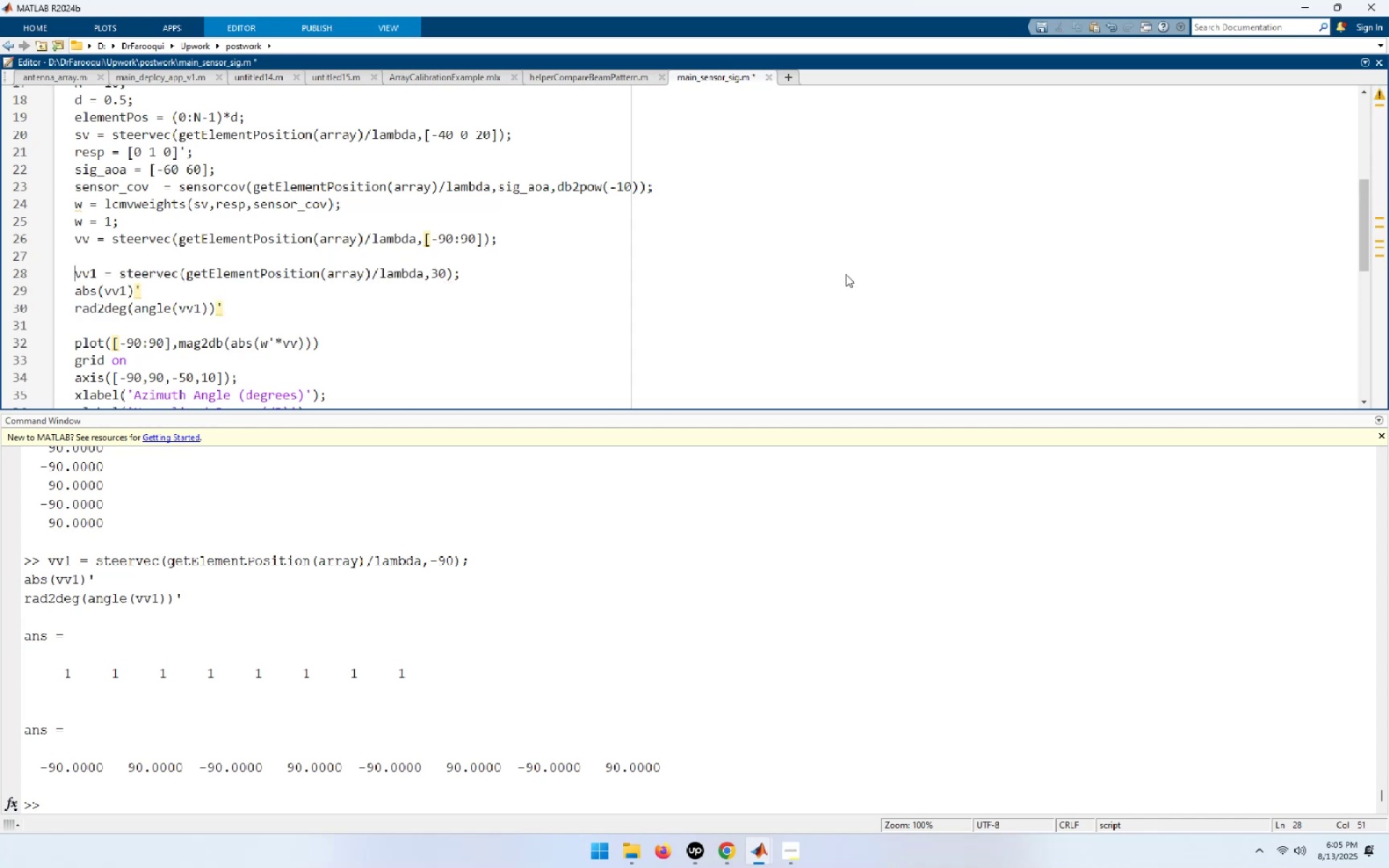 
key(Shift+End)
 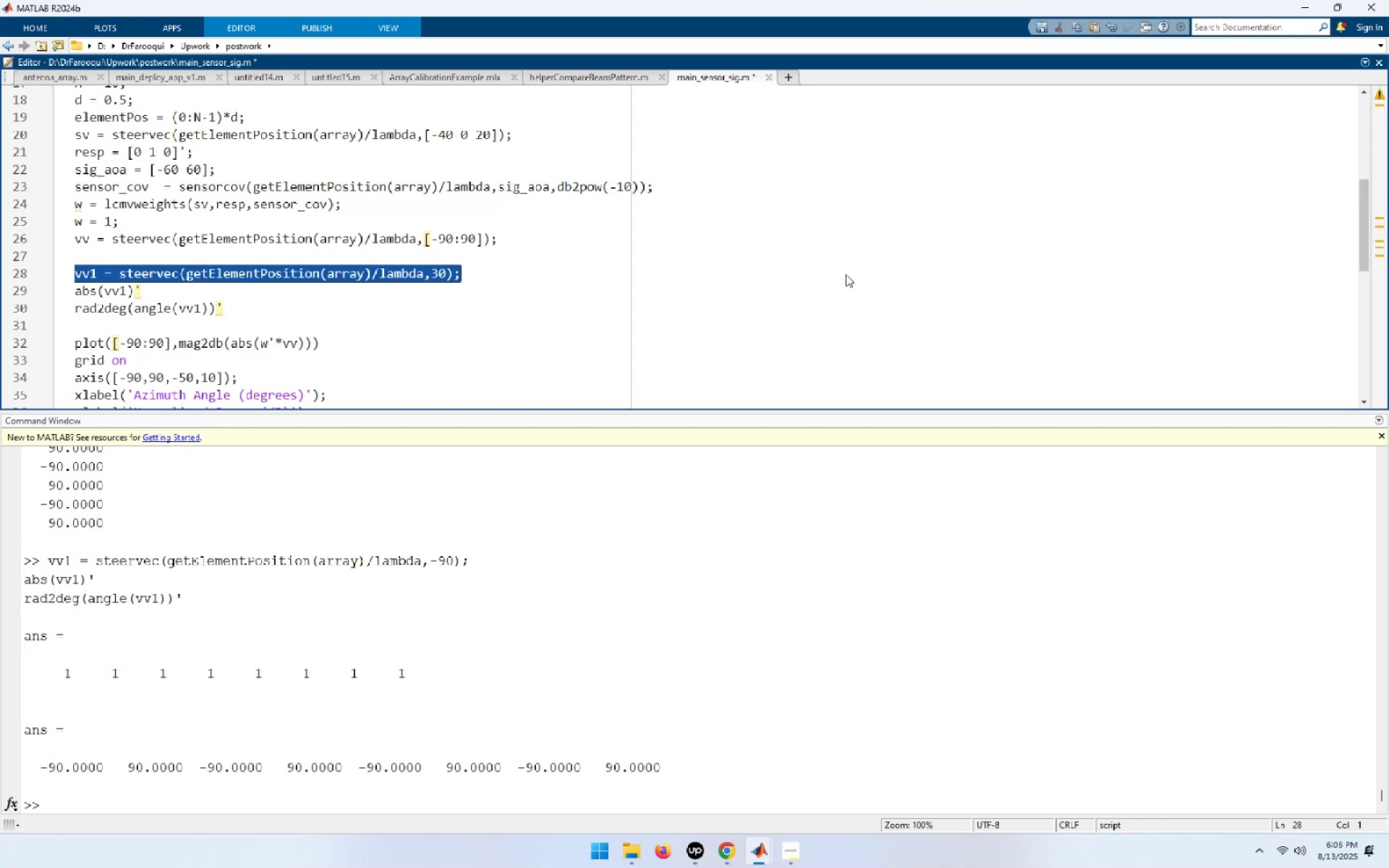 
key(Shift+ArrowDown)
 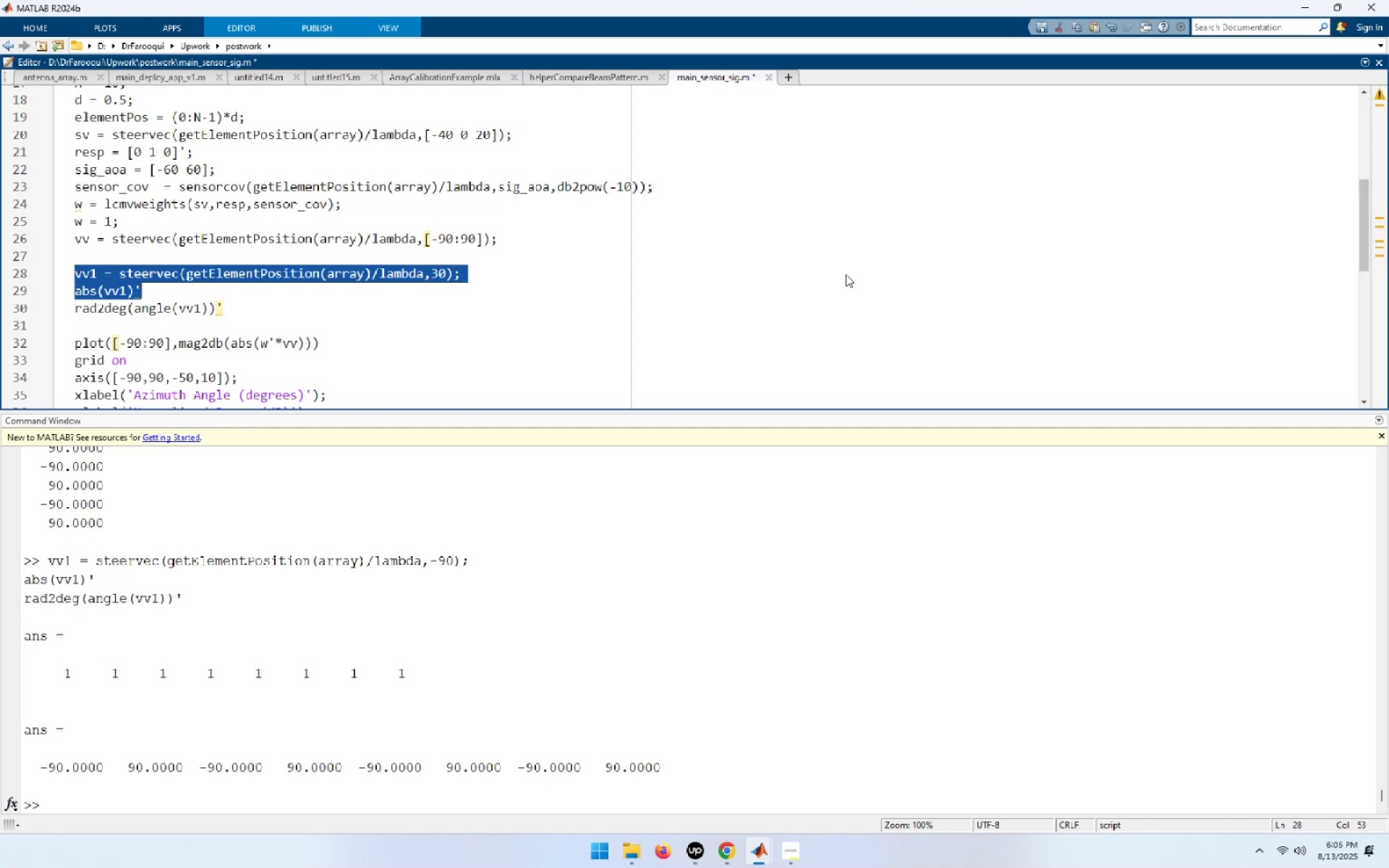 
key(Shift+ArrowDown)
 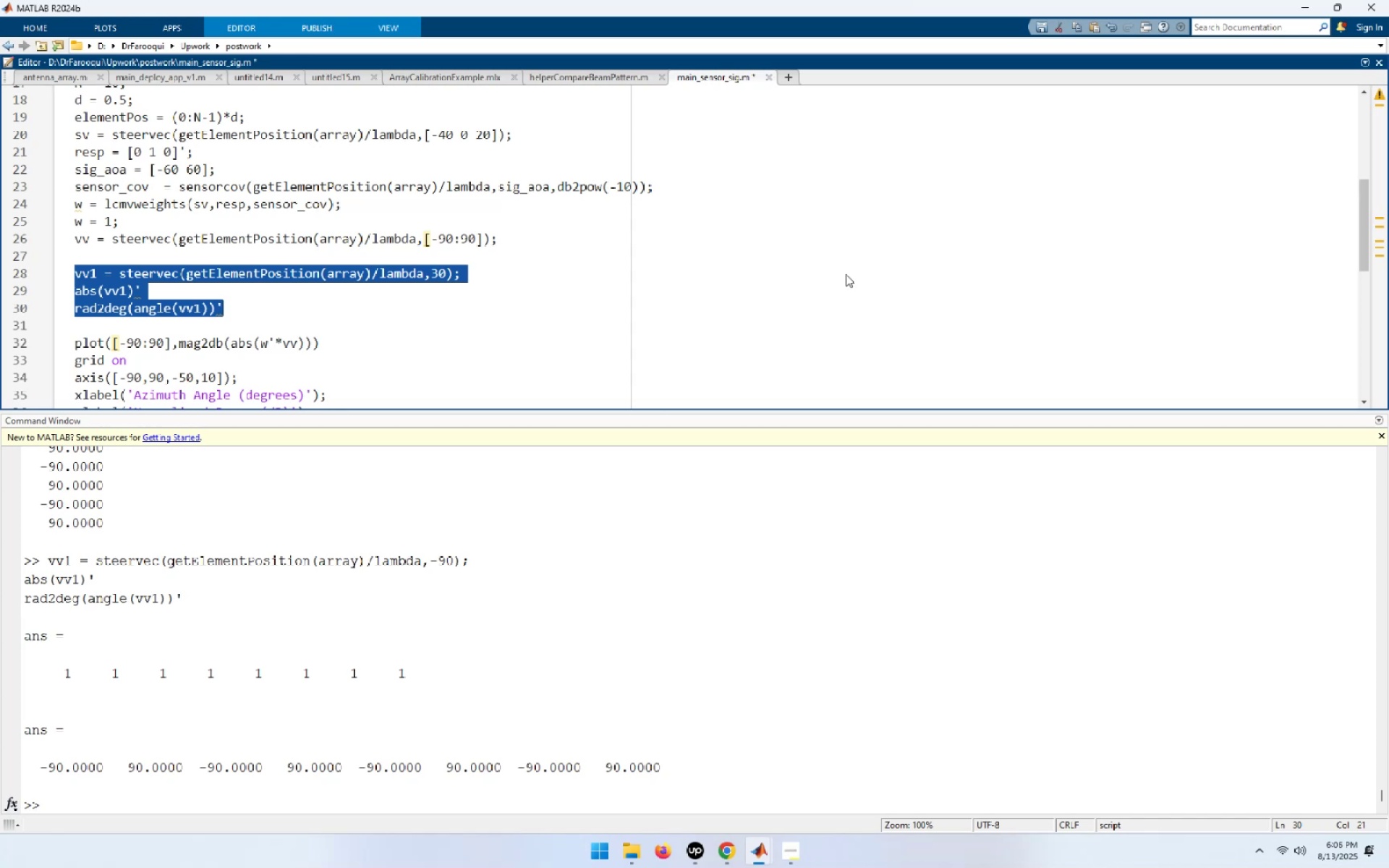 
key(F9)
 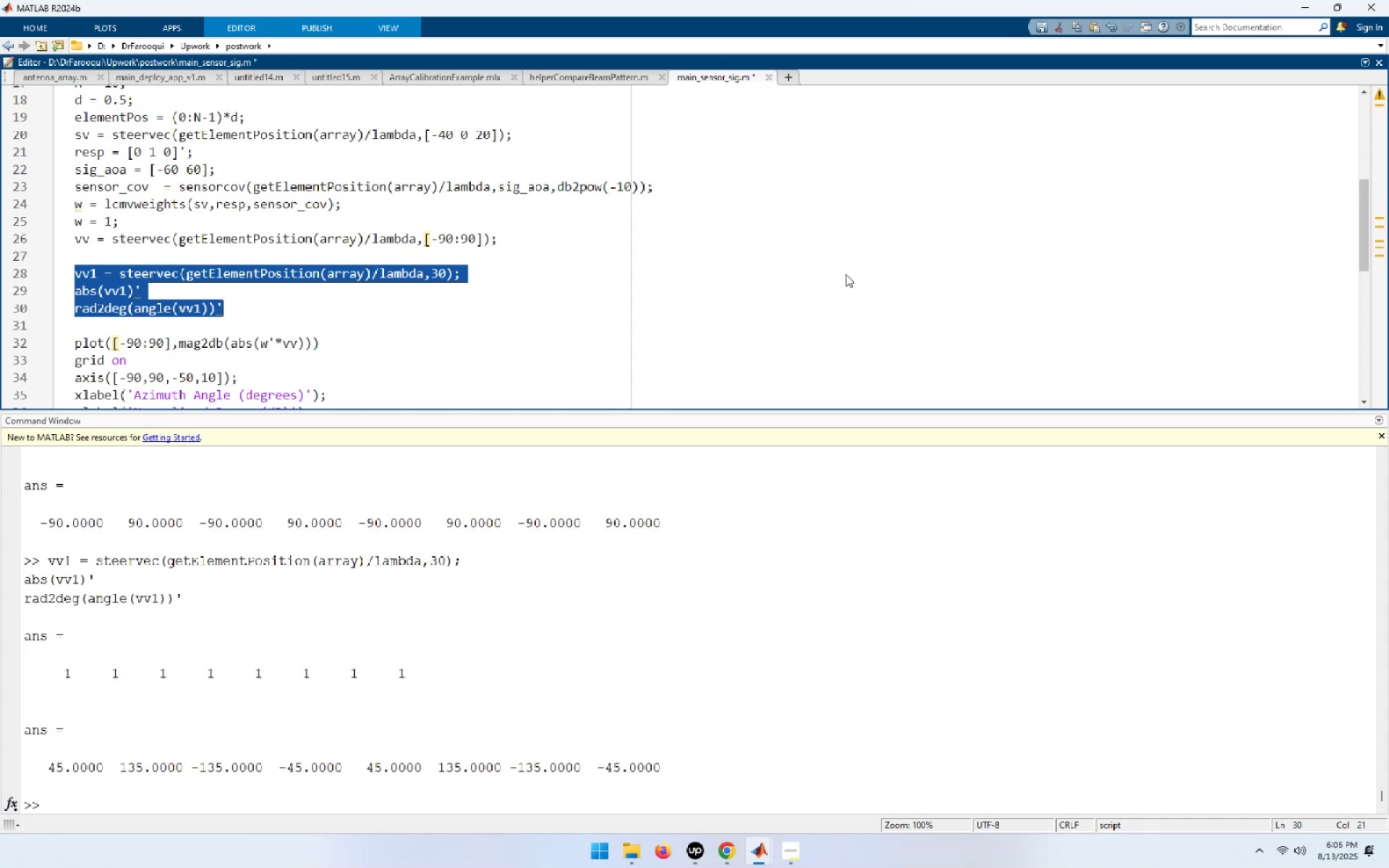 
wait(51.19)
 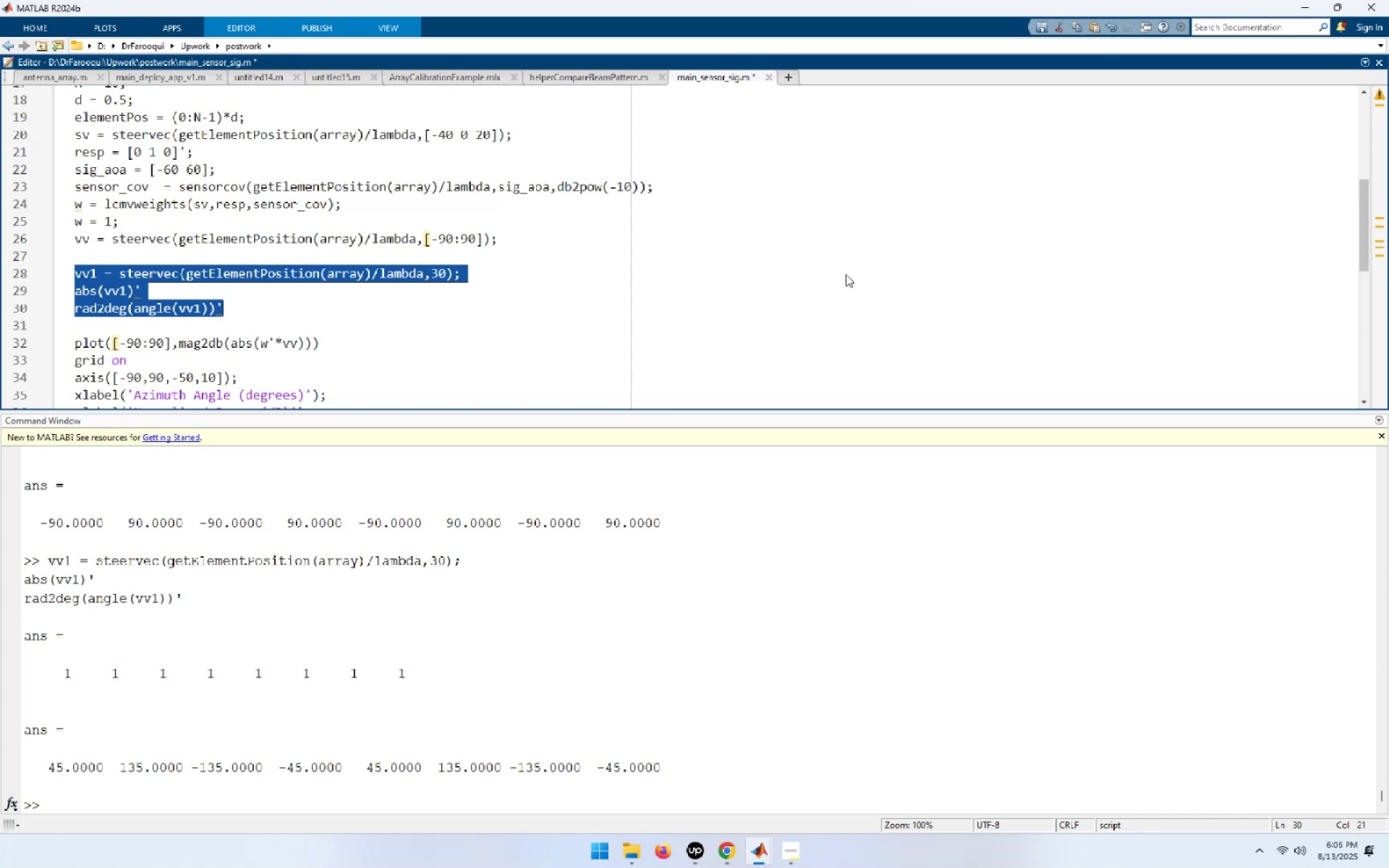 
left_click([341, 367])
 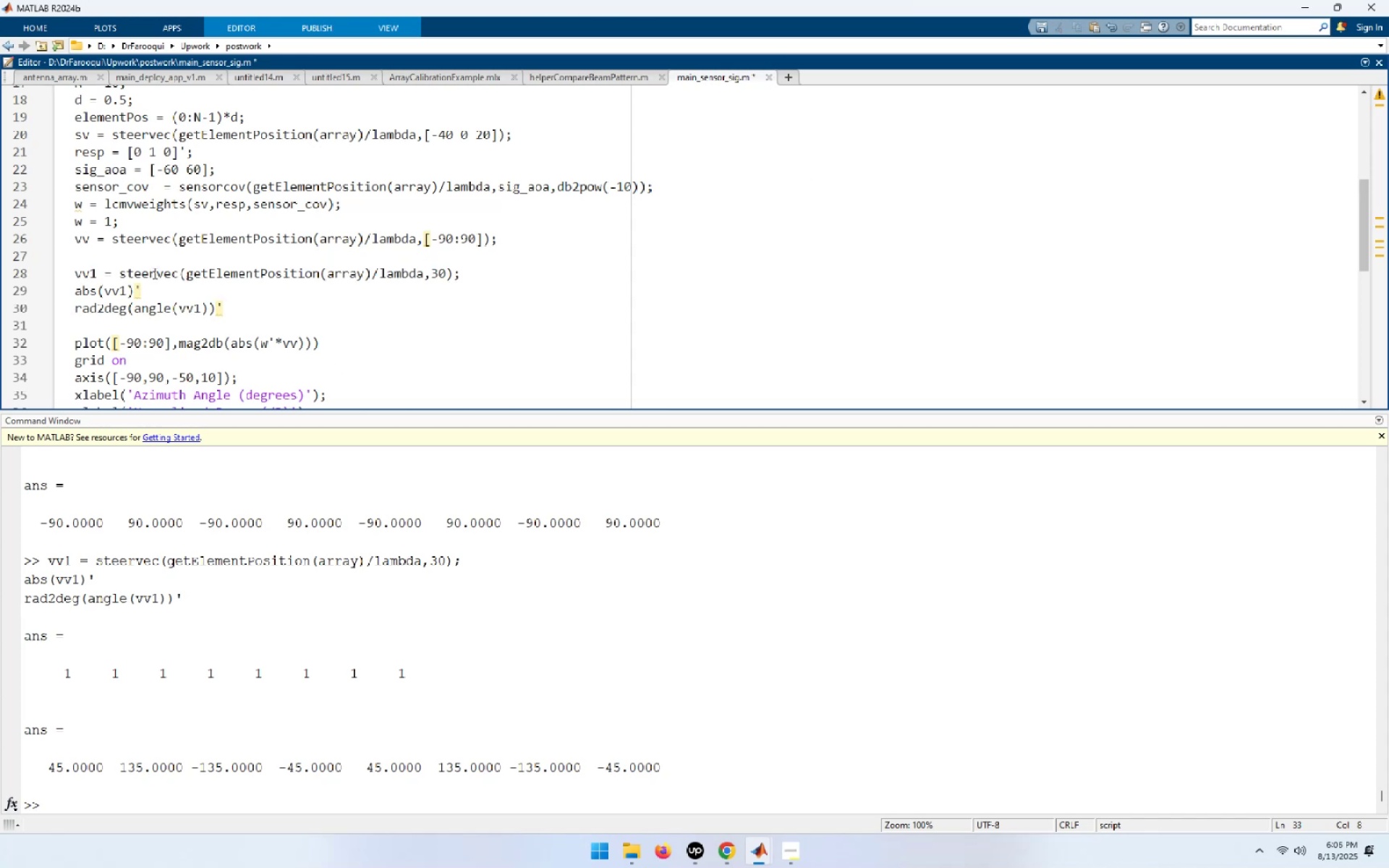 
double_click([153, 271])
 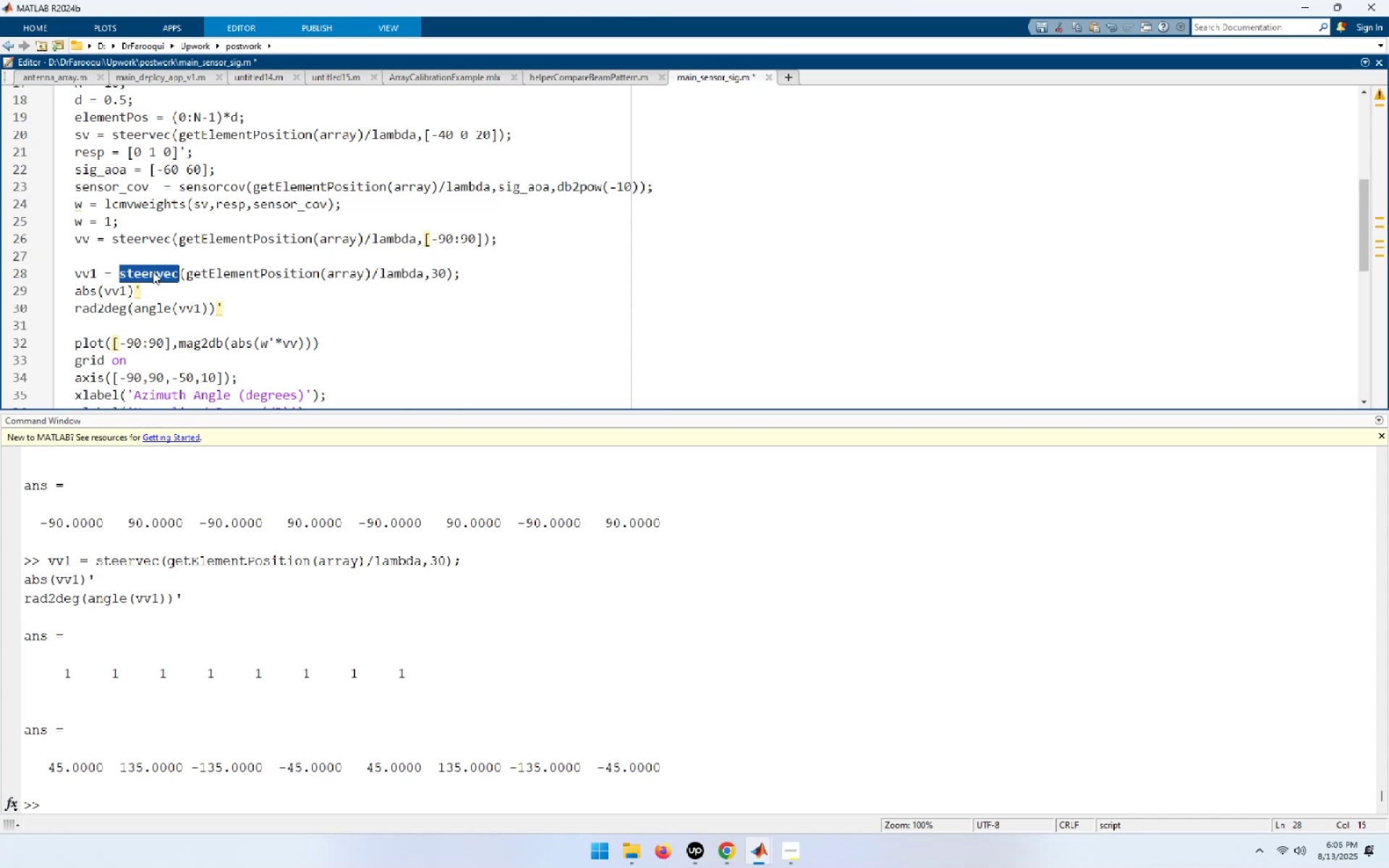 
key(Control+C)
 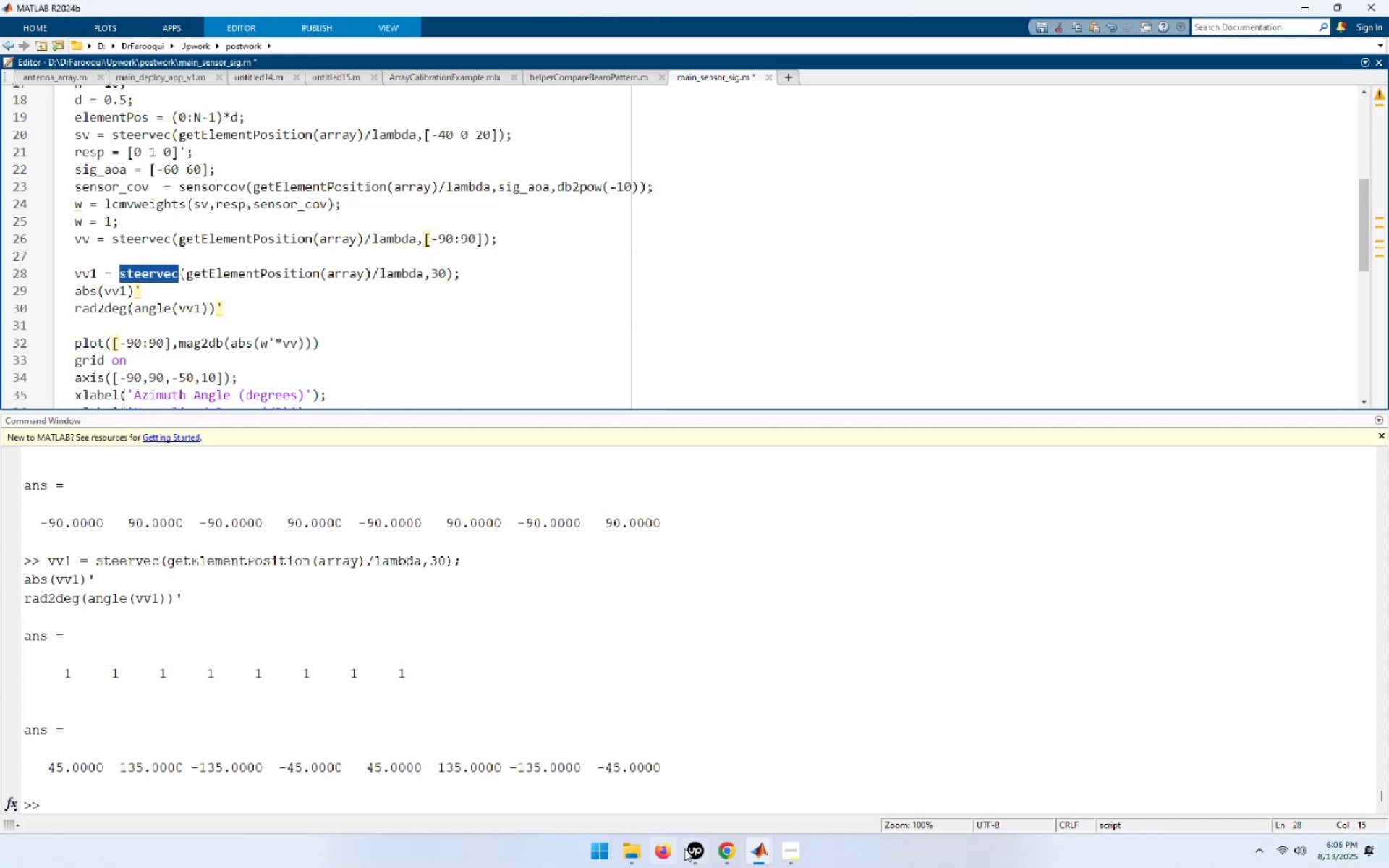 
left_click([725, 848])
 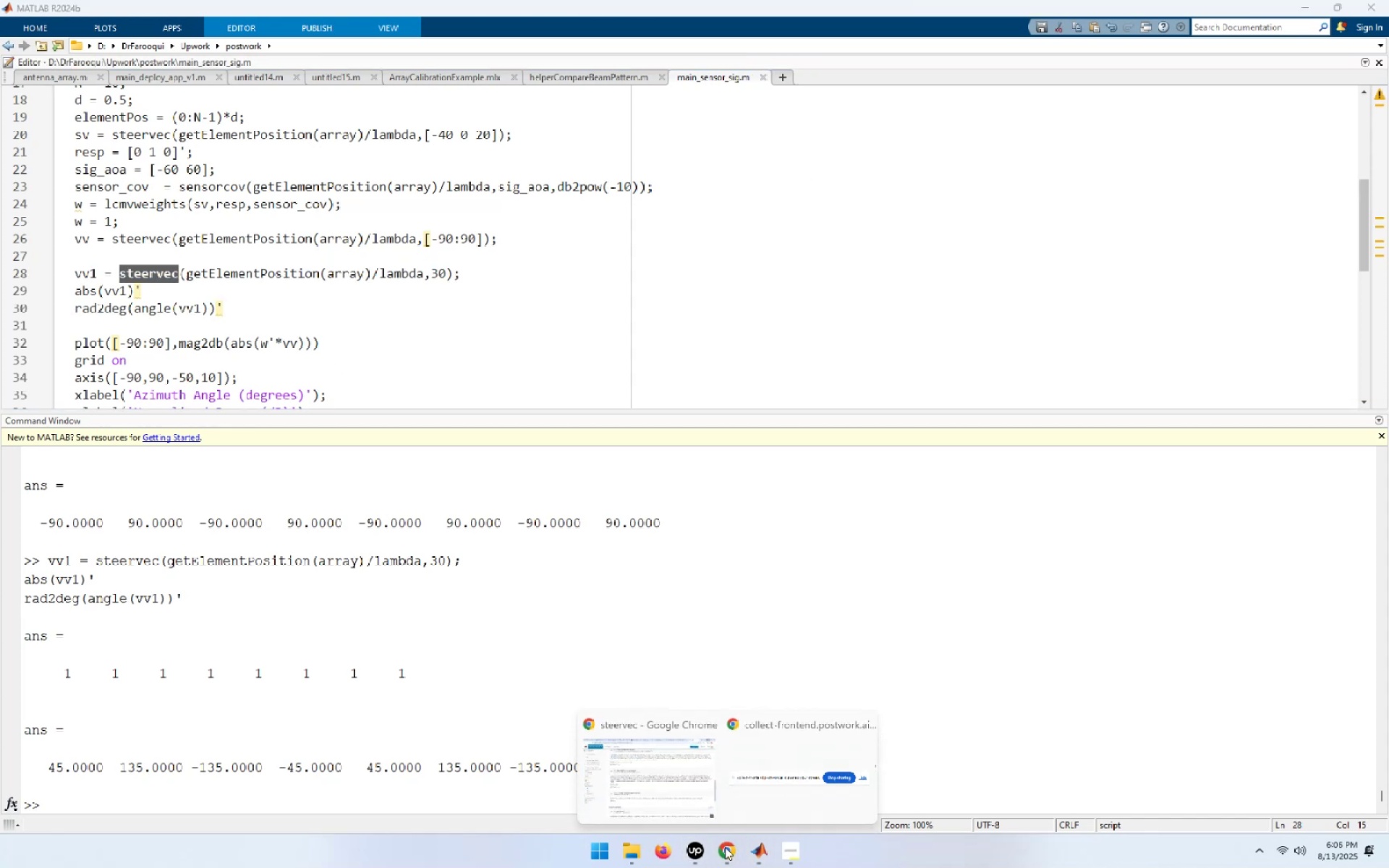 
left_click([657, 772])
 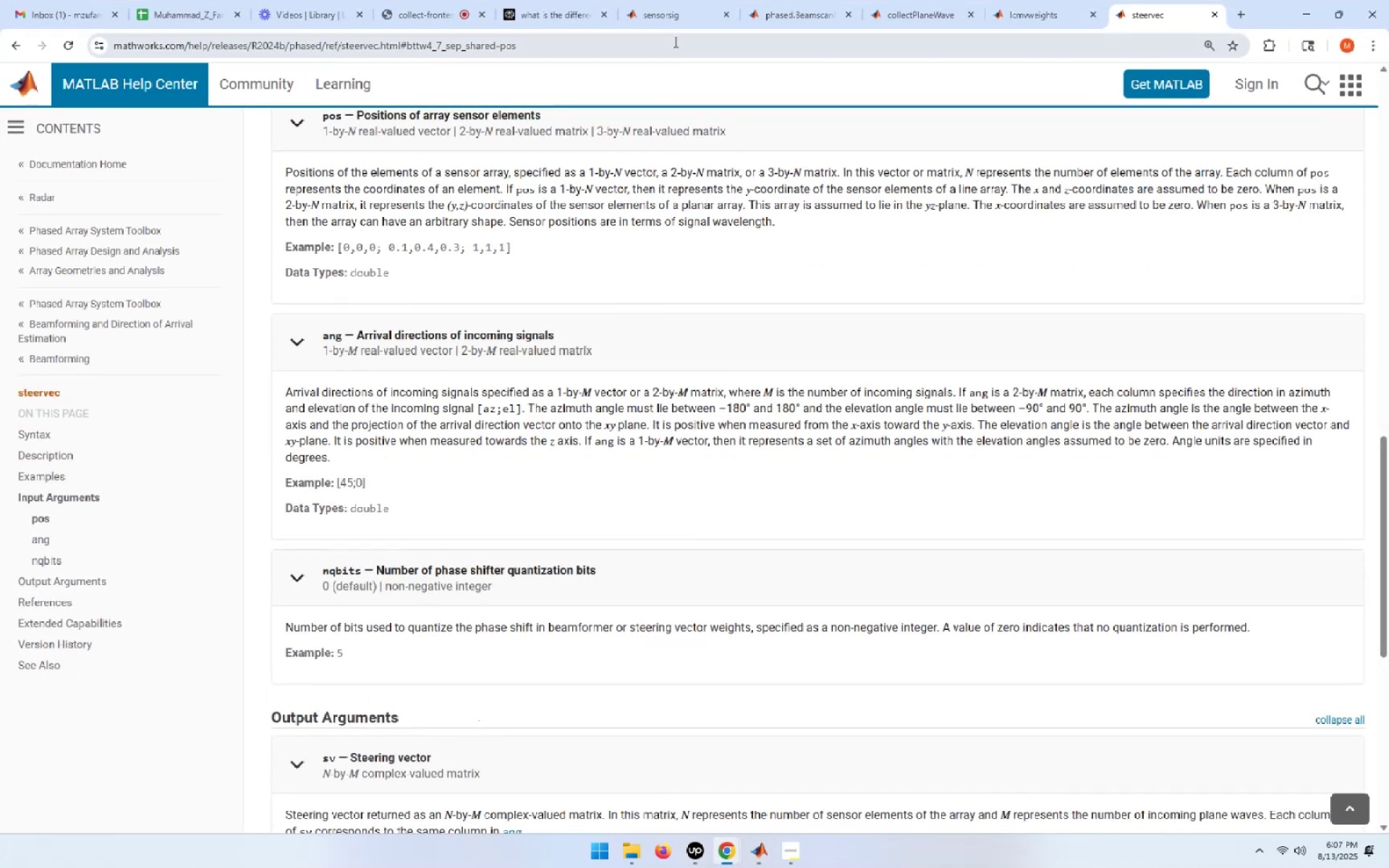 
left_click([572, 20])
 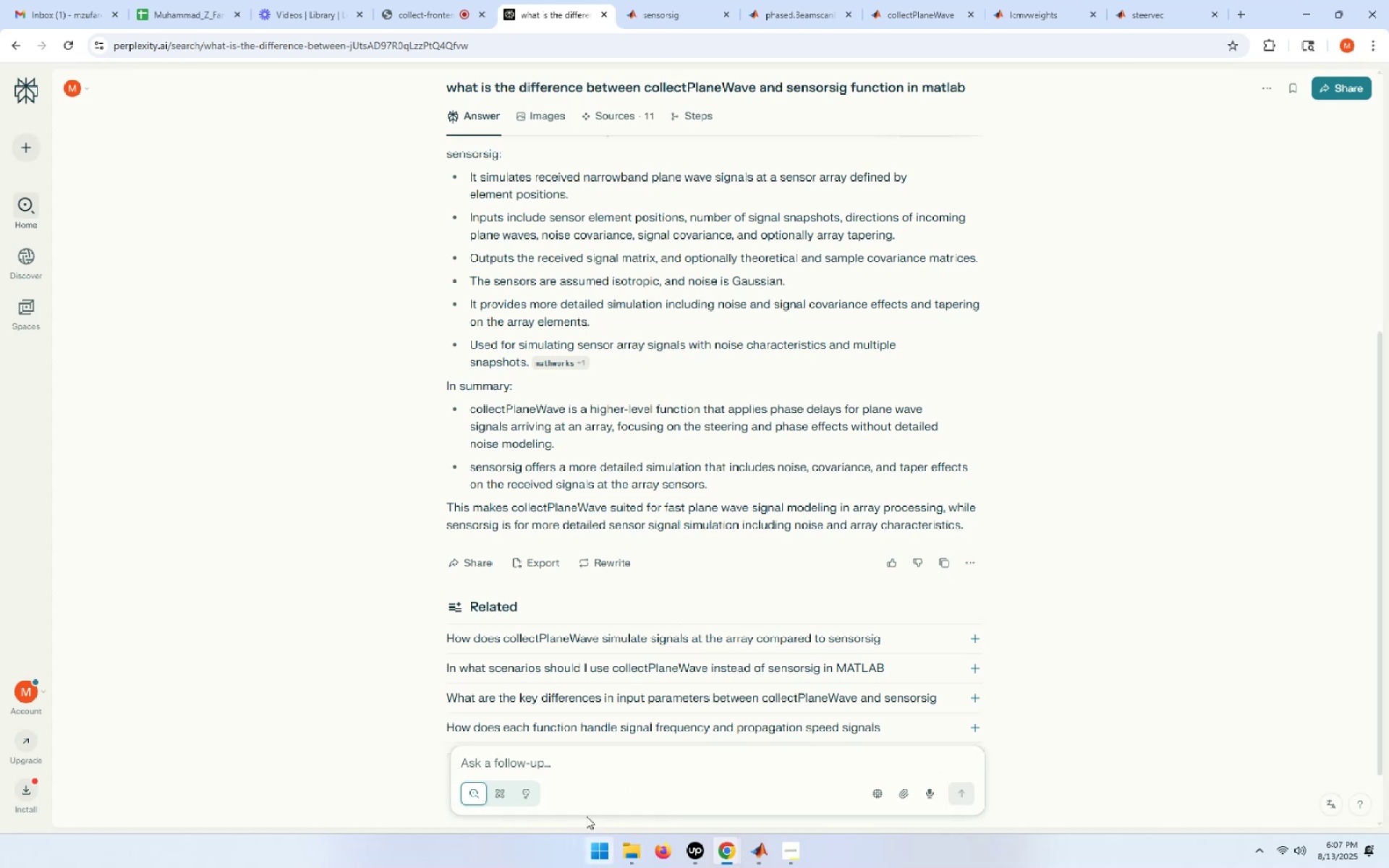 
left_click([543, 762])
 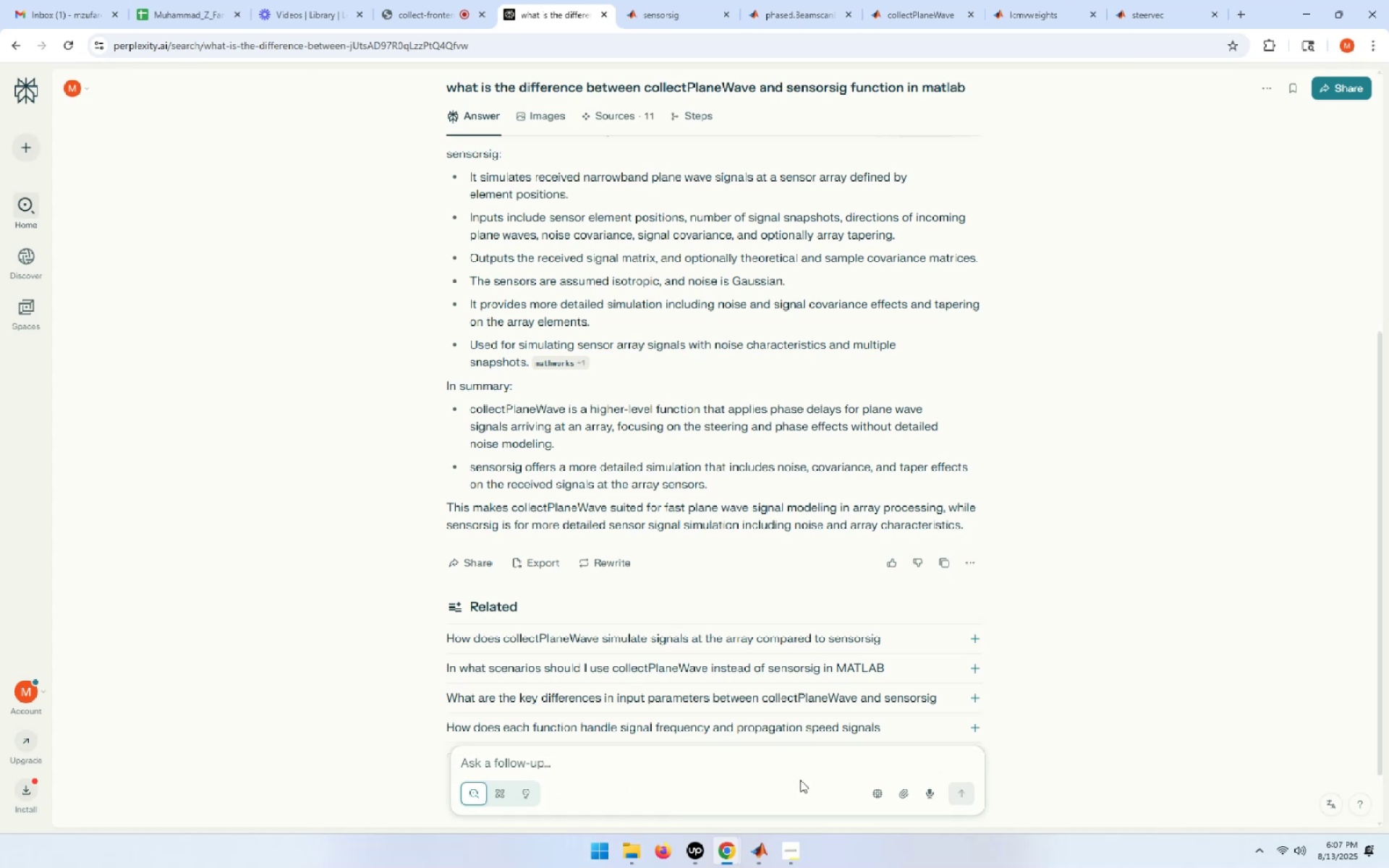 
type(in matlab )
 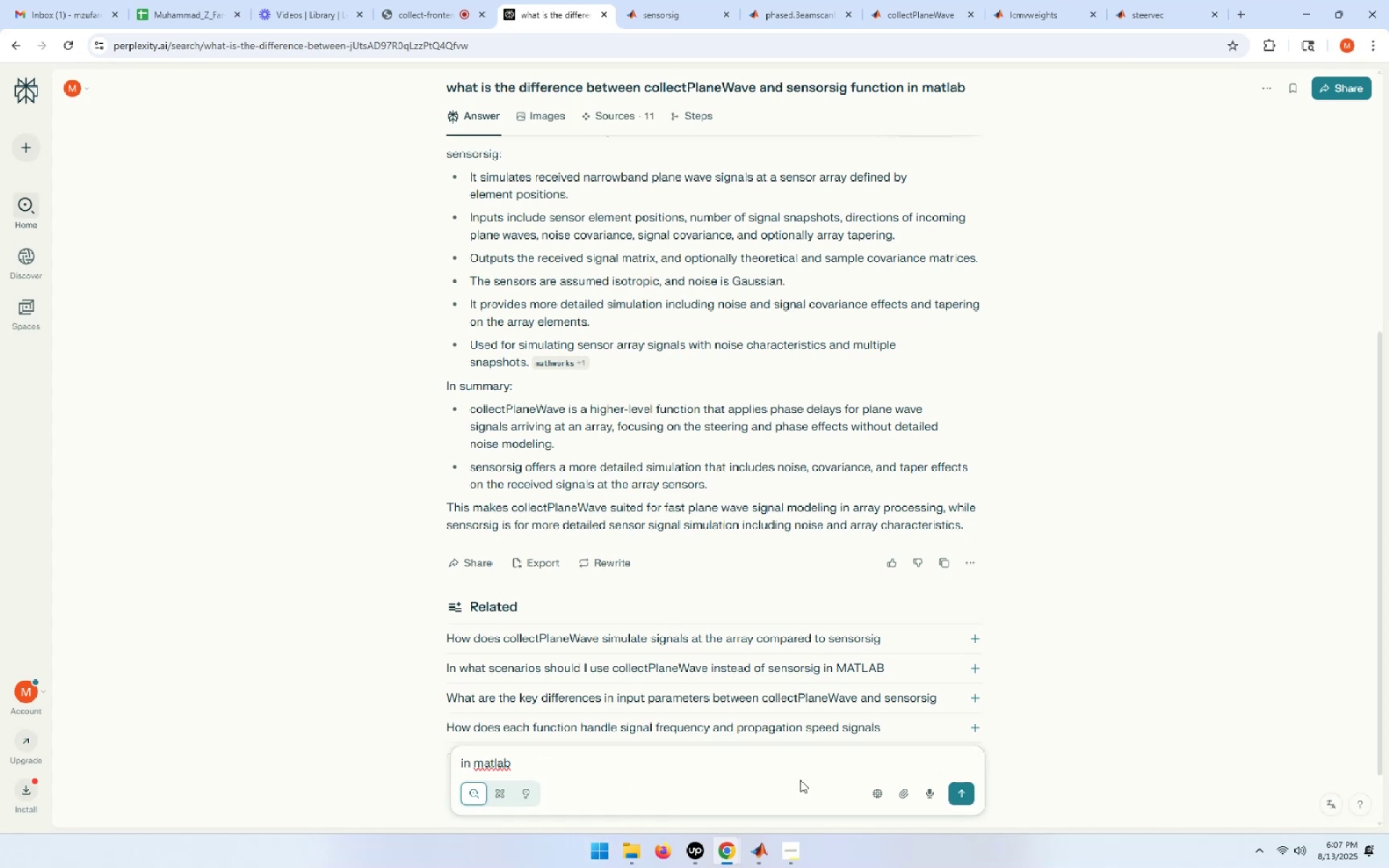 
key(Control+ControlLeft)
 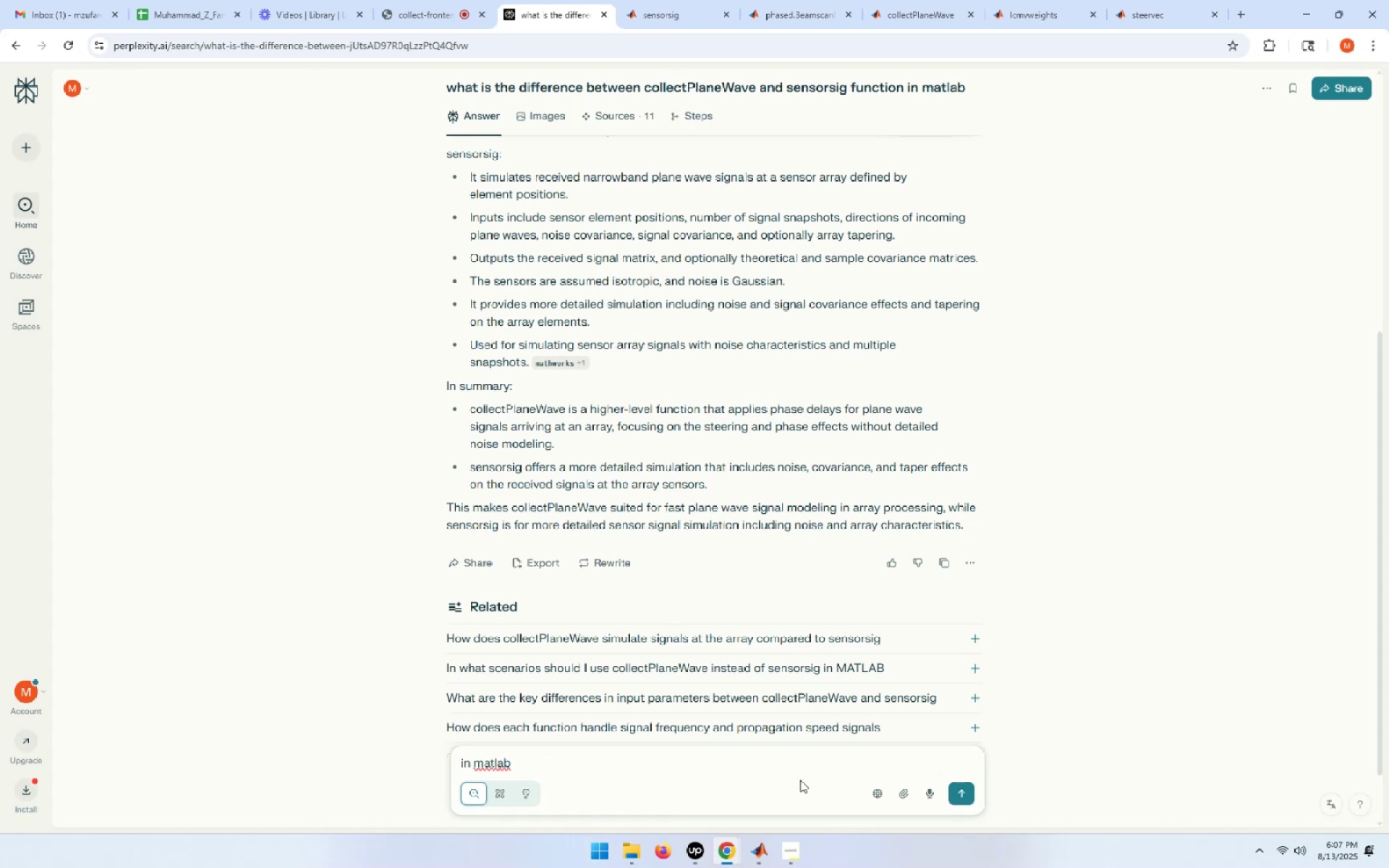 
key(Control+V)
 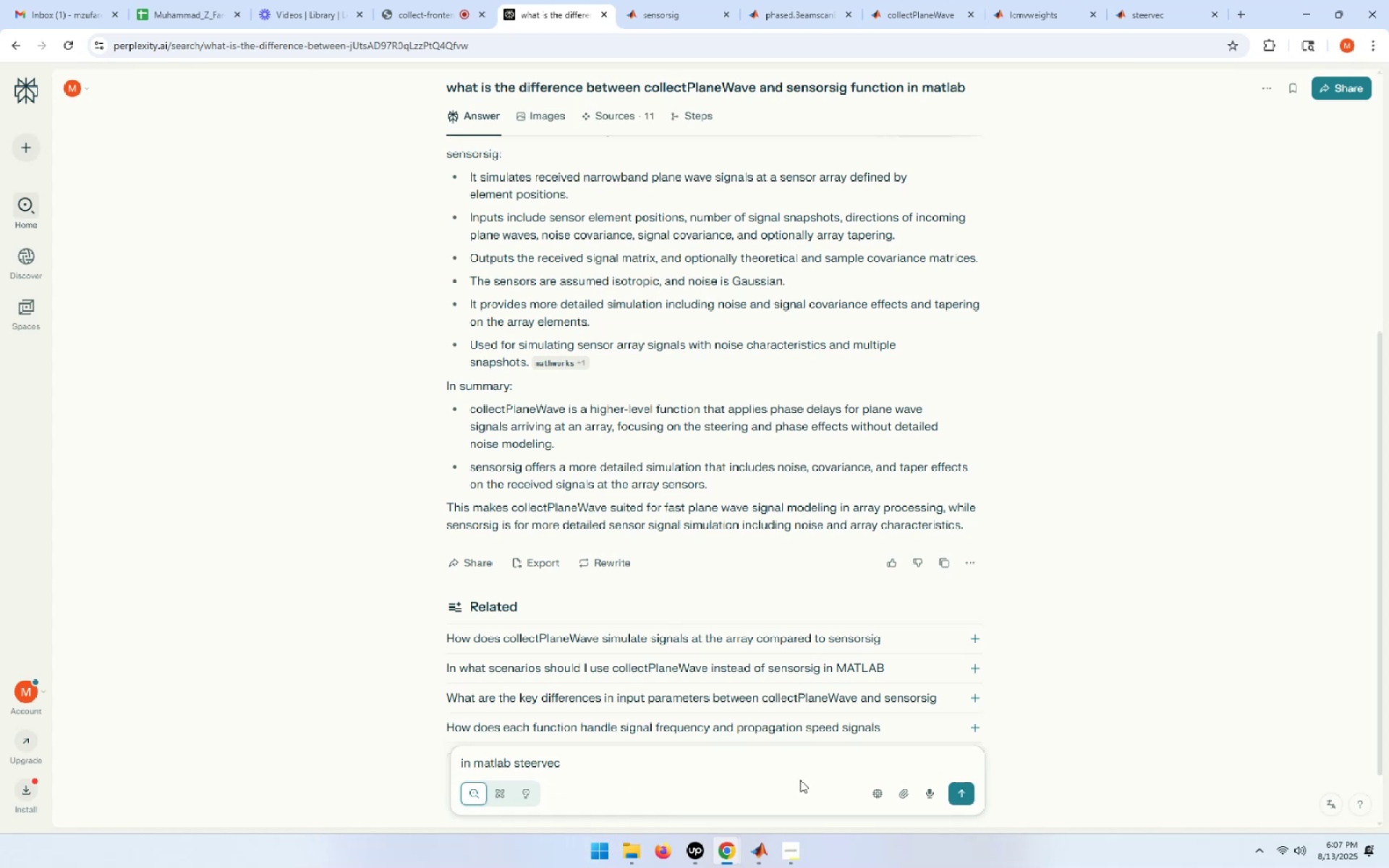 
type( function which mathematix )
key(Backspace)
key(Backspace)
type(cs it applies to compute the excitation phase f)
key(Backspace)
type(of the antenna)
 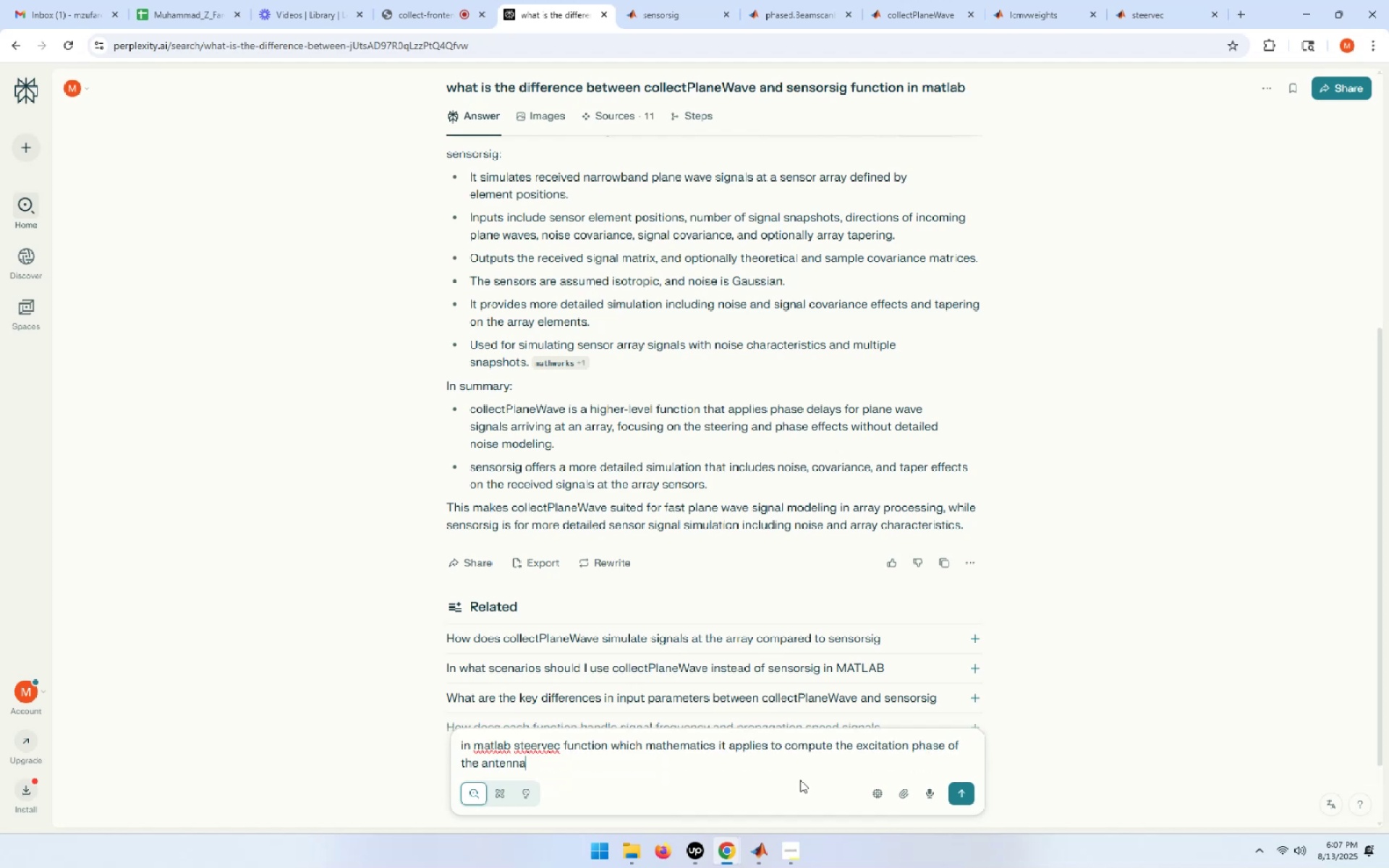 
key(Enter)
 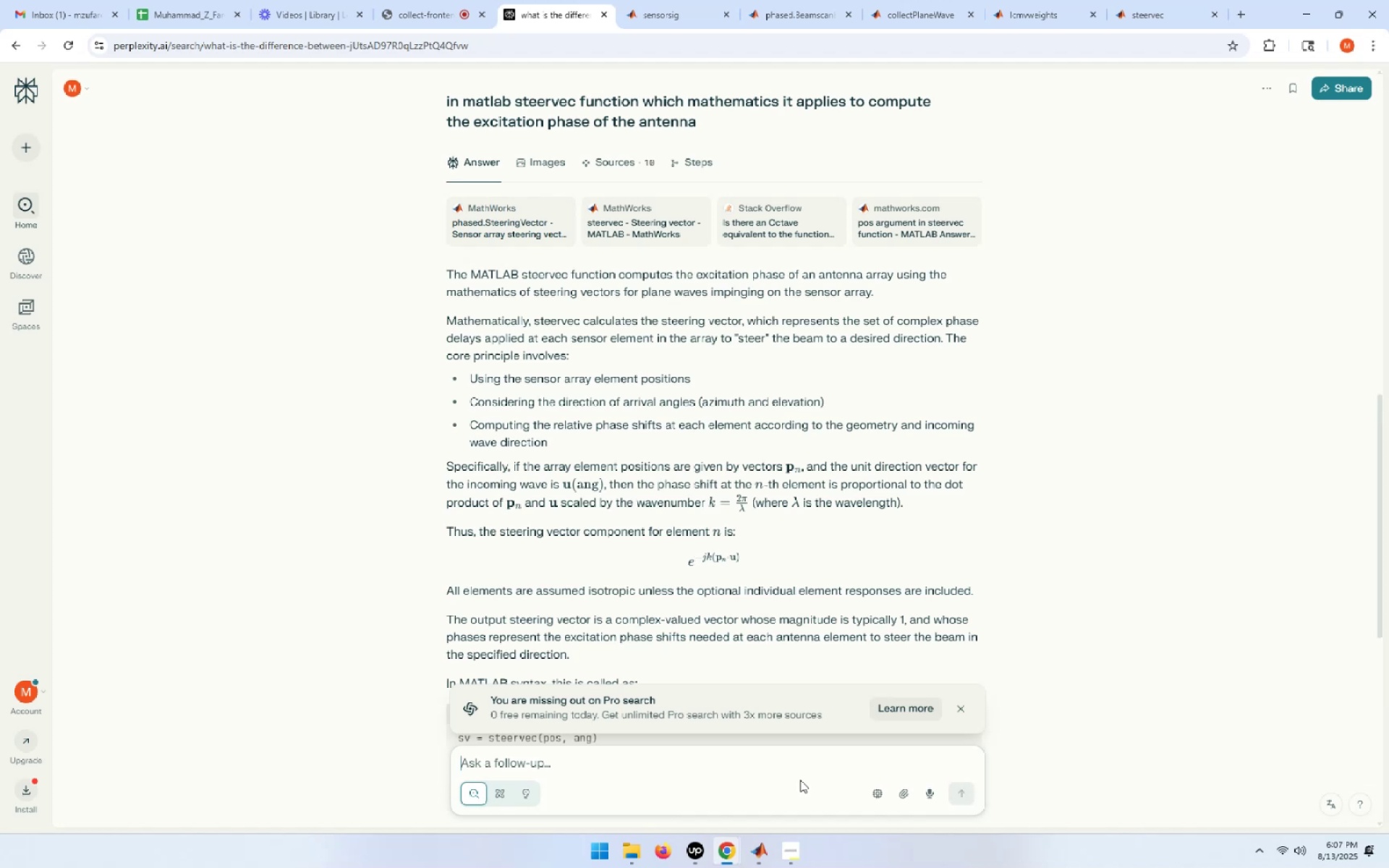 
wait(22.69)
 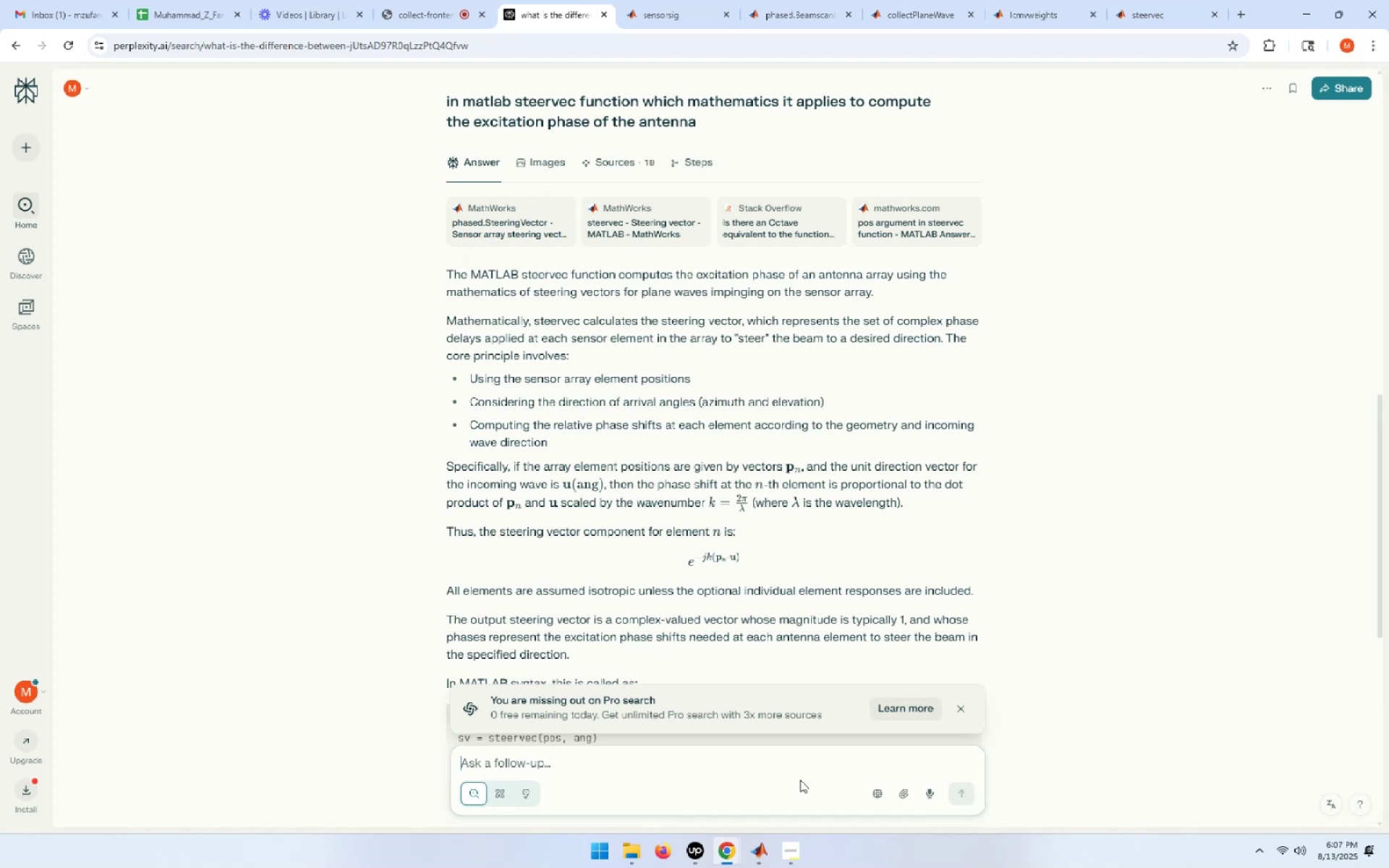 
scroll: coordinate [1029, 498], scroll_direction: down, amount: 5.0
 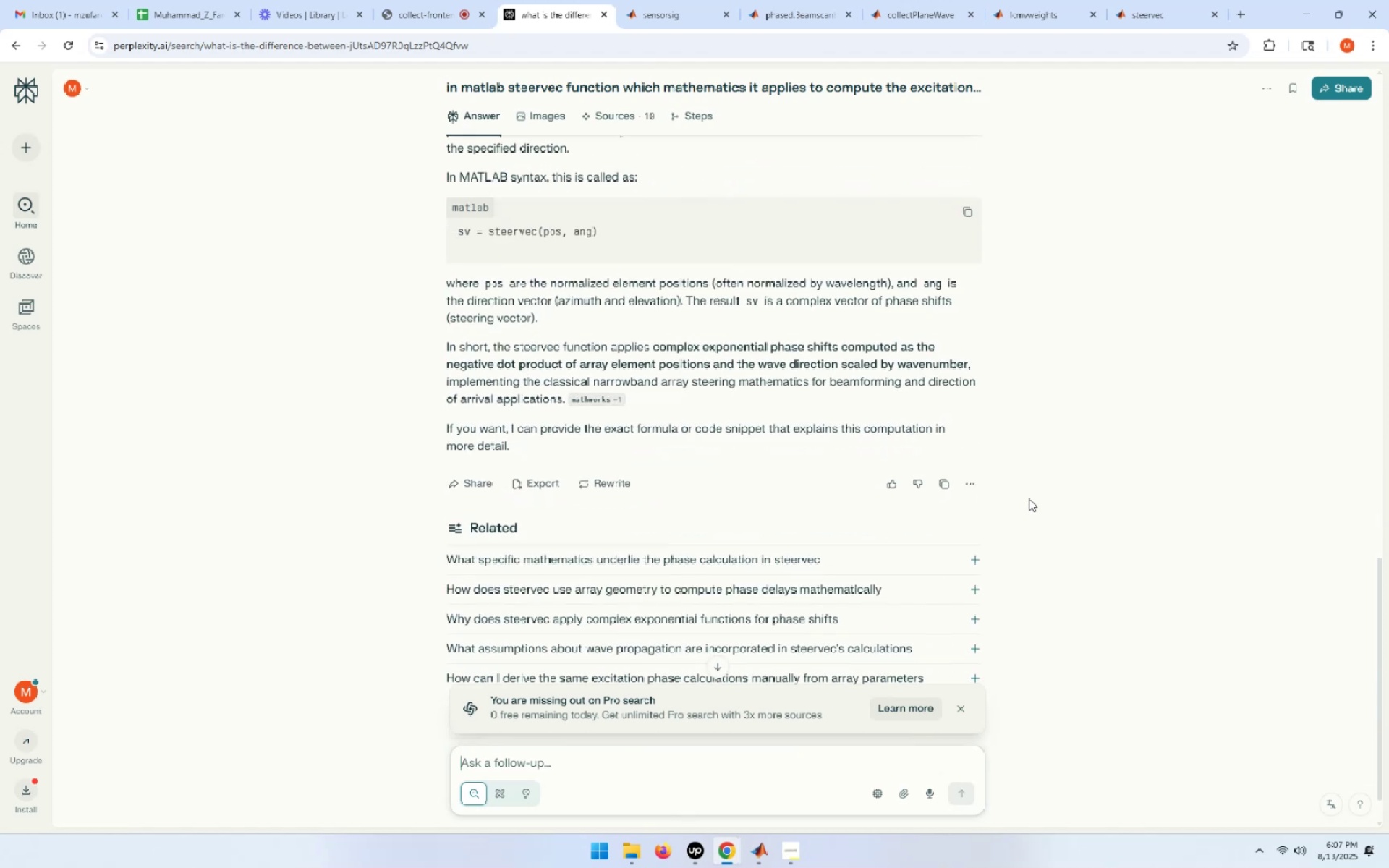 
scroll: coordinate [1029, 498], scroll_direction: up, amount: 4.0
 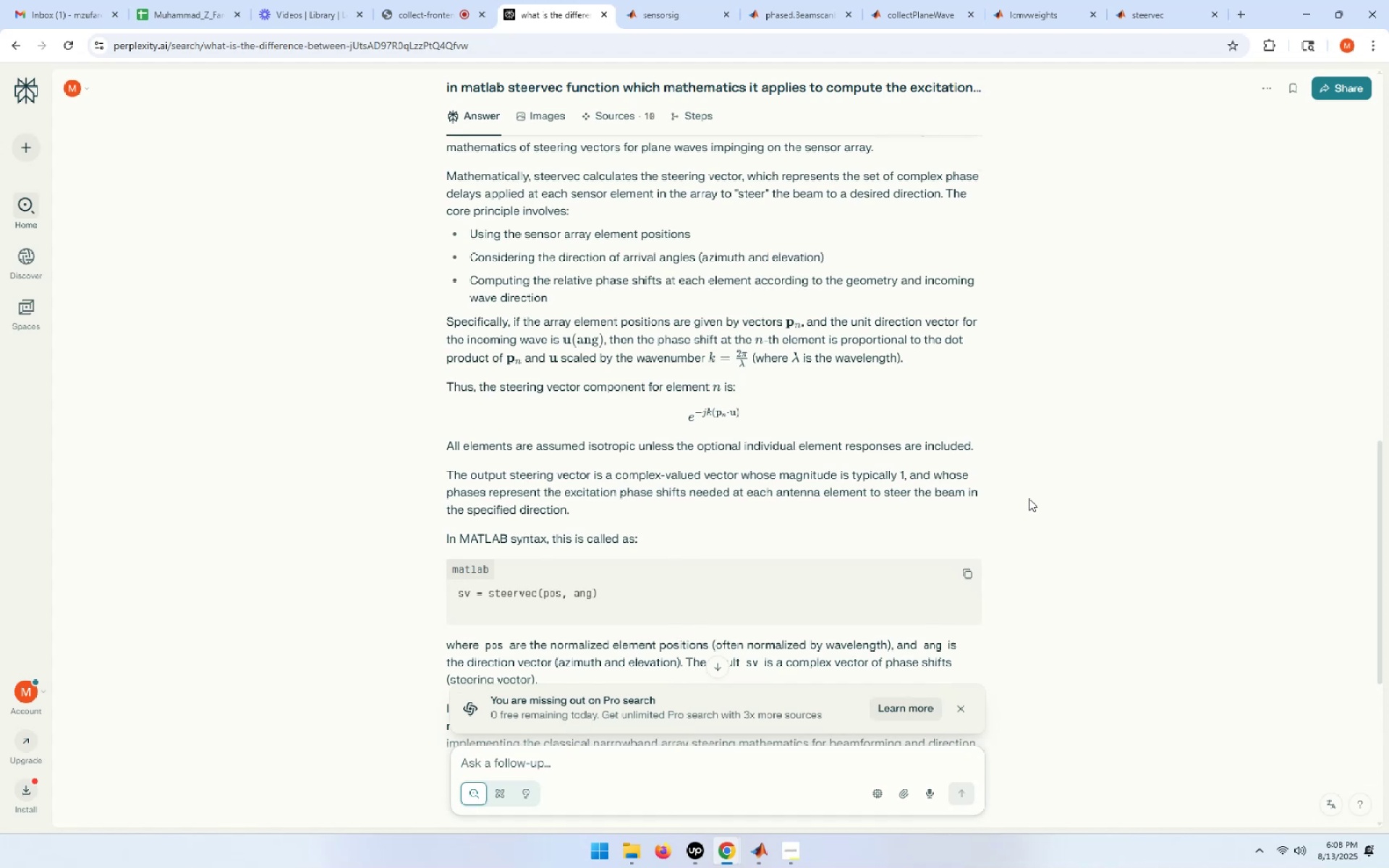 
wait(9.68)
 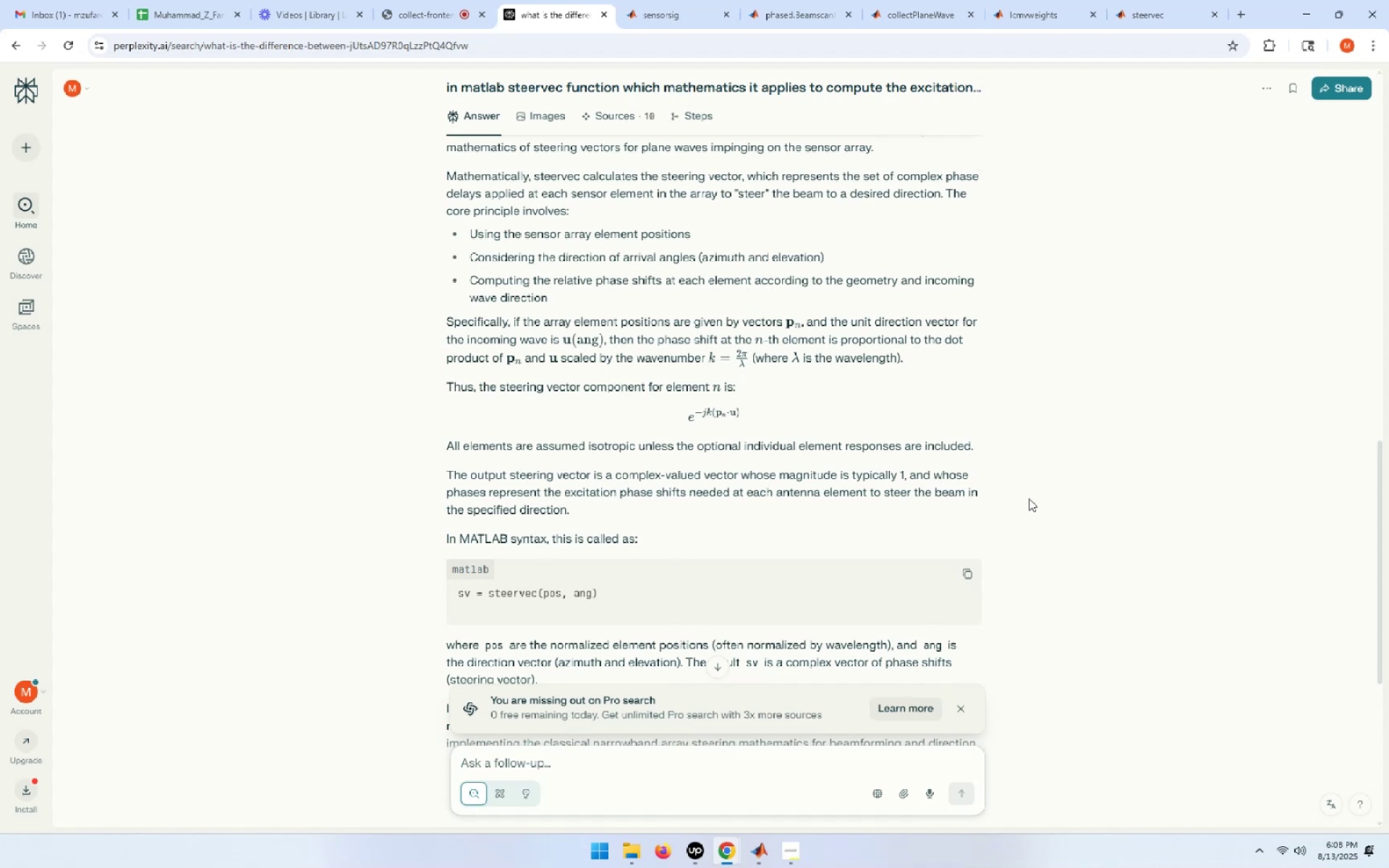 
scroll: coordinate [829, 537], scroll_direction: up, amount: 1.0
 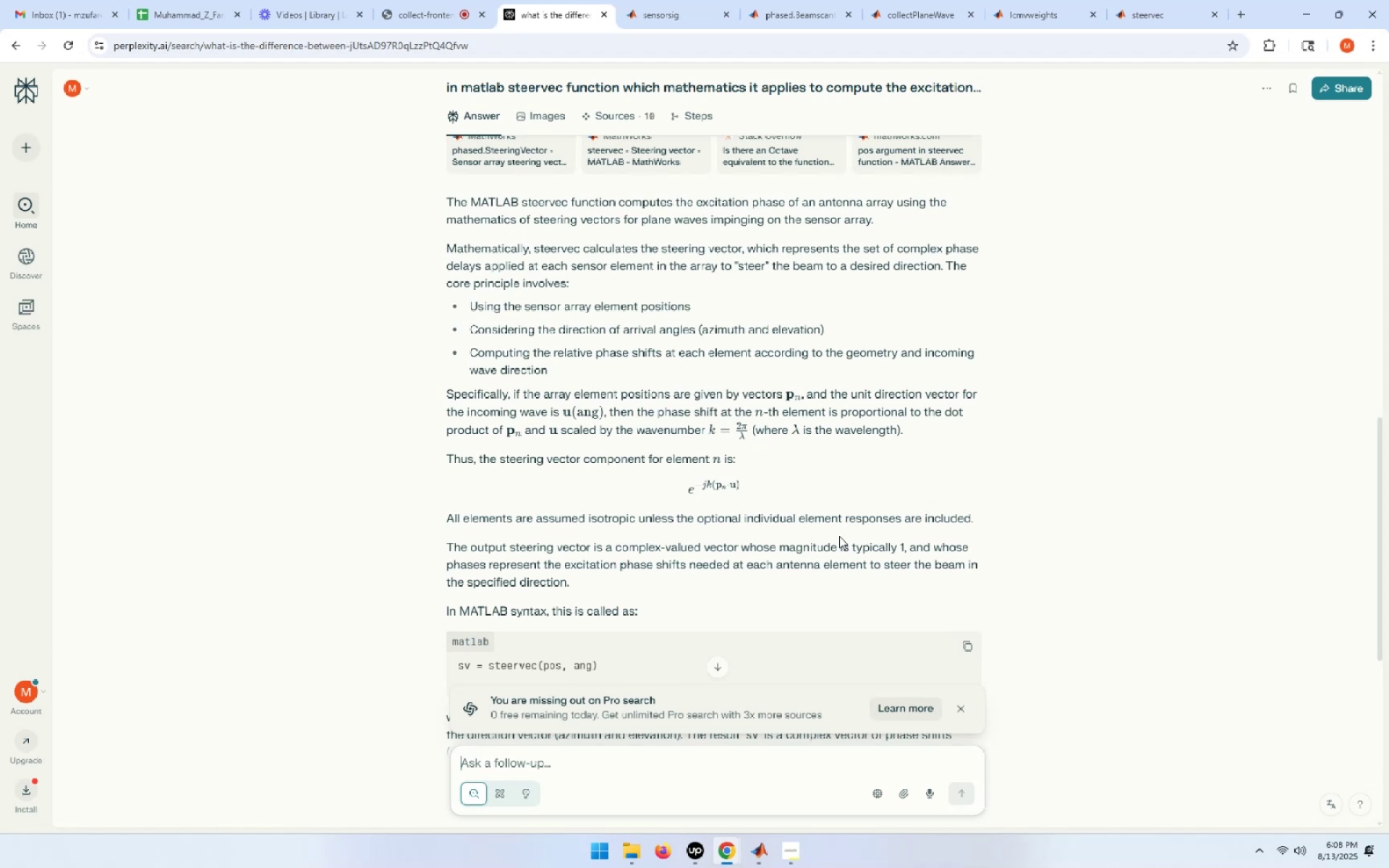 
wait(6.6)
 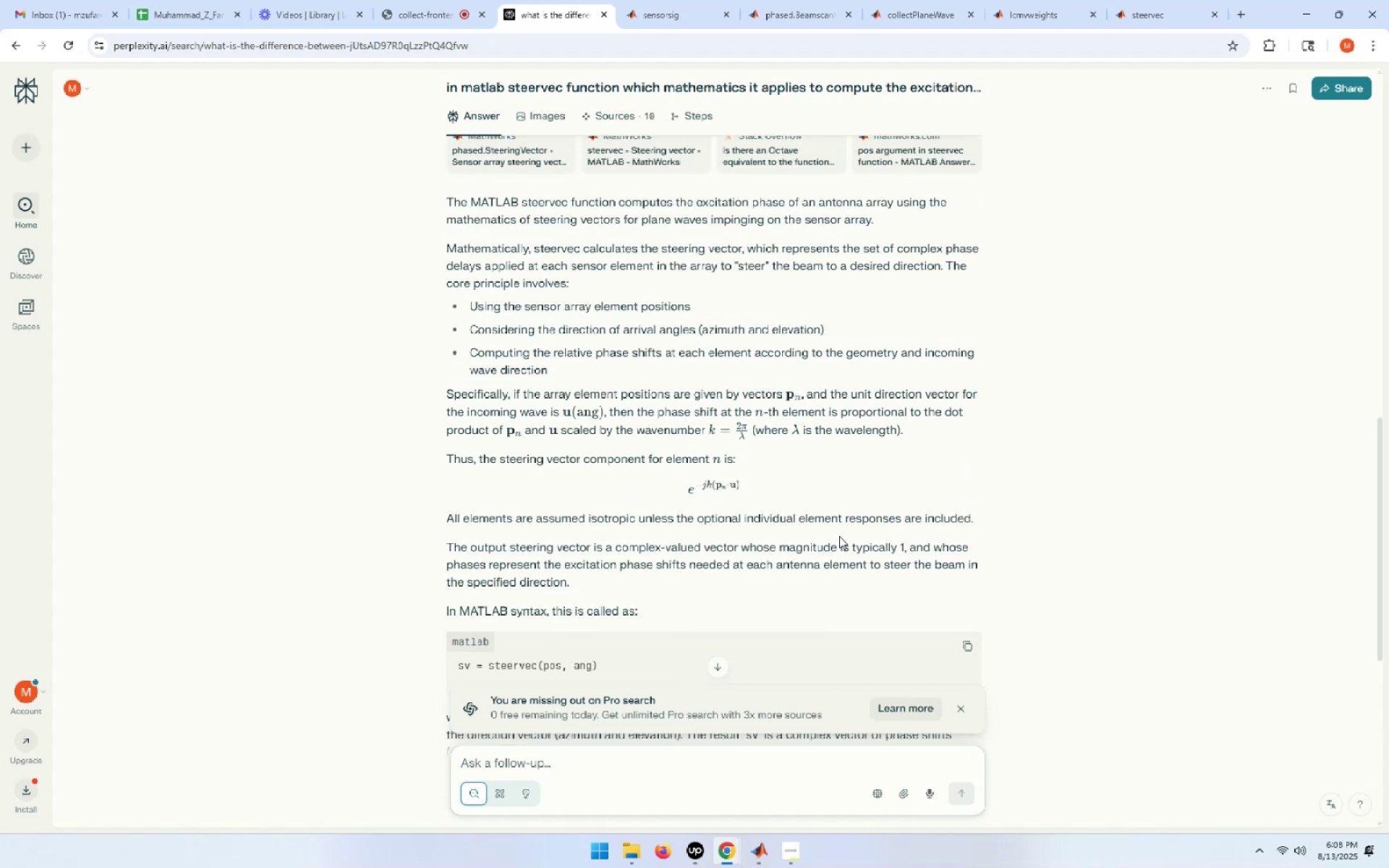 
scroll: coordinate [838, 536], scroll_direction: down, amount: 2.0
 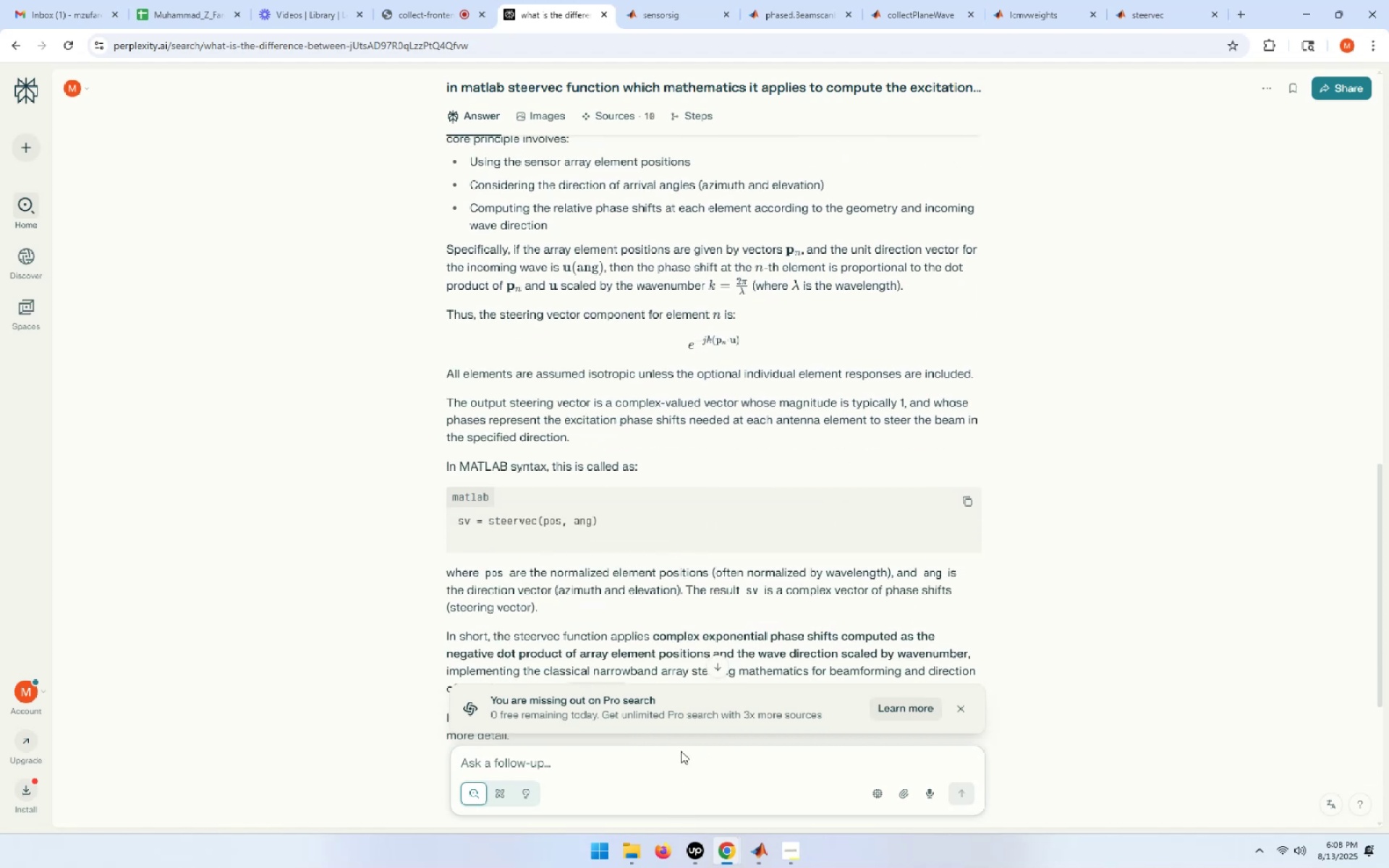 
left_click([680, 762])
 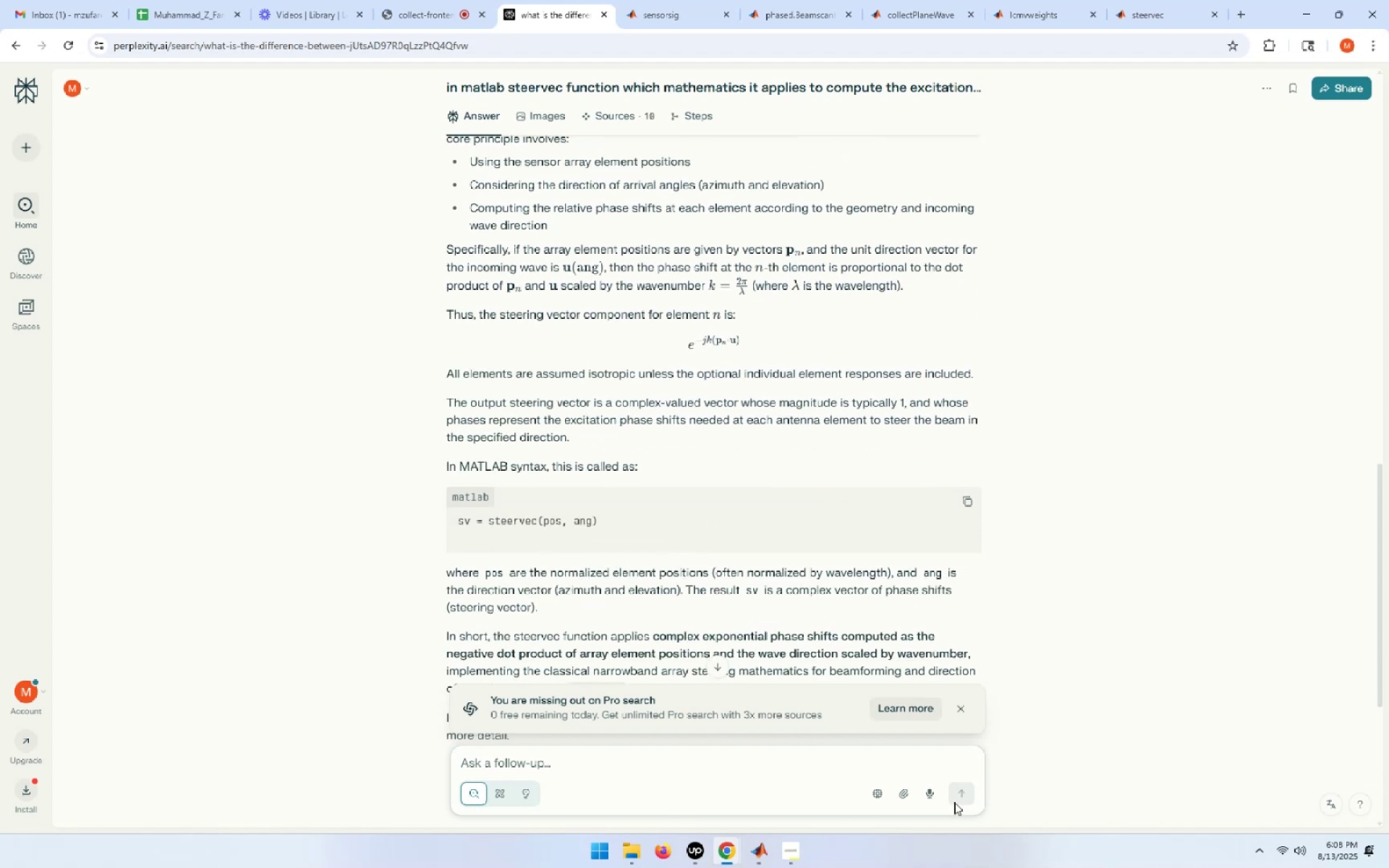 
type(is it d)
key(Backspace)
type(kdsin e)
key(Backspace)
type(theta?)
 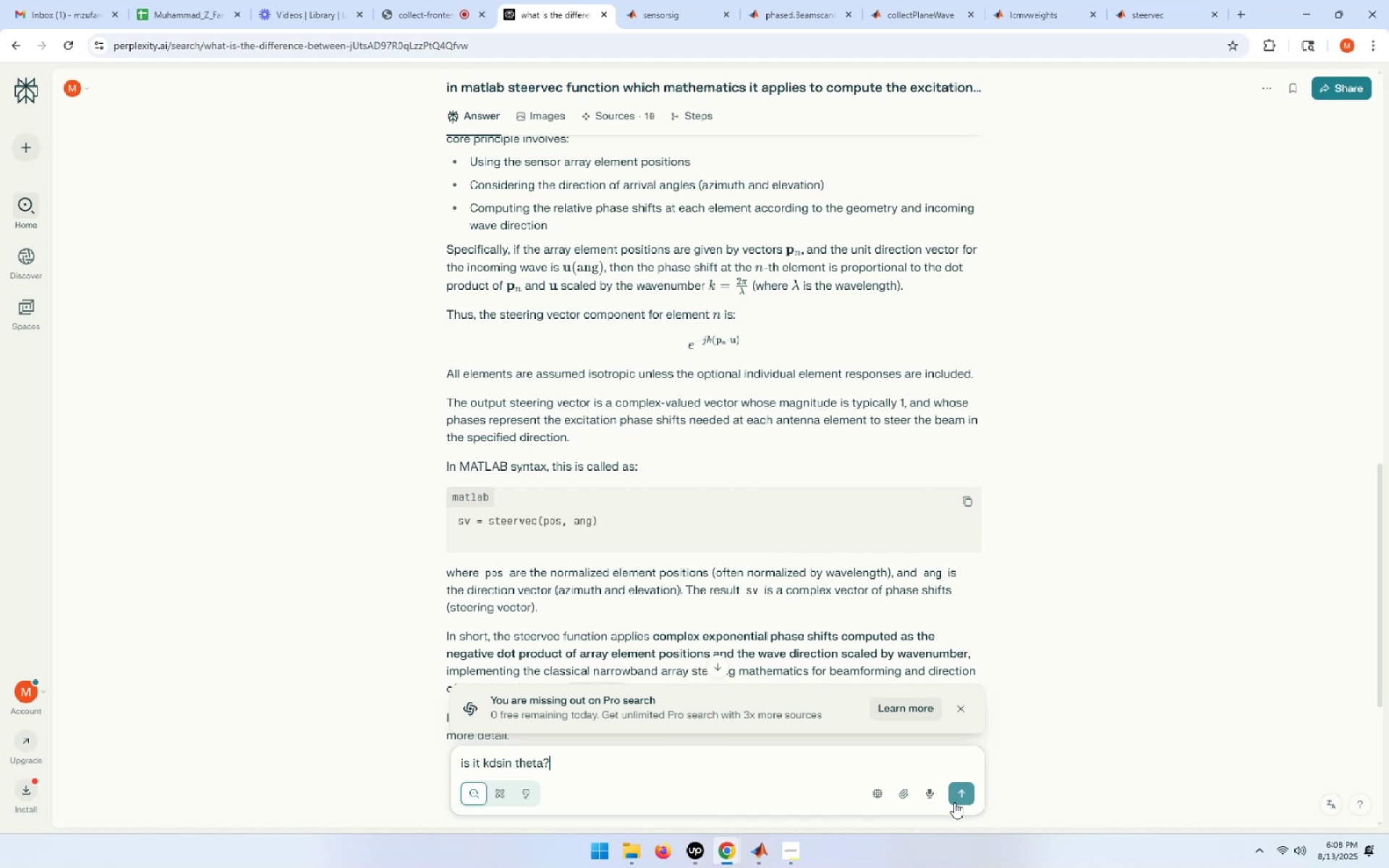 
key(Enter)
 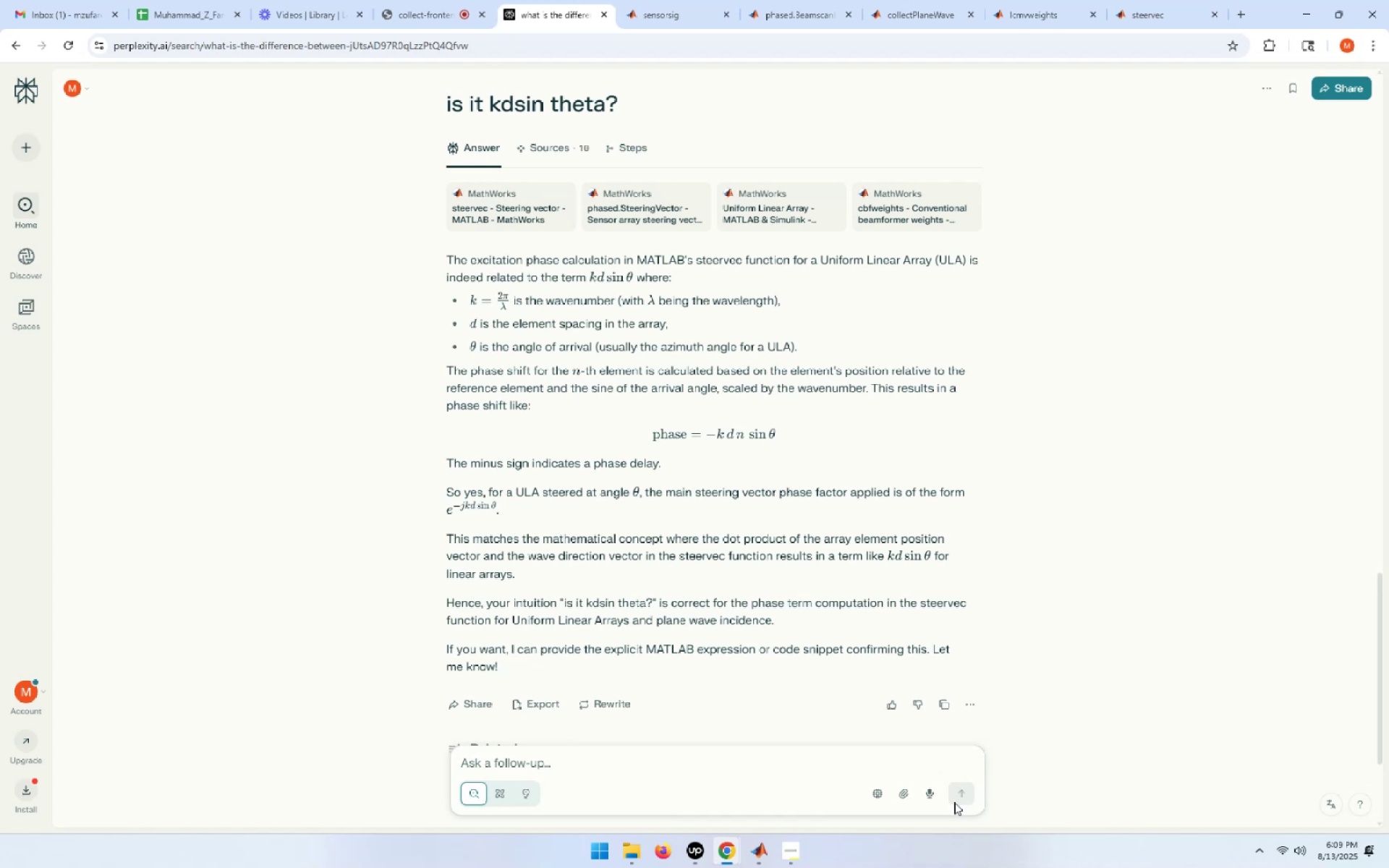 
wait(40.93)
 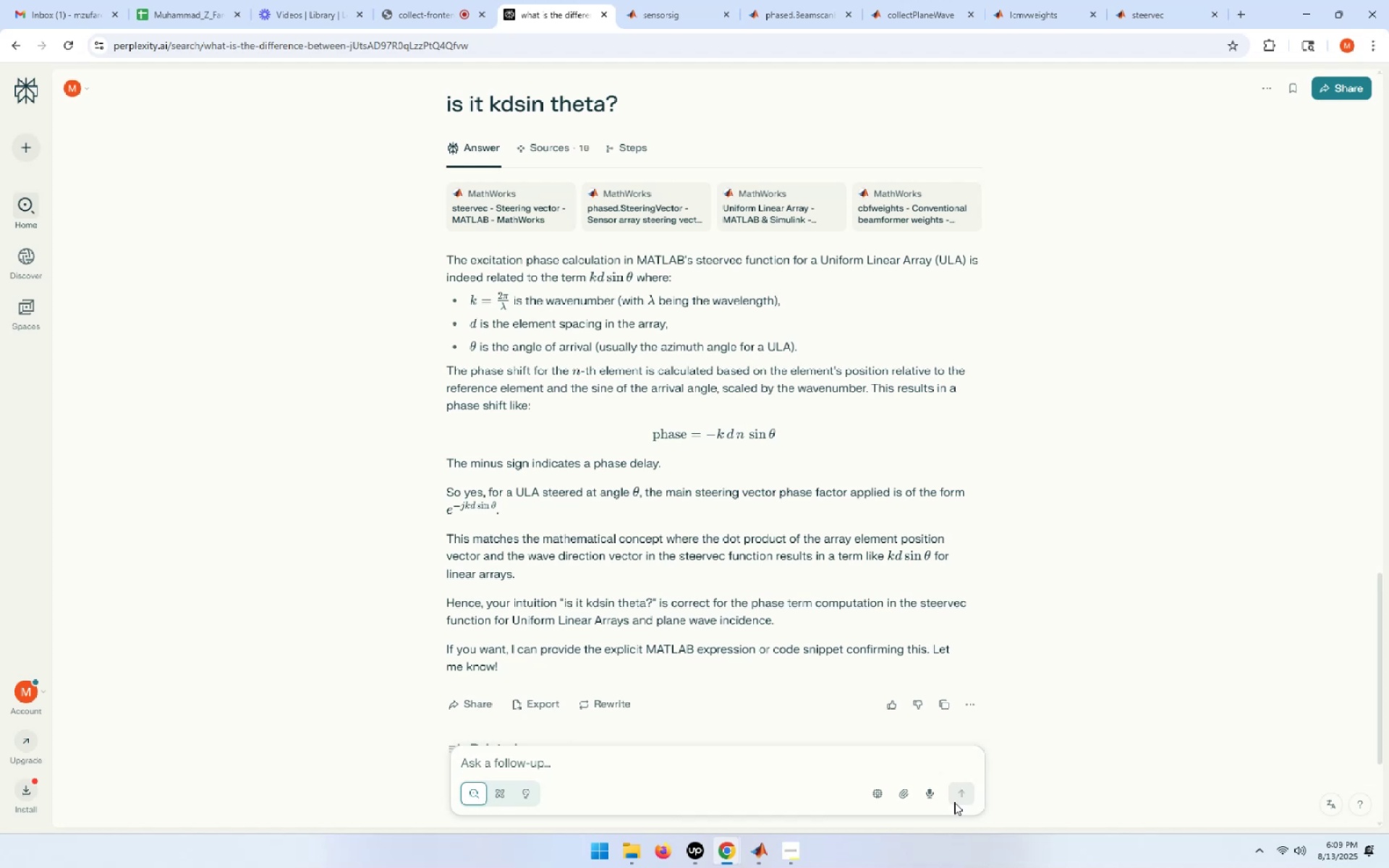 
mouse_move([931, 673])
 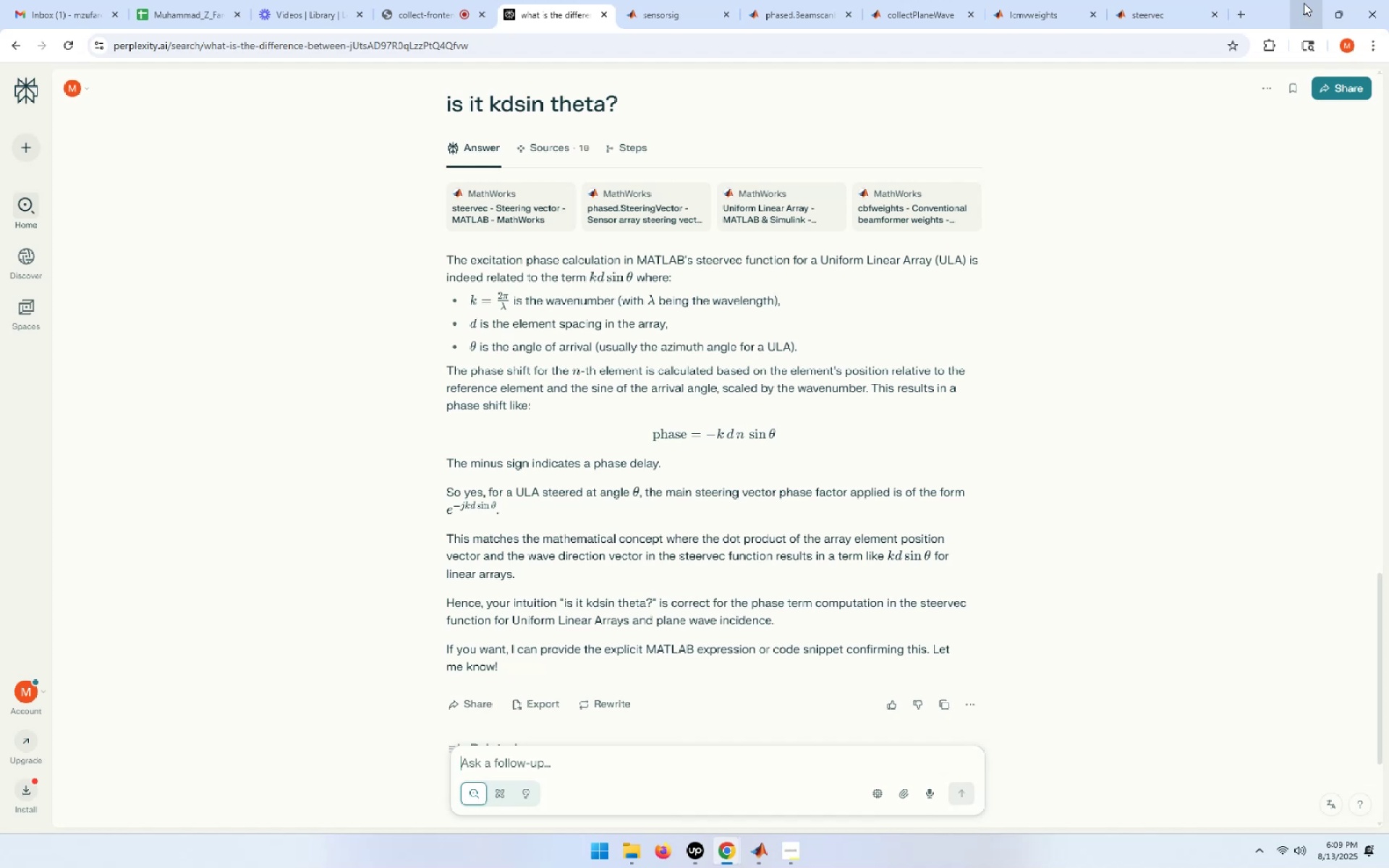 
wait(19.02)
 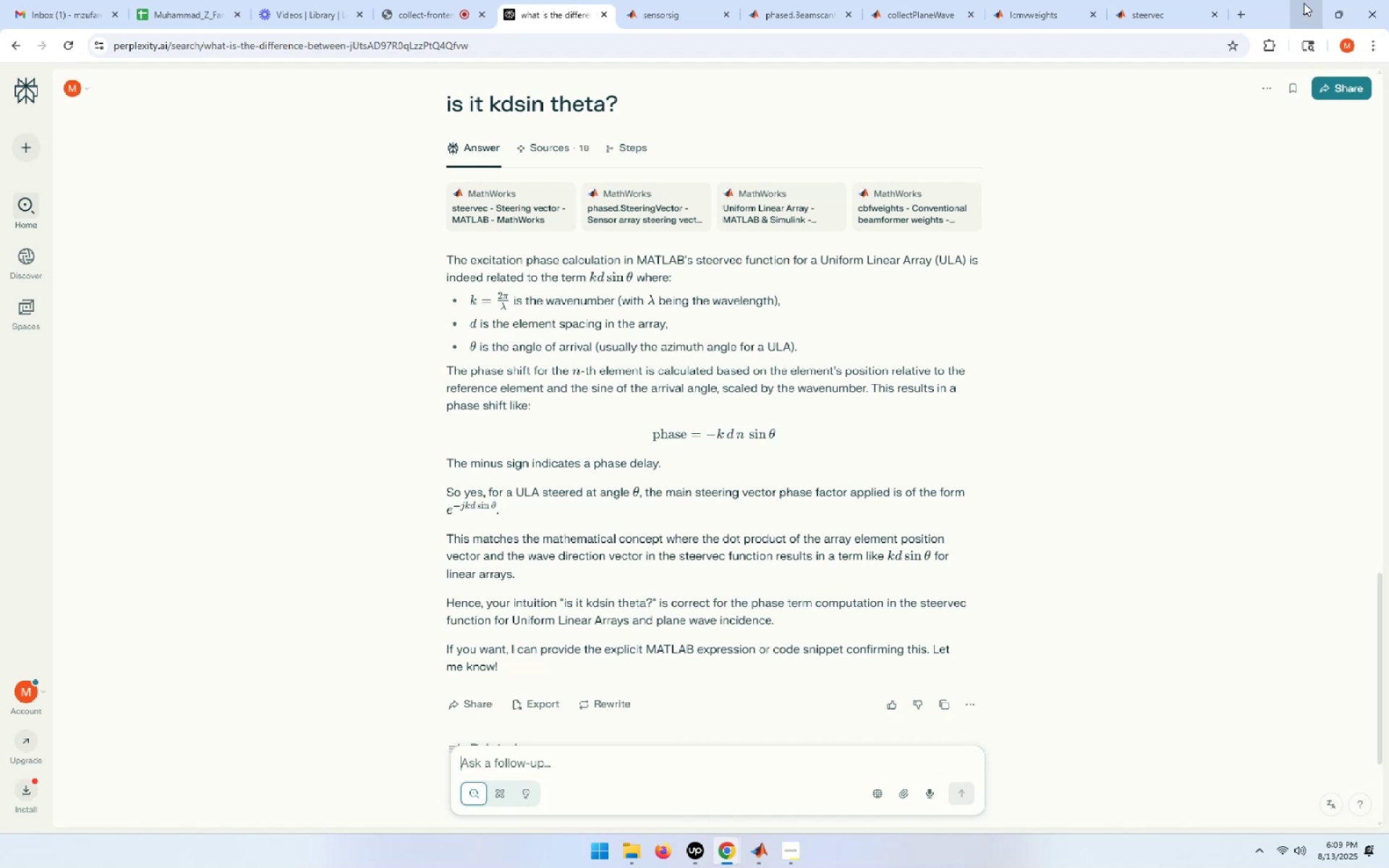 
type(give me the code)
 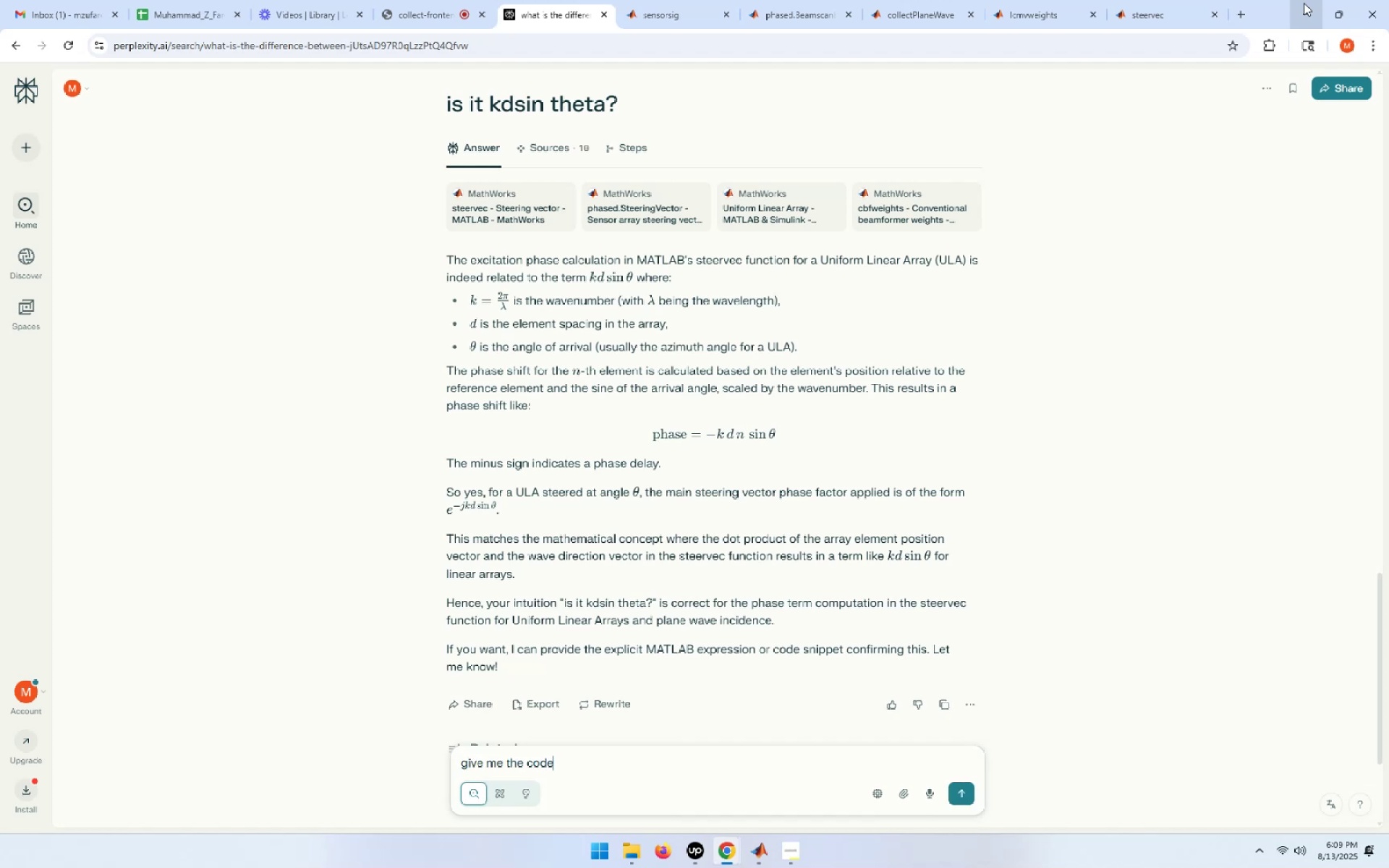 
key(Enter)
 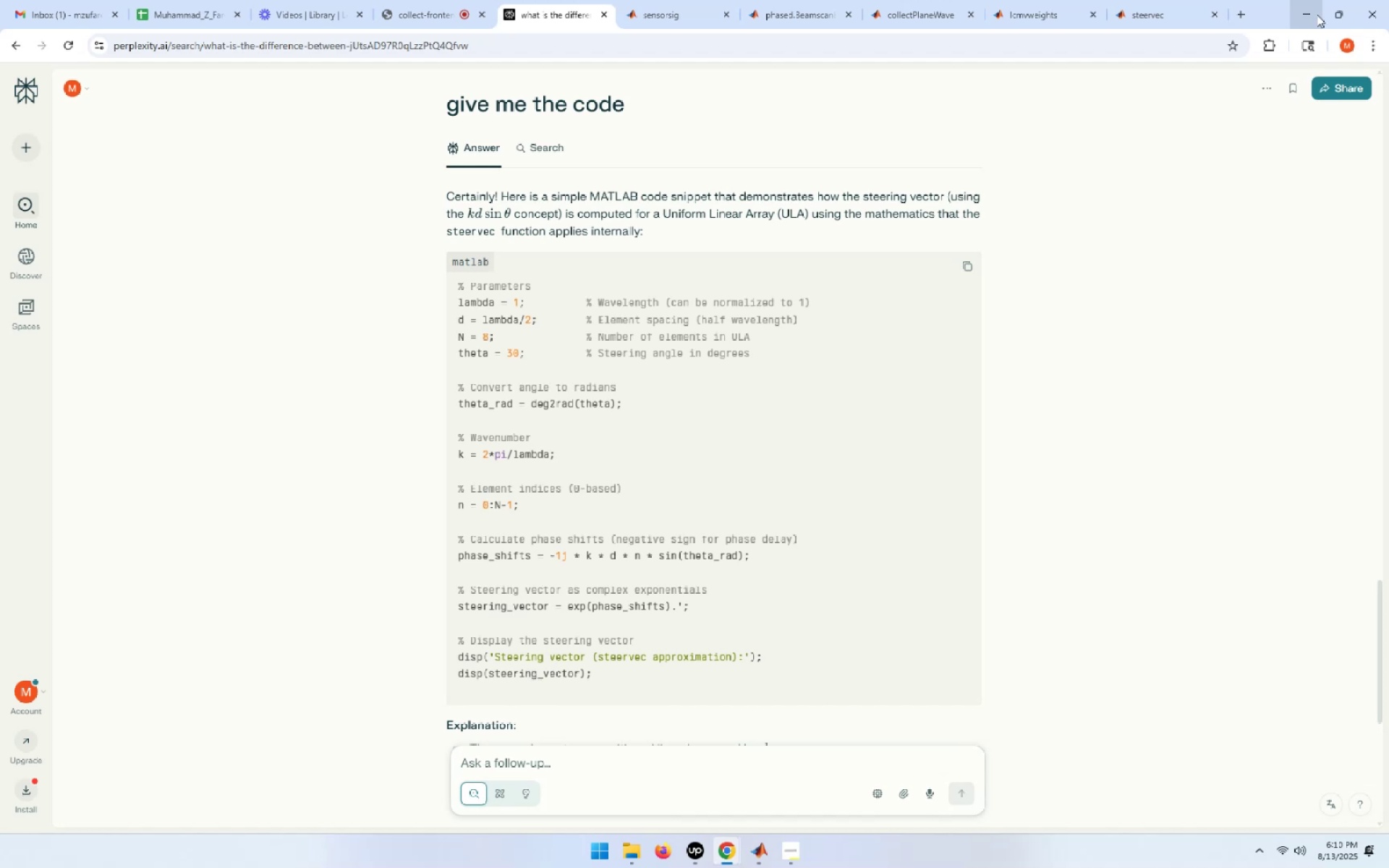 
wait(54.27)
 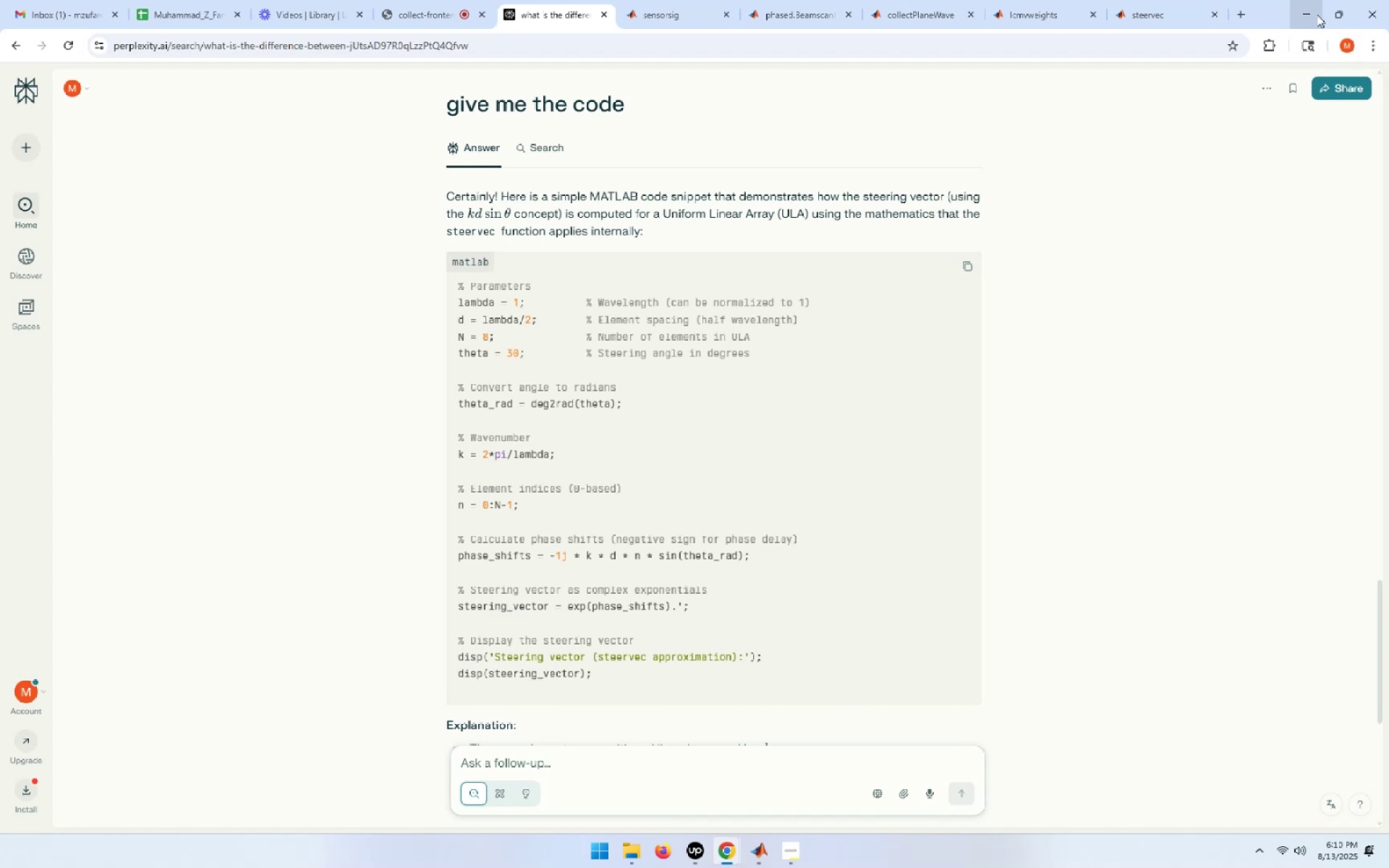 
left_click([767, 851])
 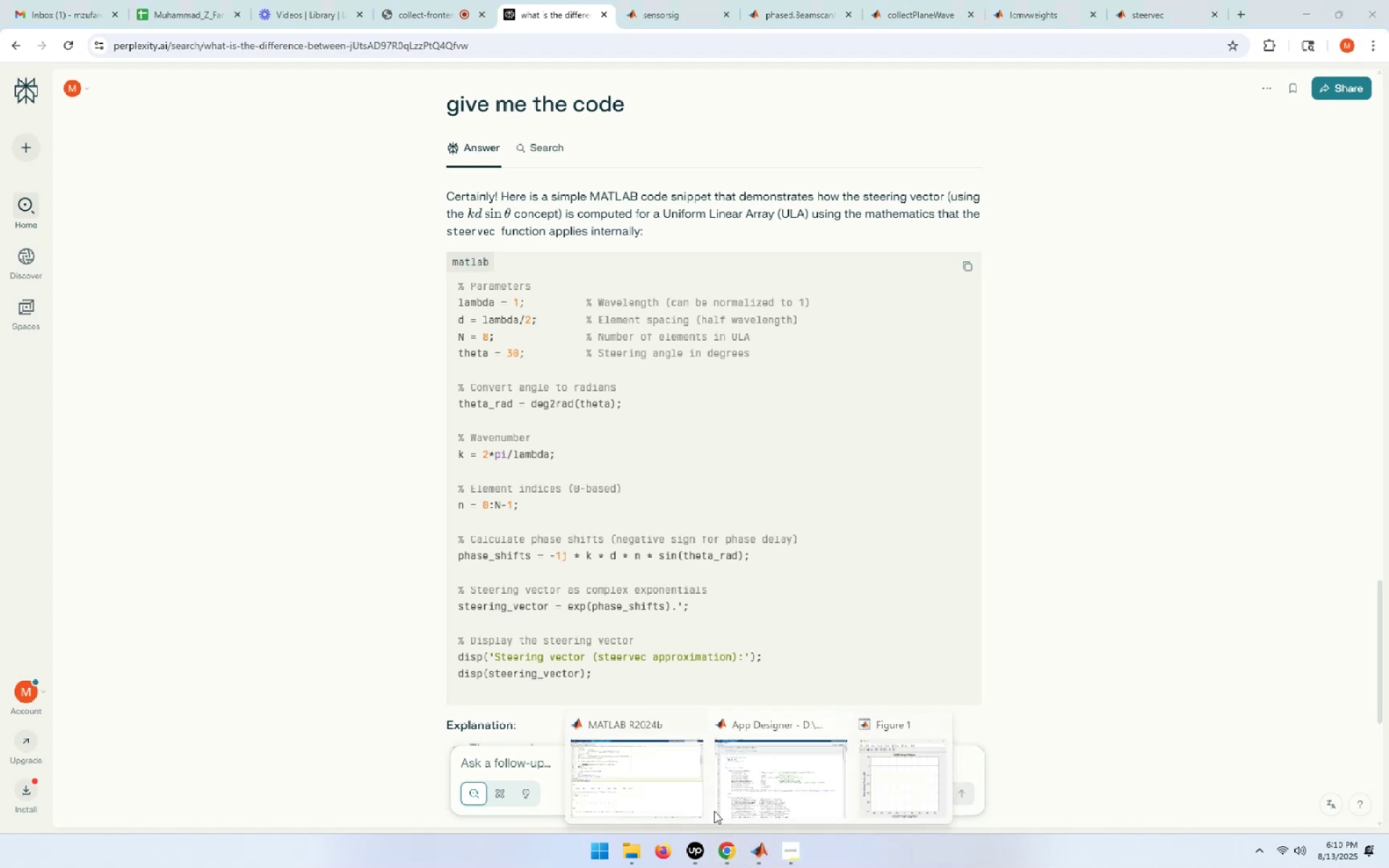 
left_click([663, 785])
 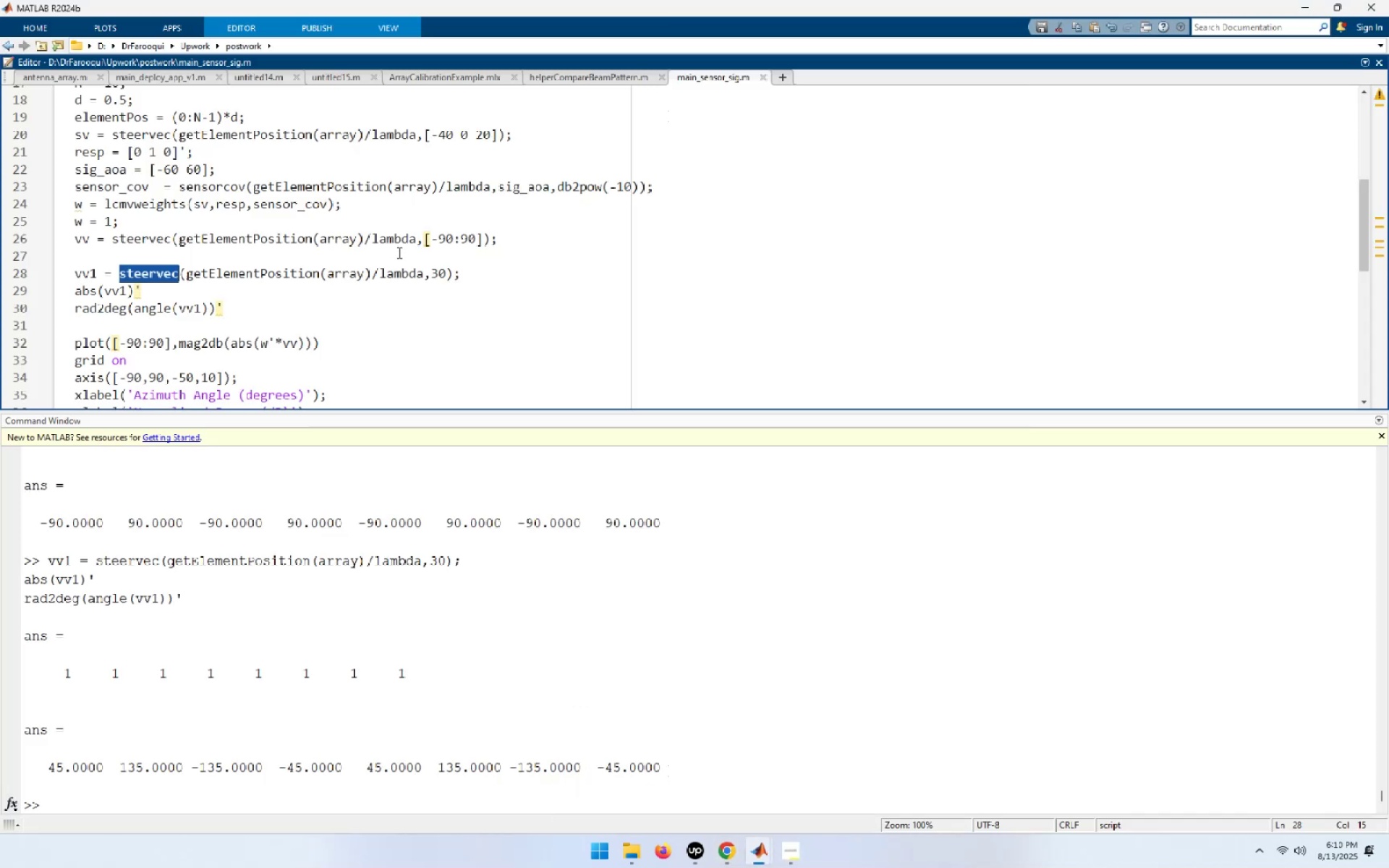 
wait(10.5)
 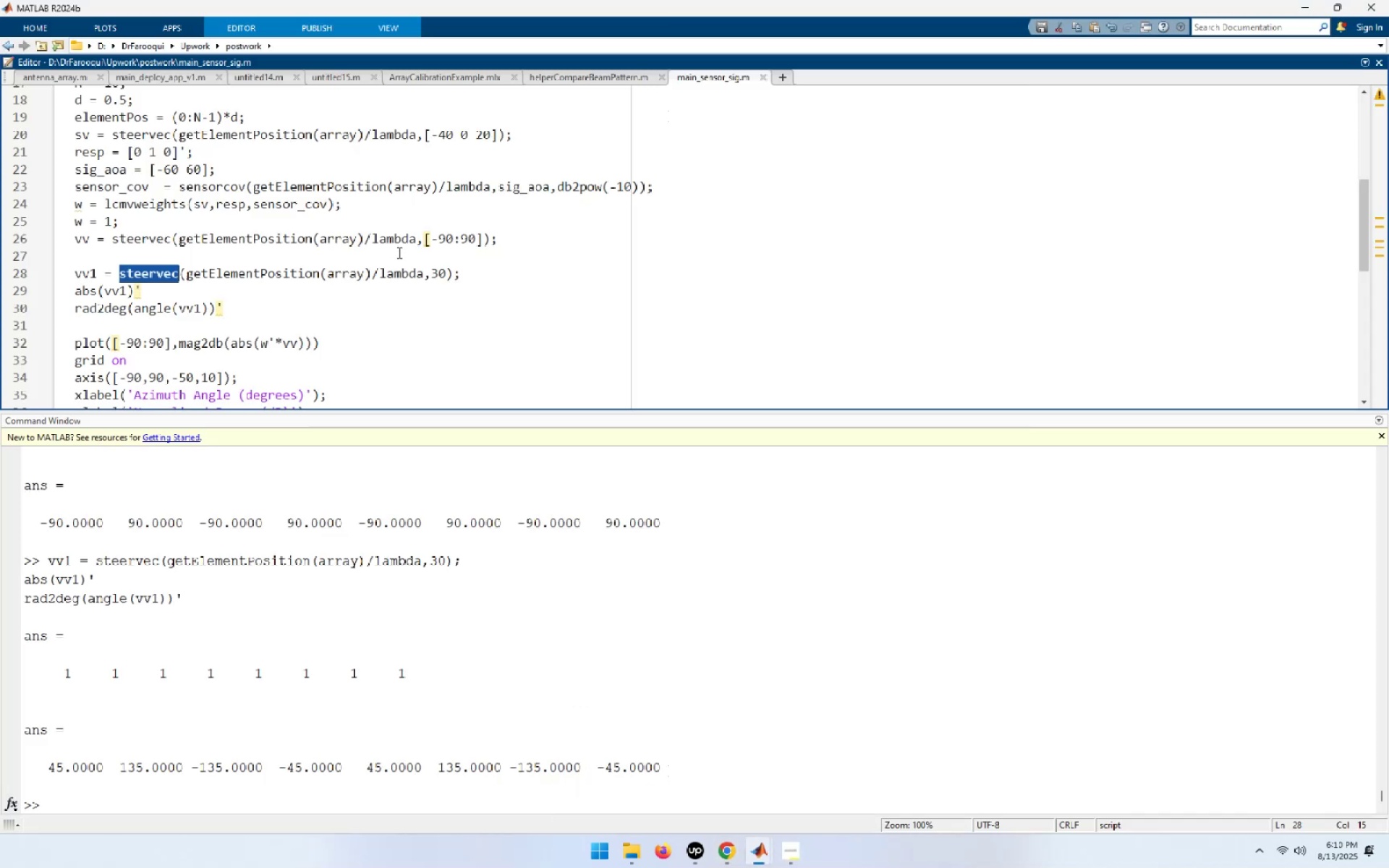 
left_click([1294, 7])
 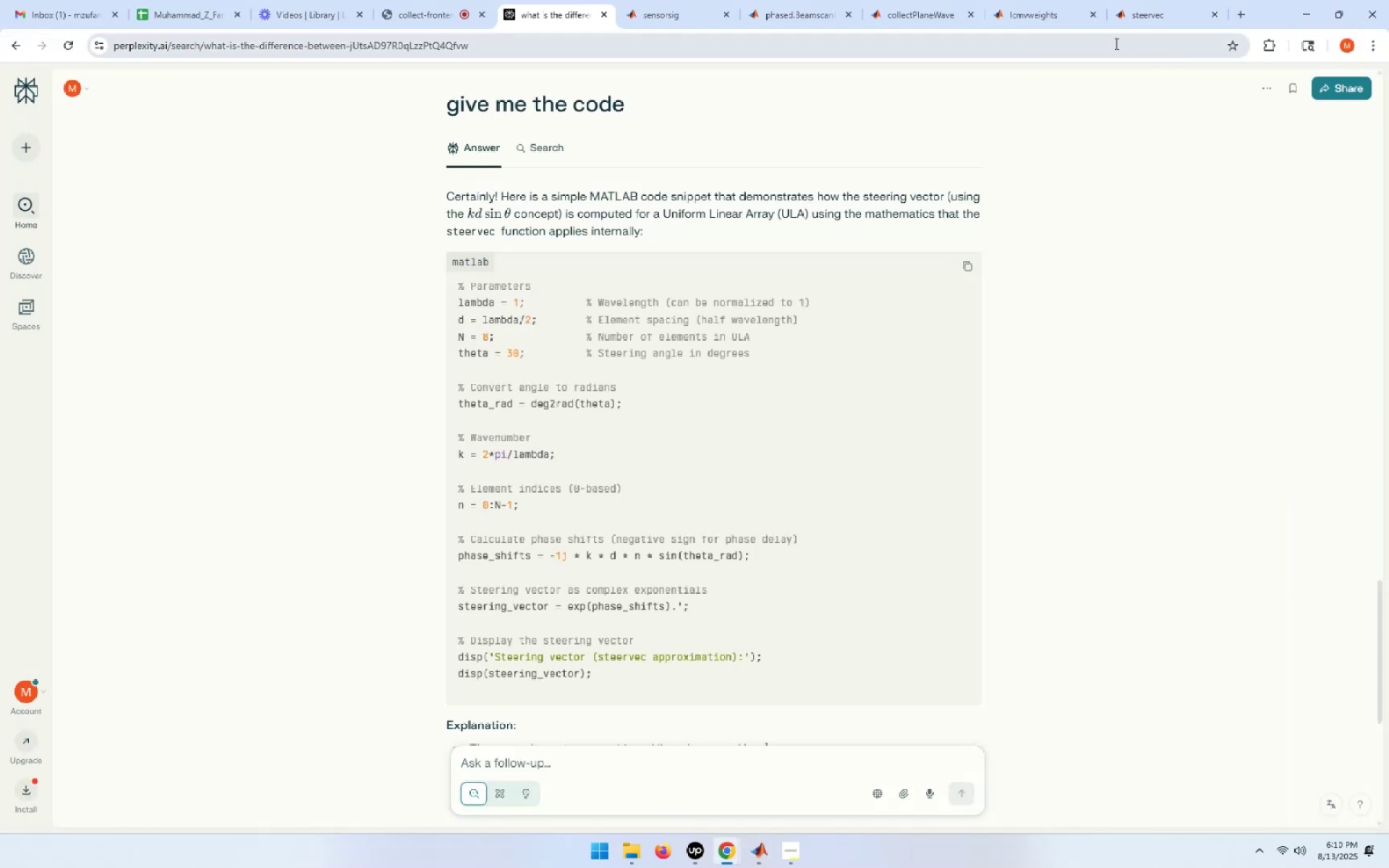 
left_click([1024, 11])
 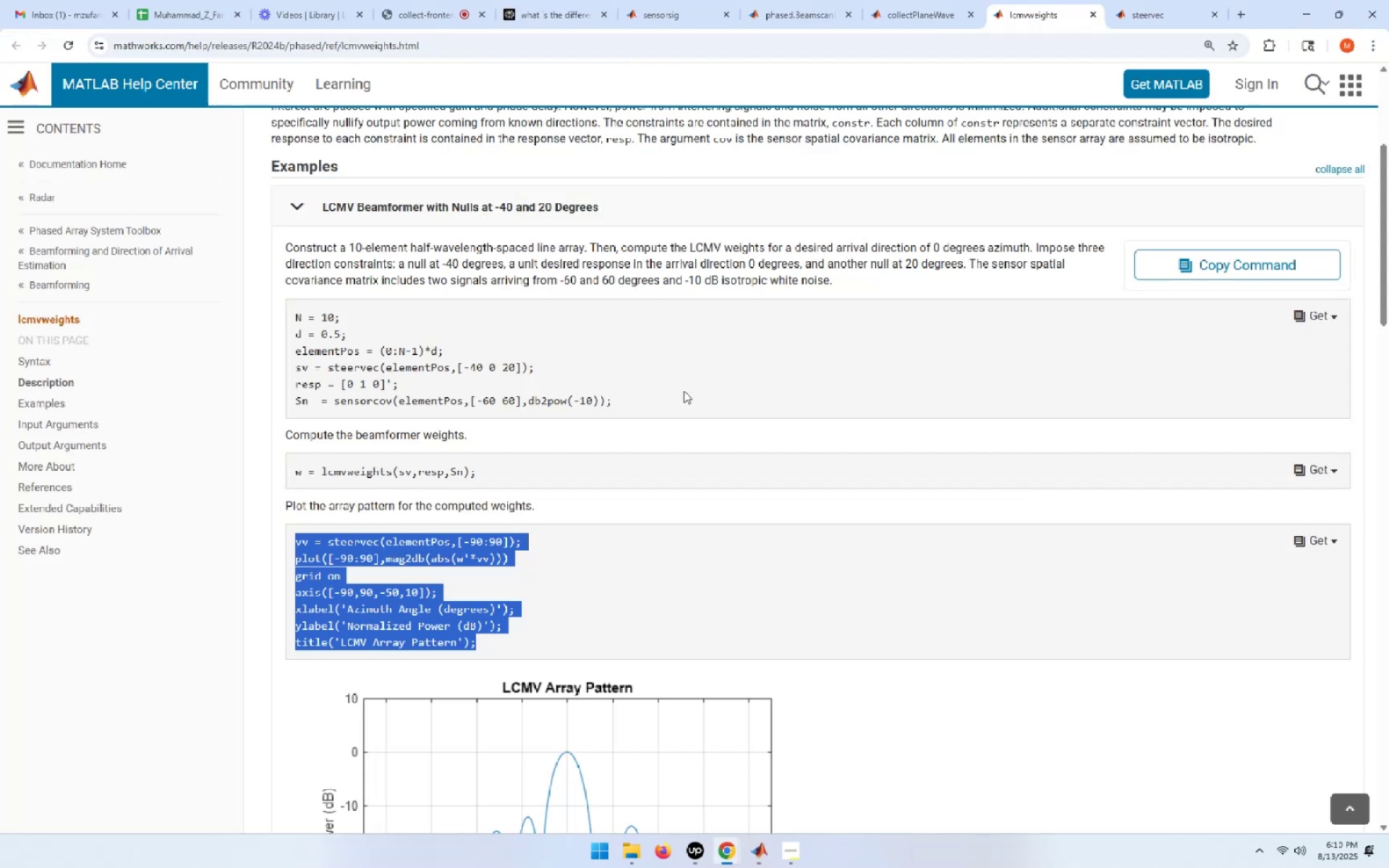 
scroll: coordinate [673, 379], scroll_direction: up, amount: 14.0
 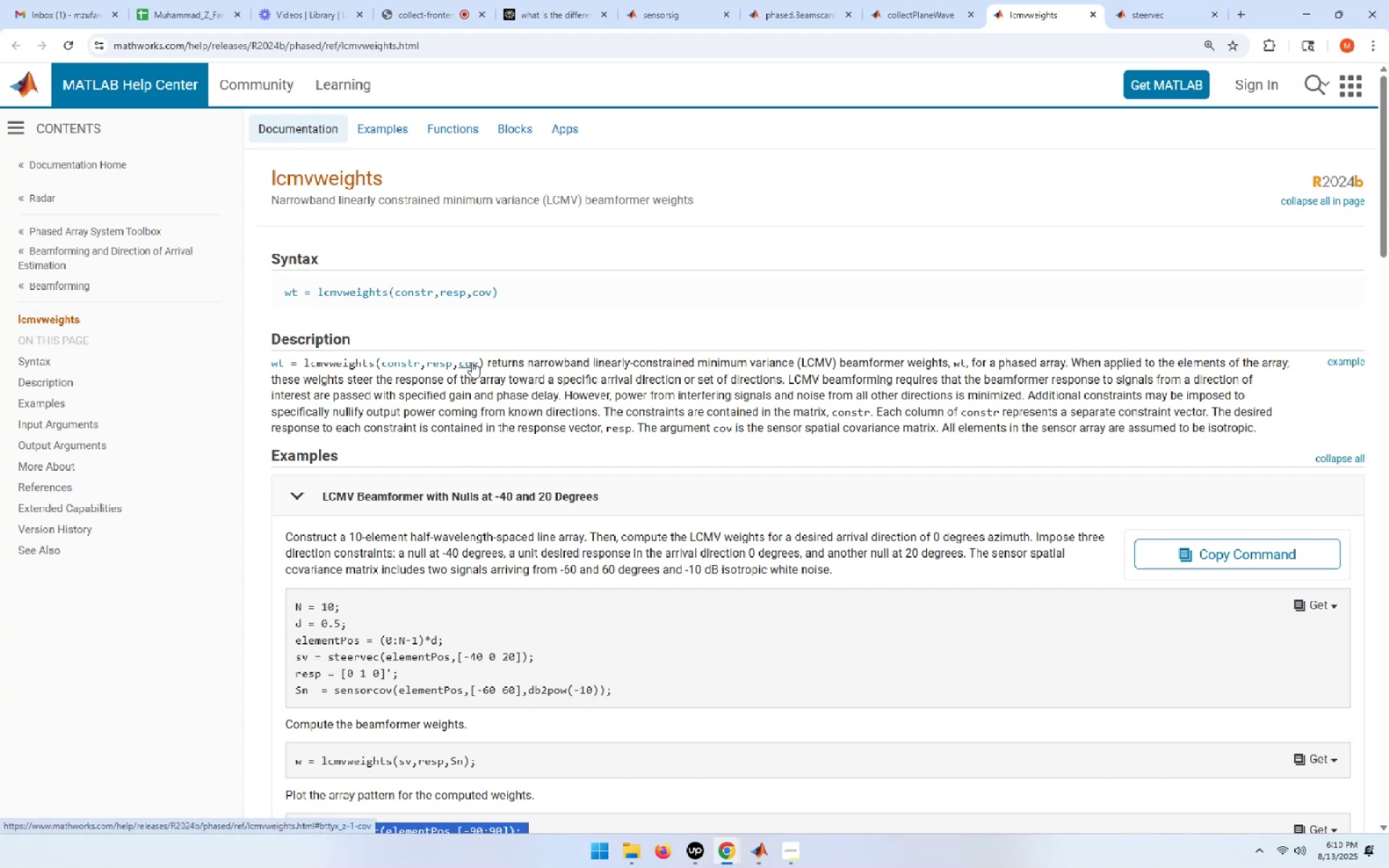 
wait(27.18)
 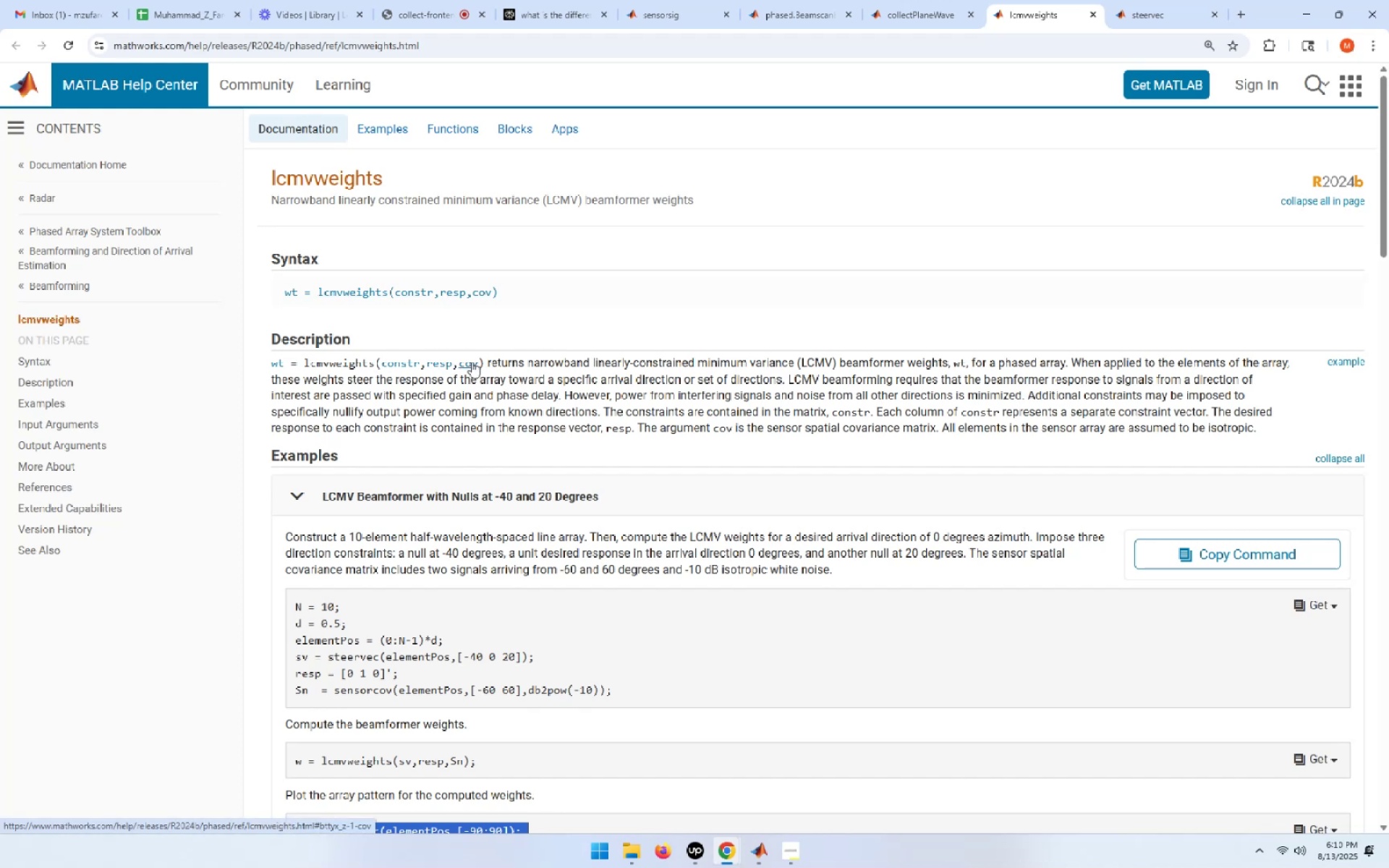 
scroll: coordinate [498, 404], scroll_direction: down, amount: 4.0
 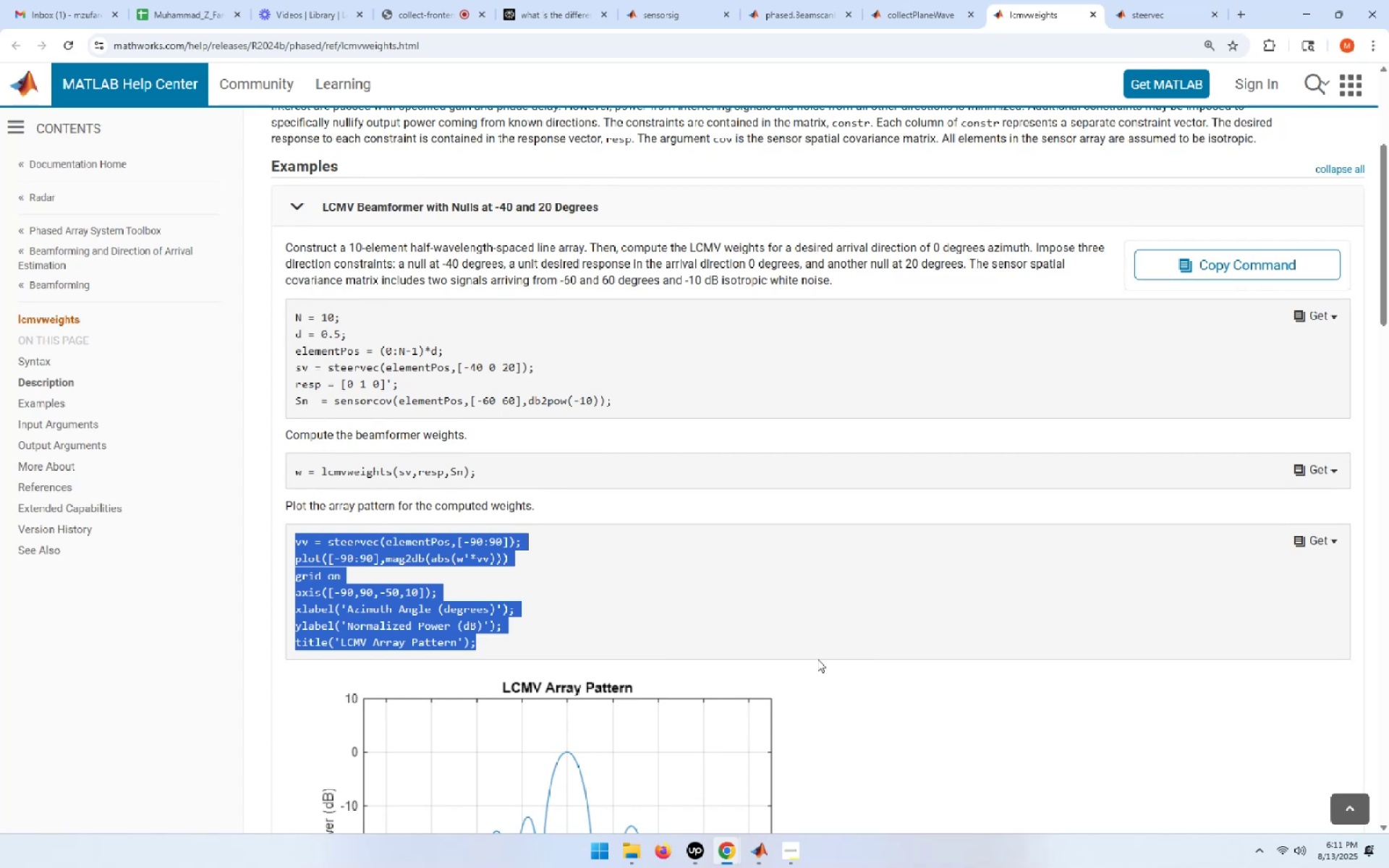 
wait(23.17)
 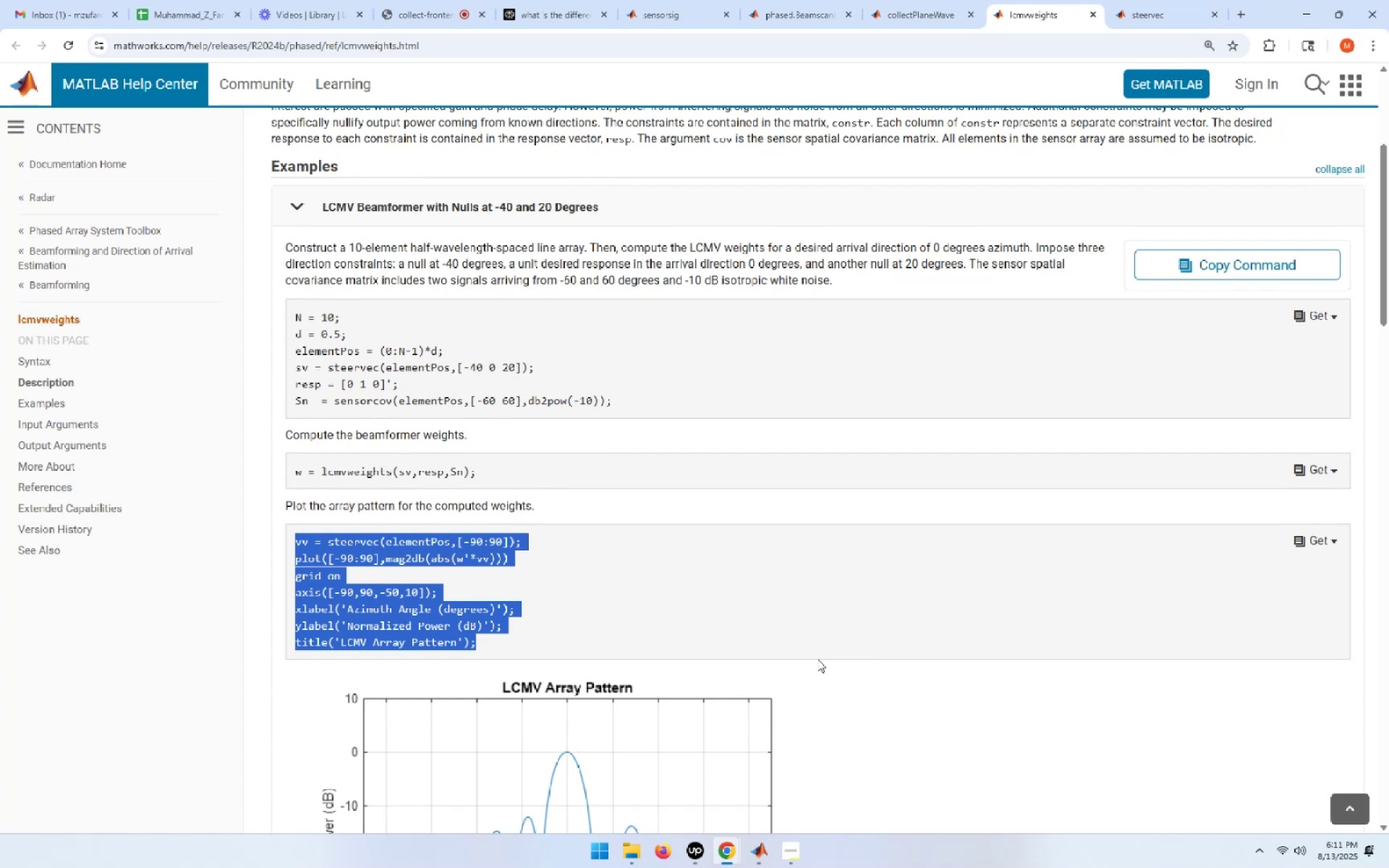 
left_click([517, 480])
 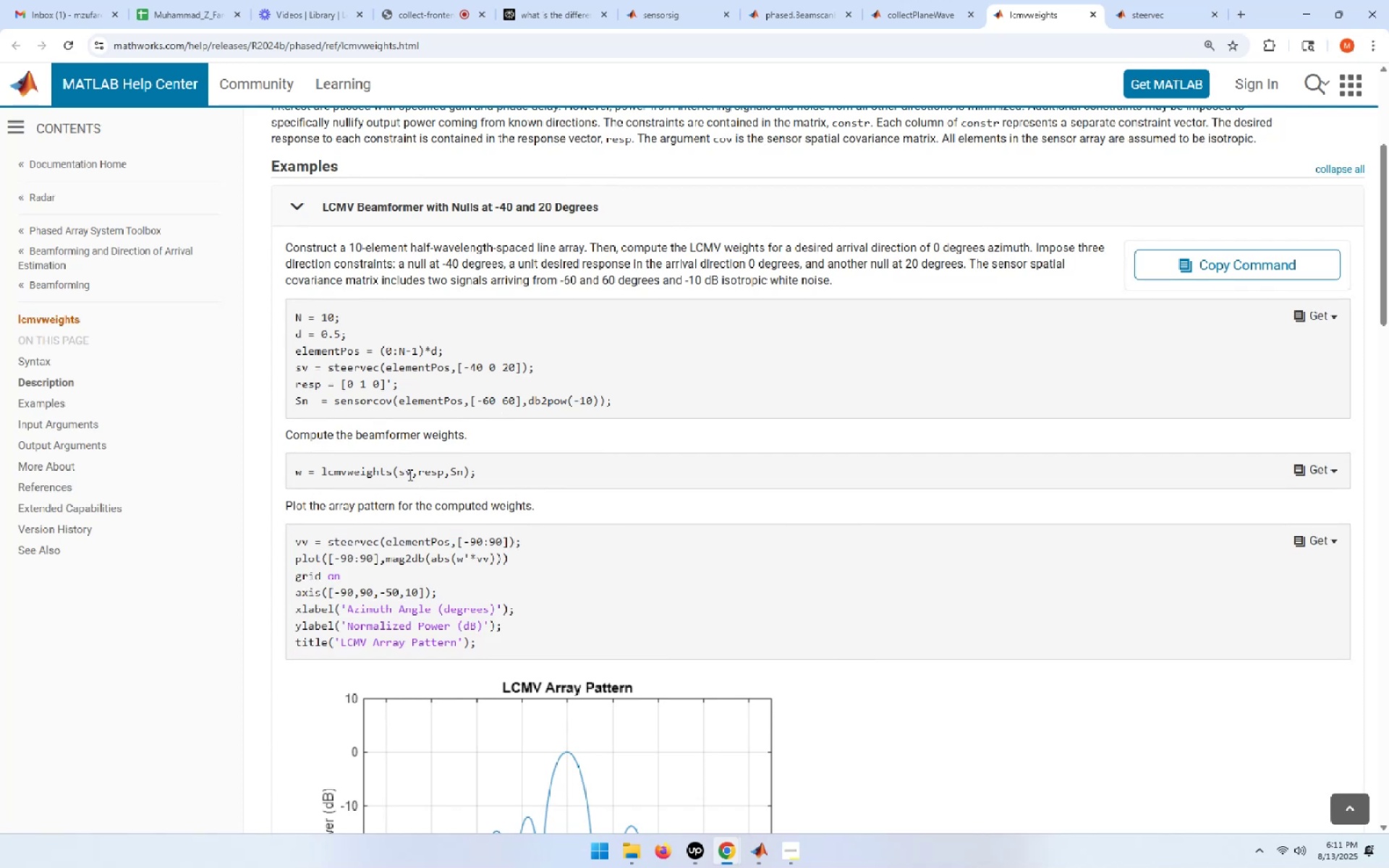 
left_click_drag(start_coordinate=[411, 473], to_coordinate=[400, 473])
 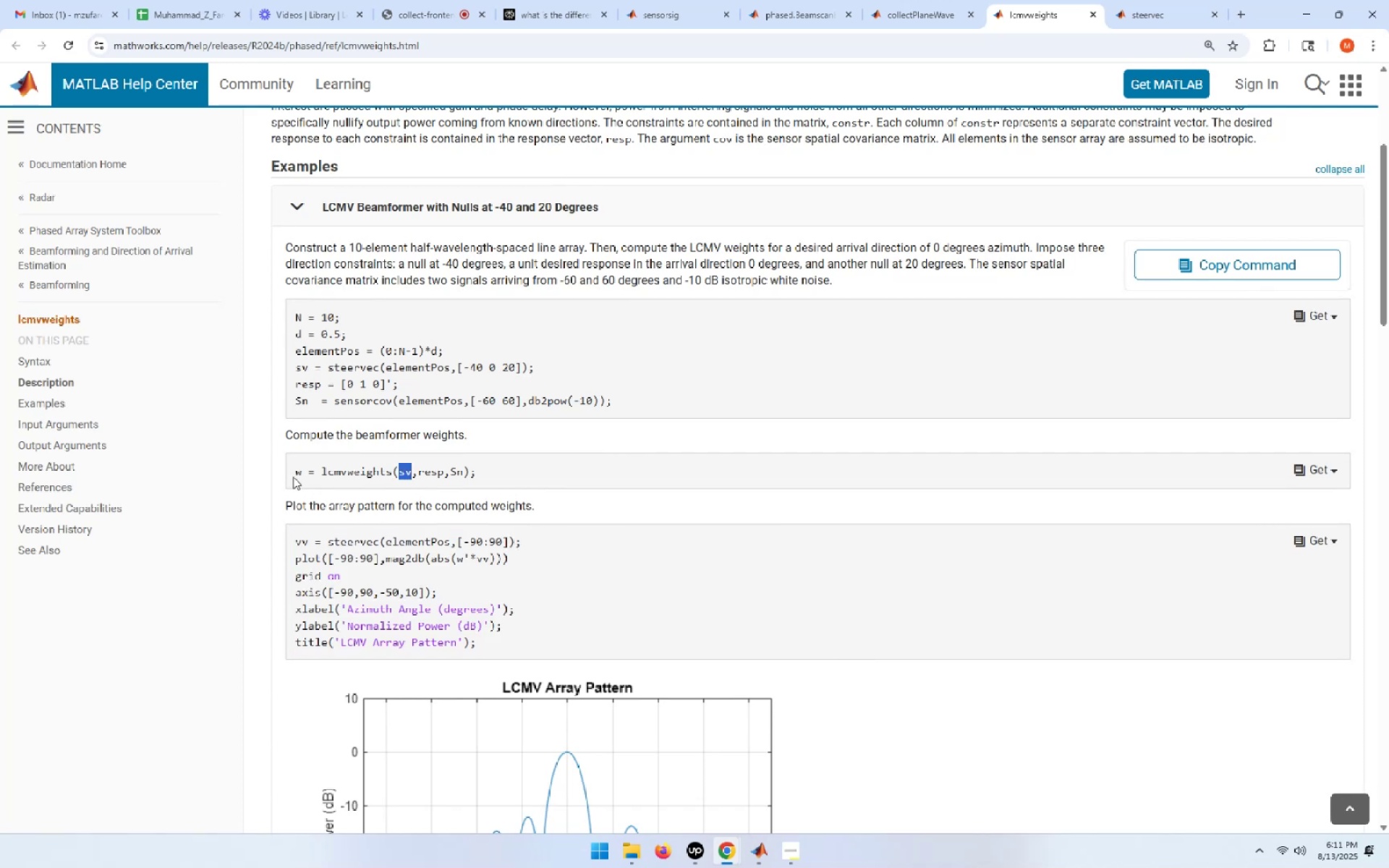 
left_click_drag(start_coordinate=[301, 473], to_coordinate=[297, 473])
 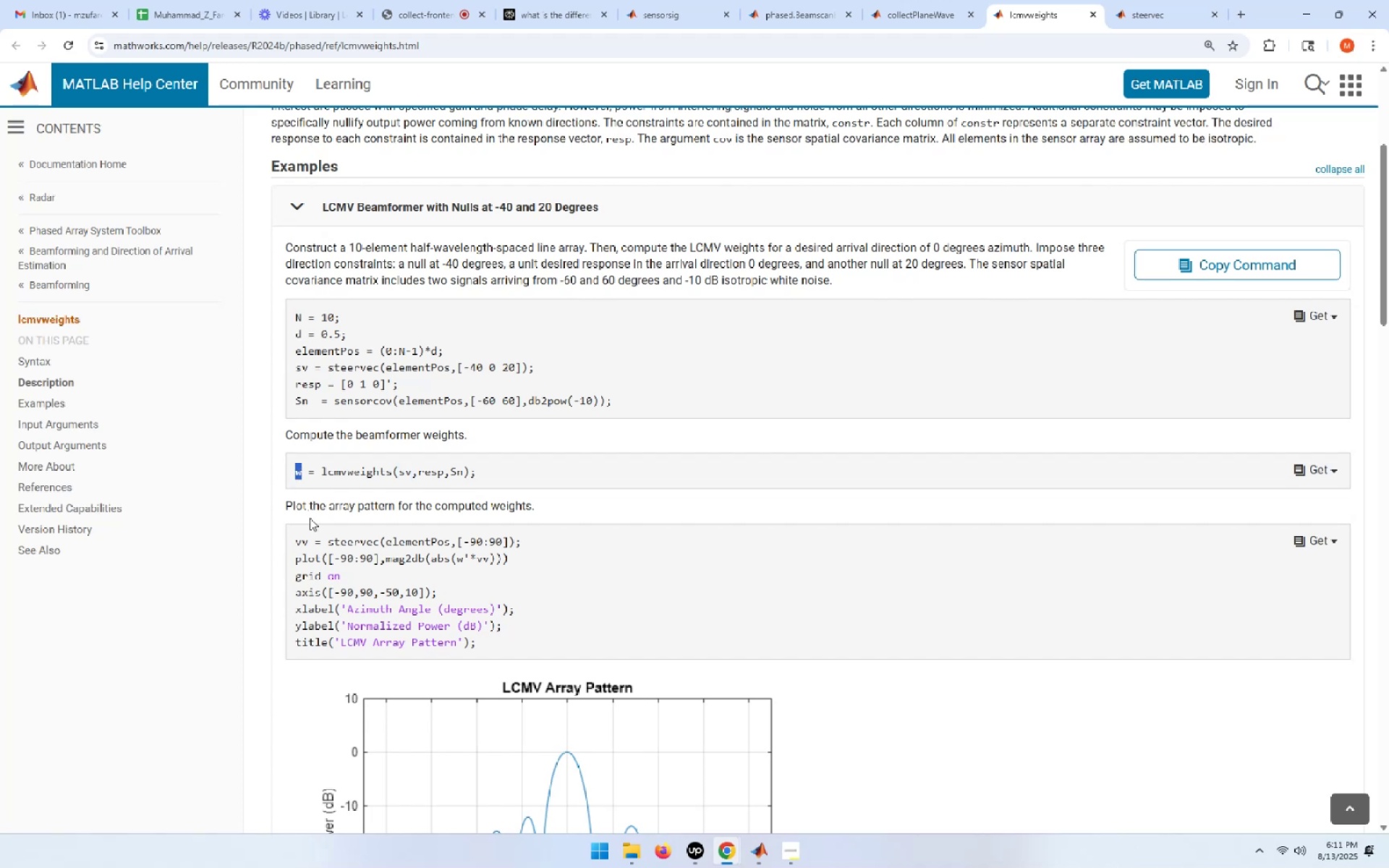 
wait(5.22)
 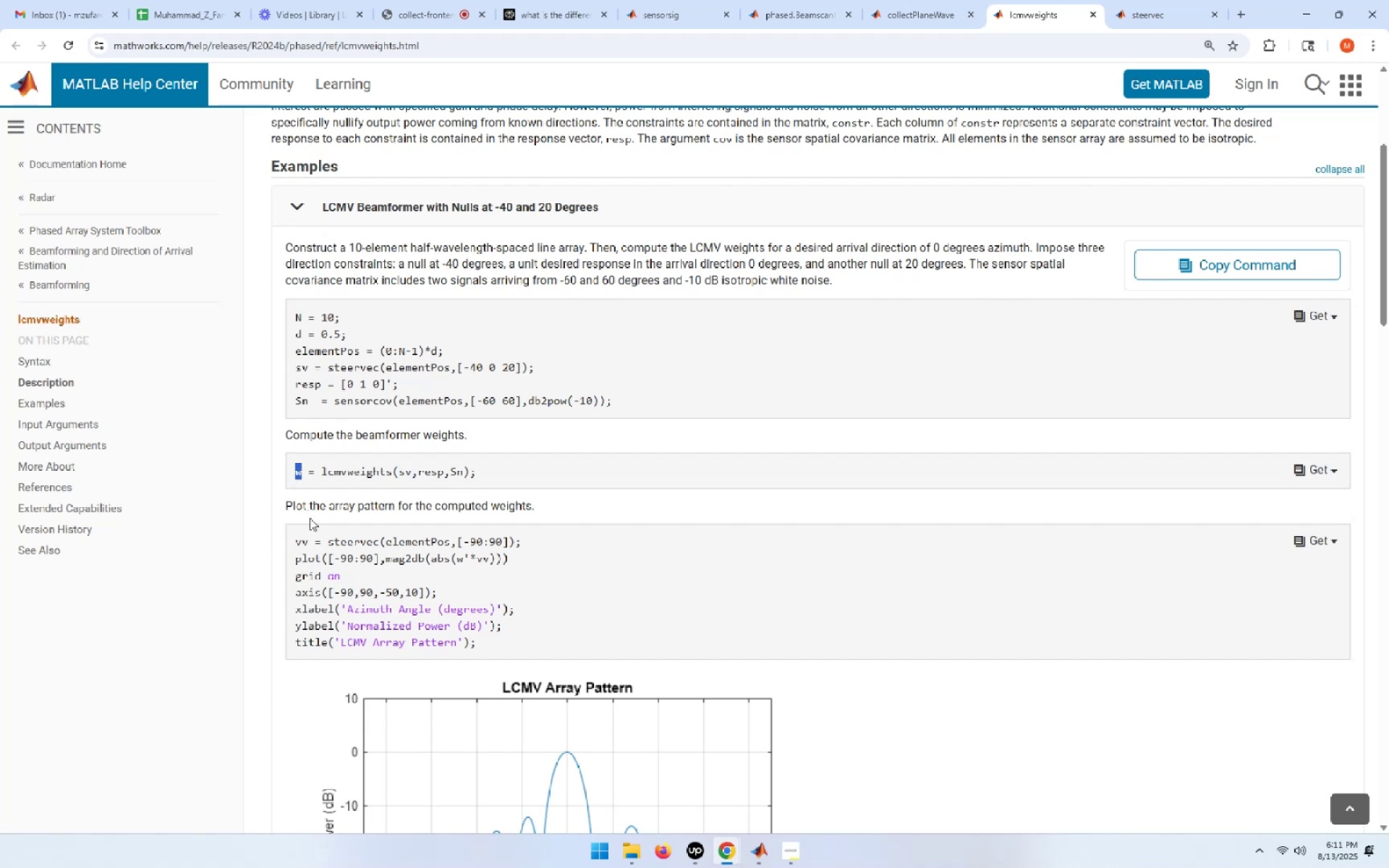 
left_click([1136, 0])
 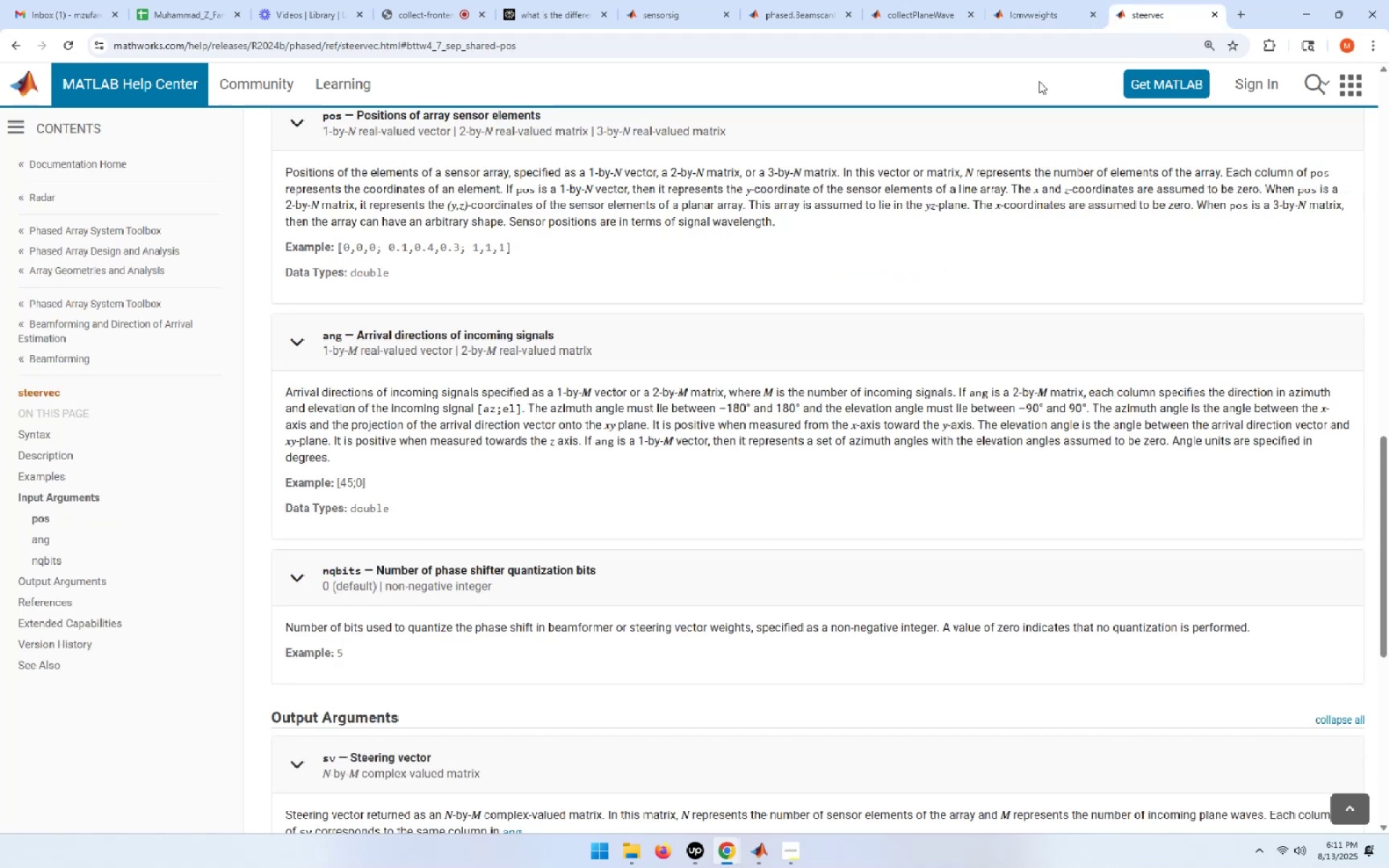 
scroll: coordinate [679, 475], scroll_direction: up, amount: 30.0
 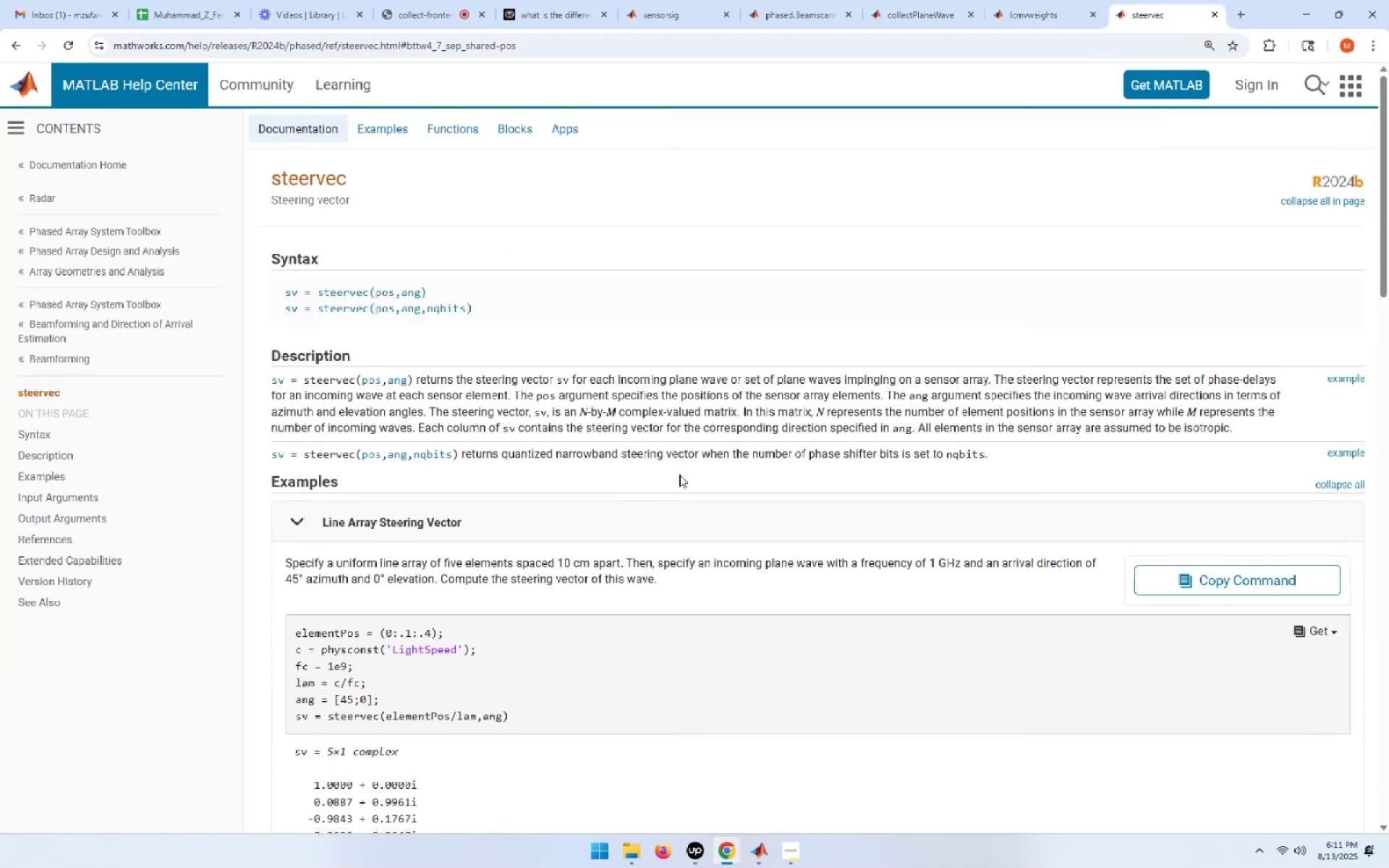 
middle_click([679, 475])
 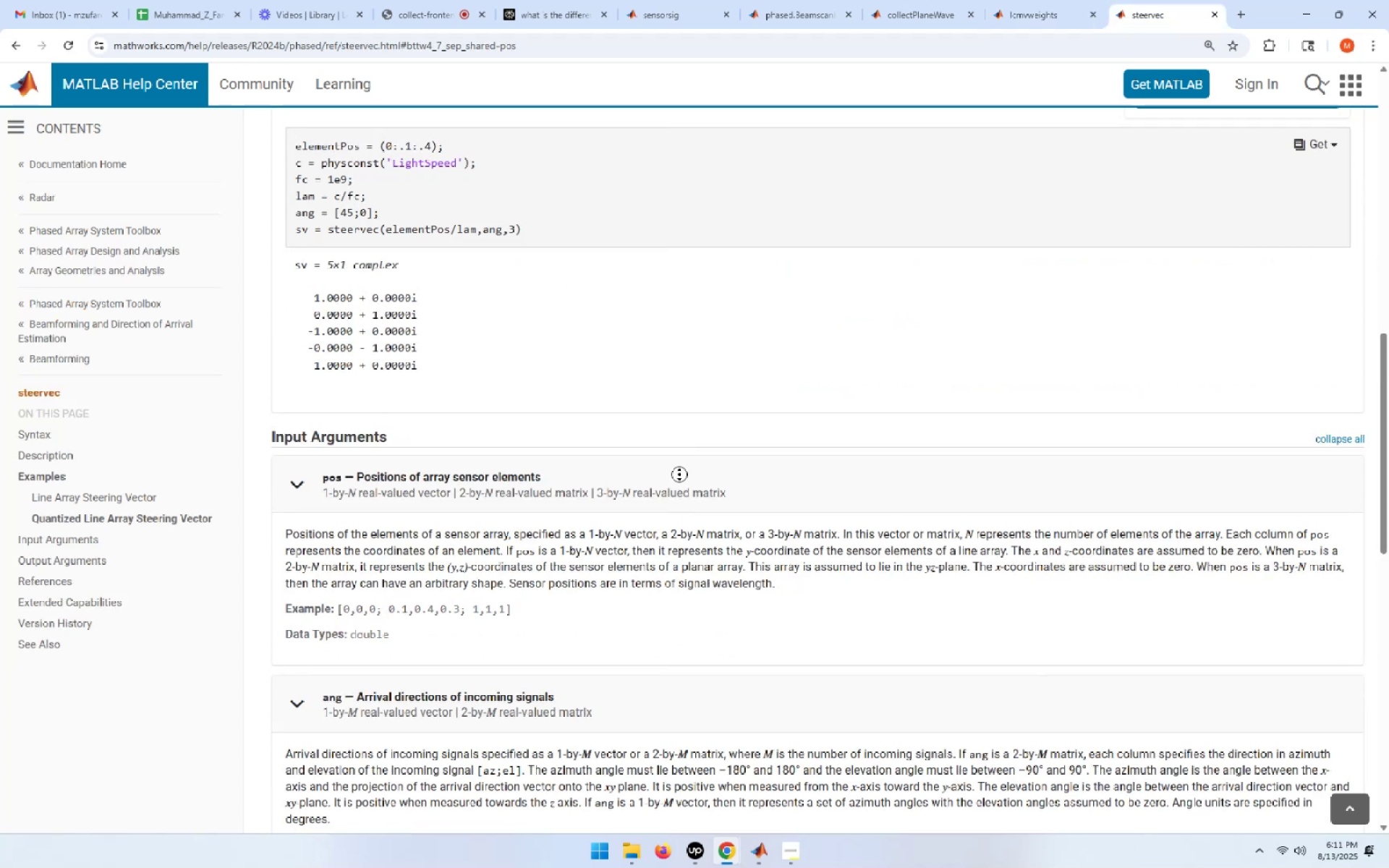 
middle_click([679, 475])
 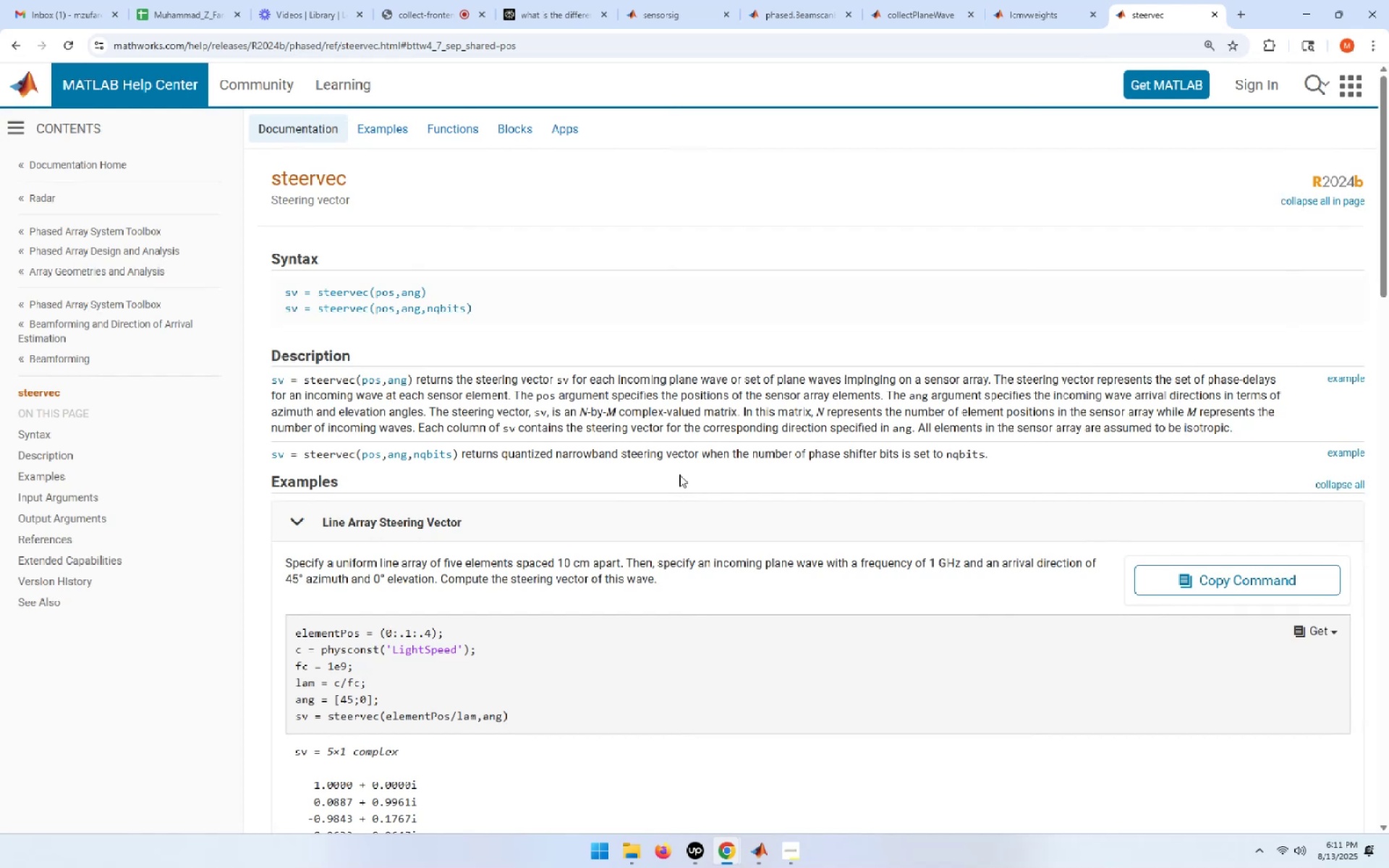 
wait(10.96)
 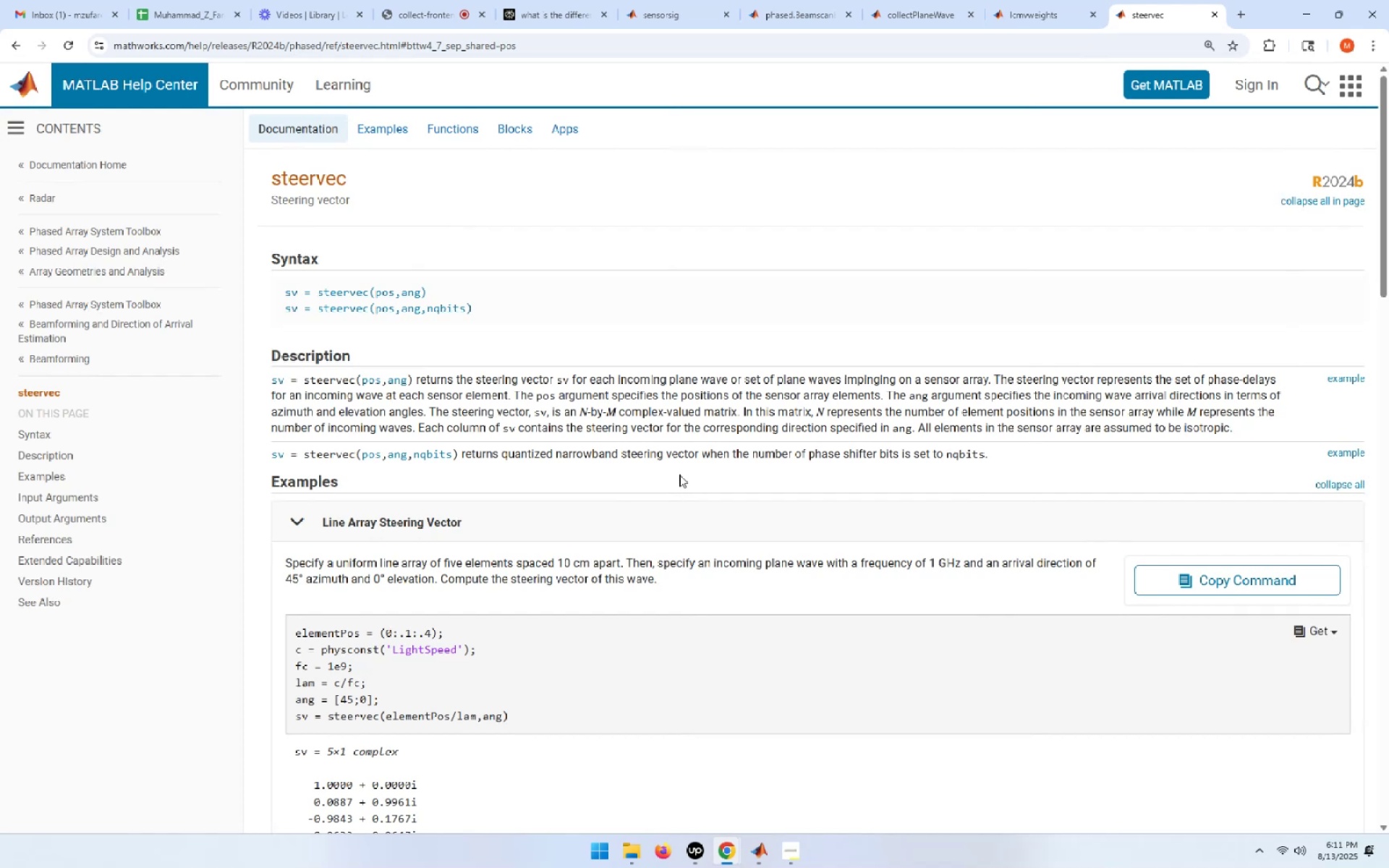 
scroll: coordinate [679, 475], scroll_direction: down, amount: 18.0
 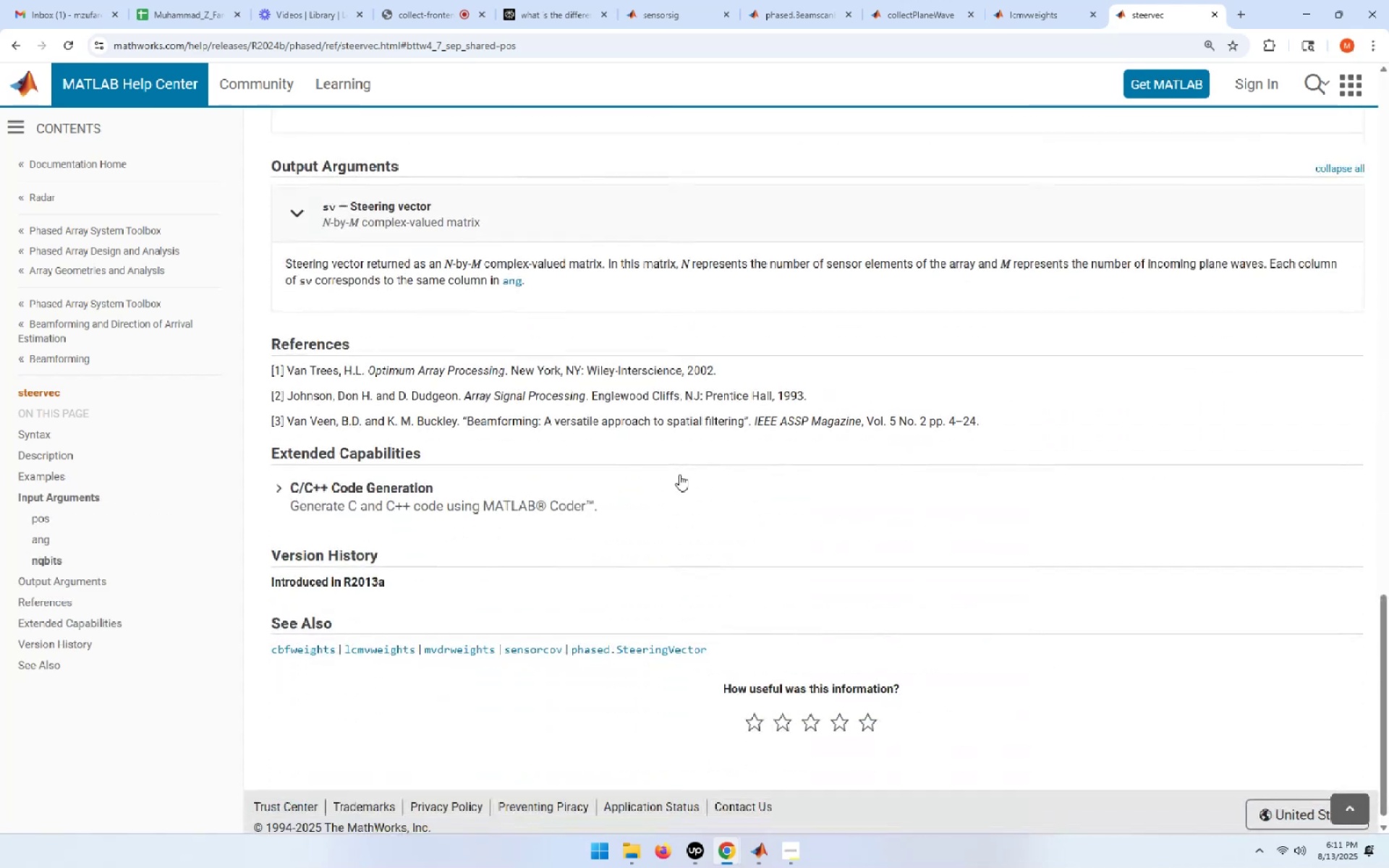 
scroll: coordinate [679, 475], scroll_direction: up, amount: 4.0
 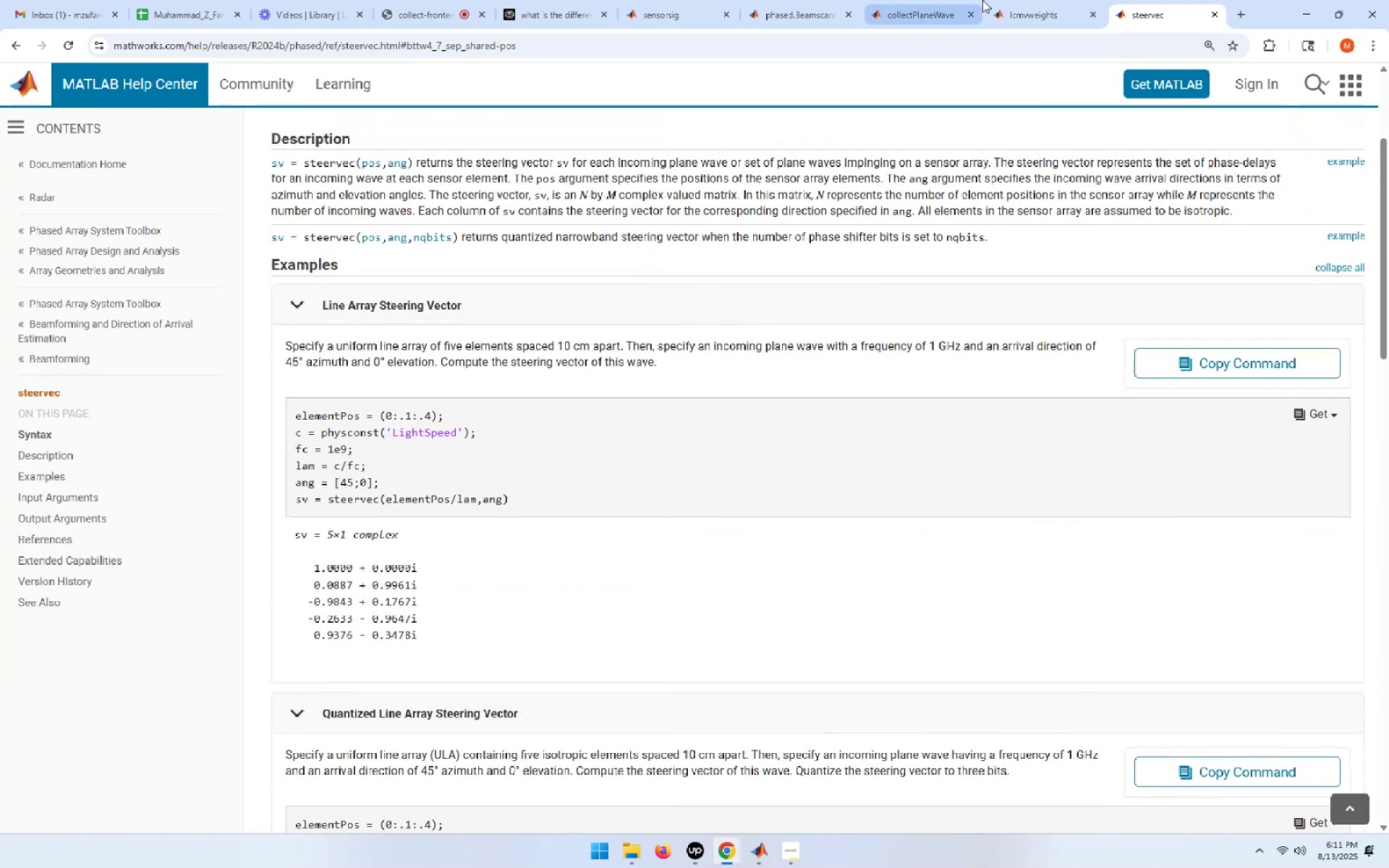 
left_click([1032, 0])
 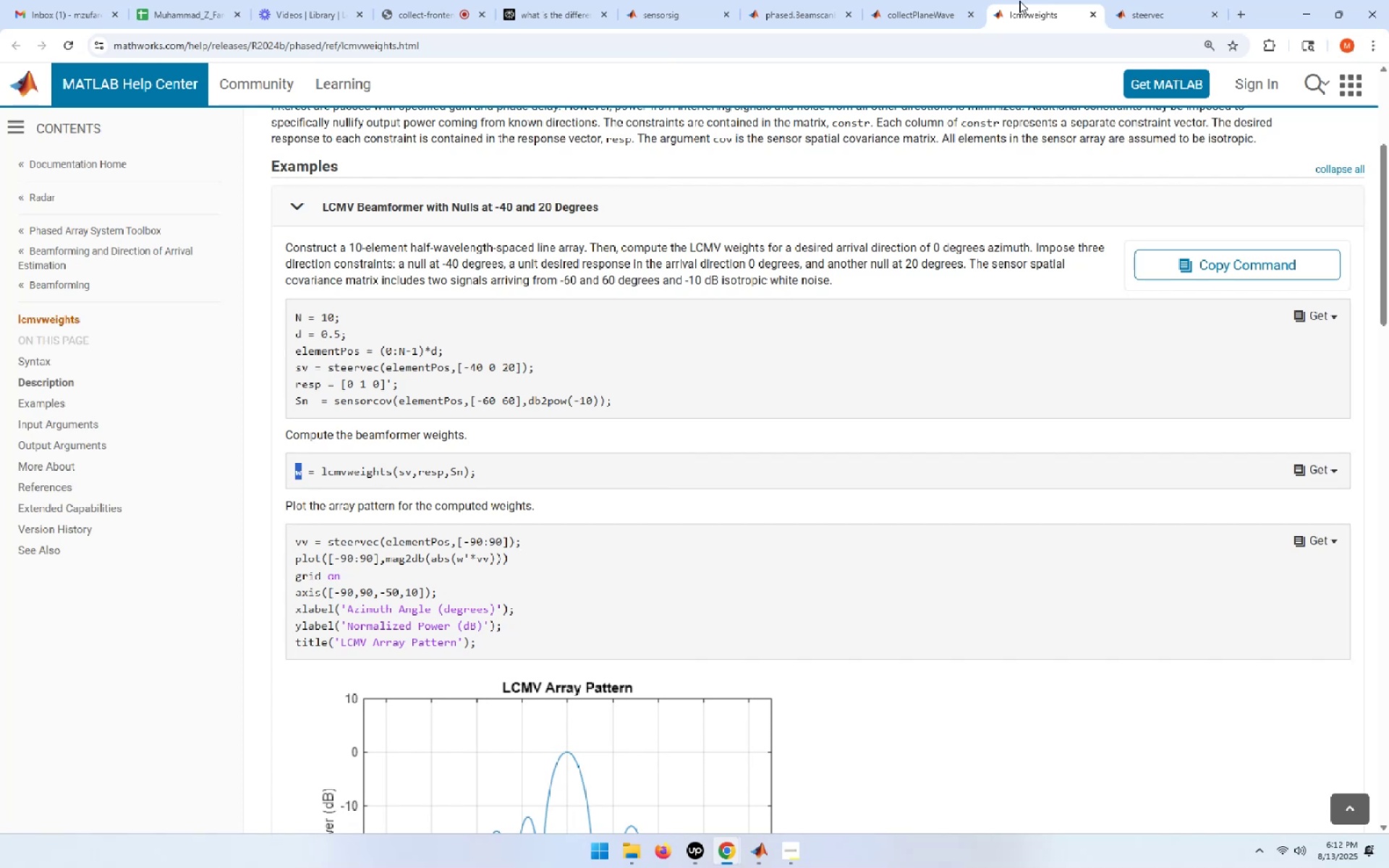 
wait(7.32)
 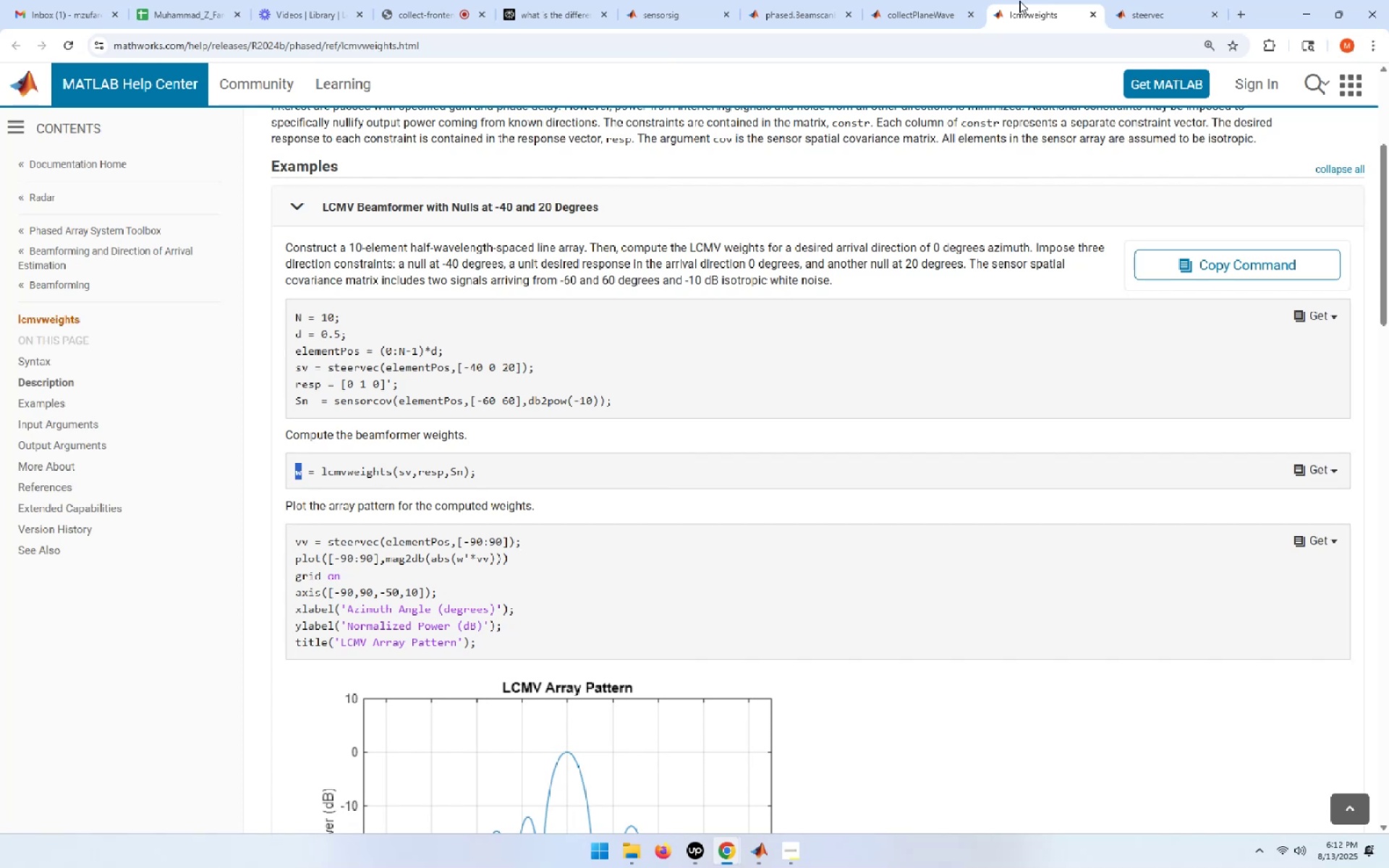 
scroll: coordinate [862, 363], scroll_direction: up, amount: 6.0
 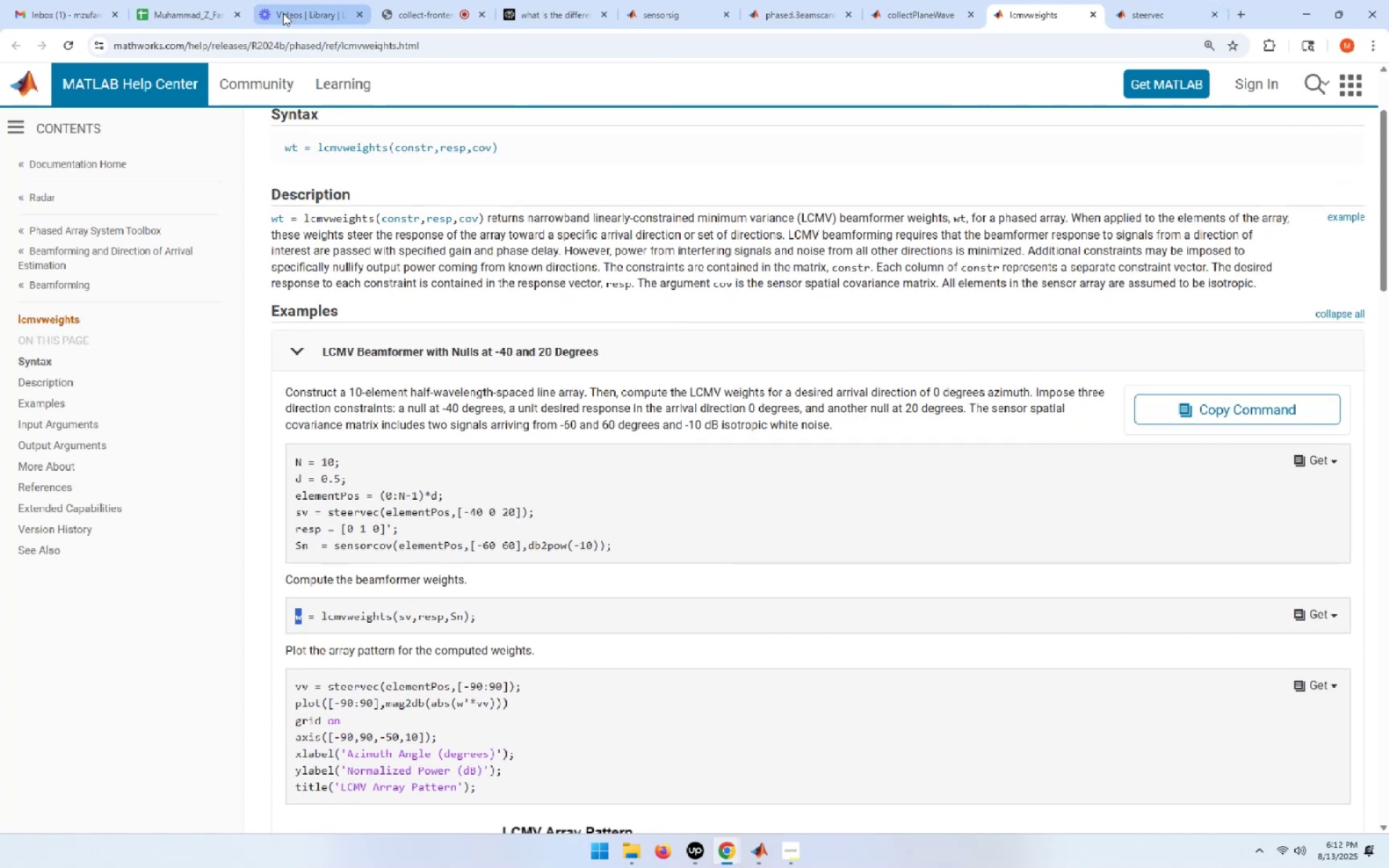 
left_click([429, 0])
 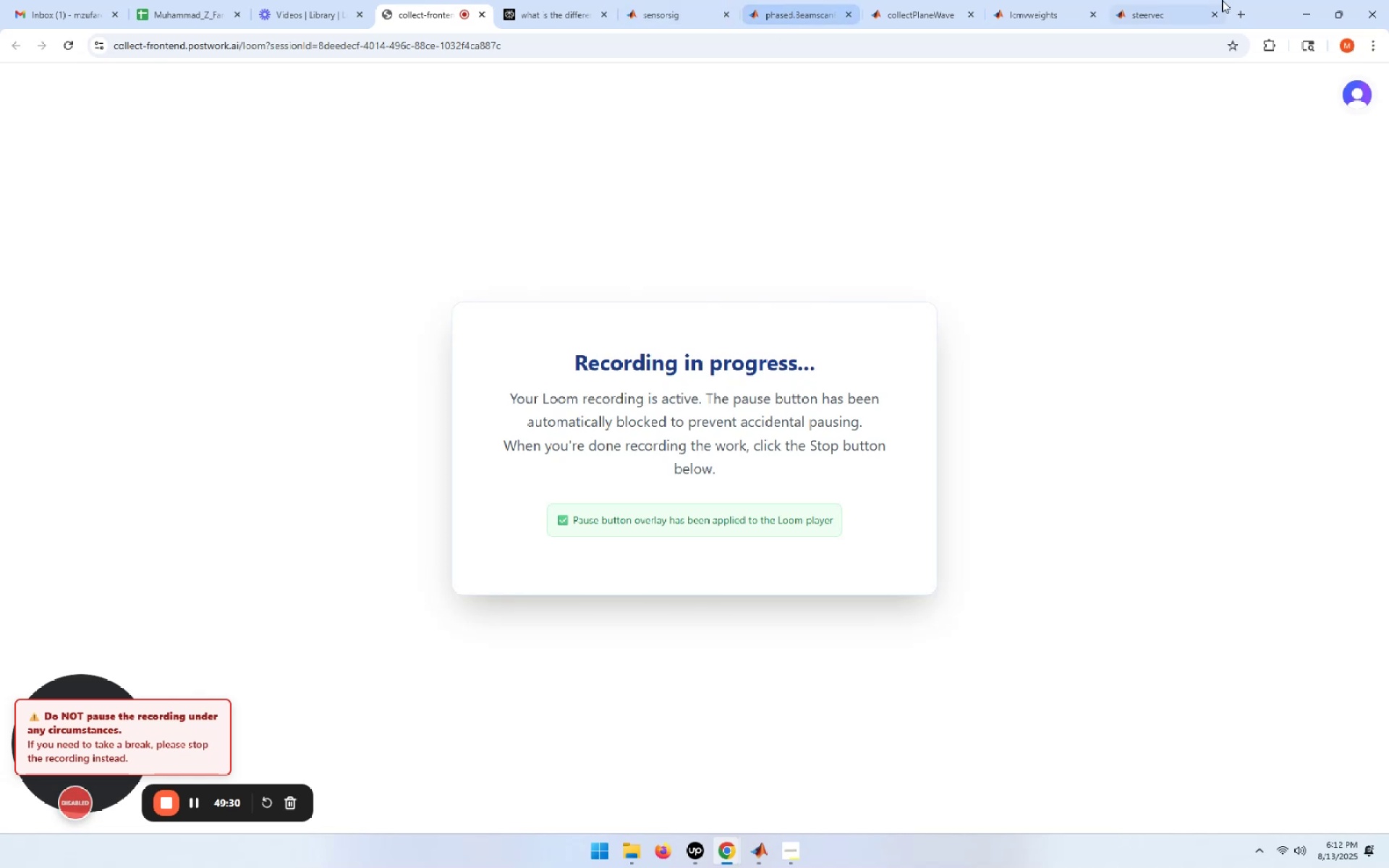 
left_click([1184, 0])
 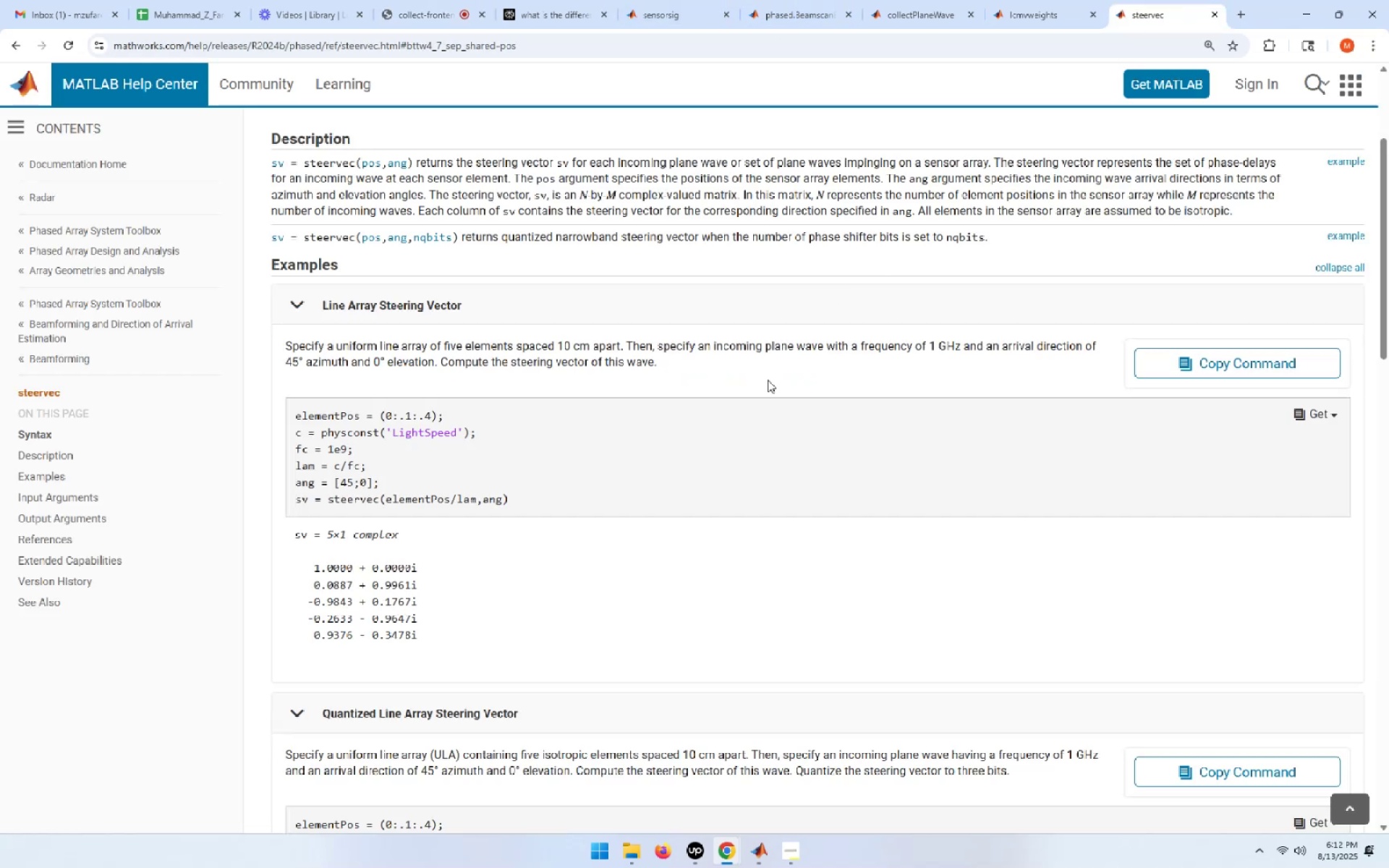 
wait(11.97)
 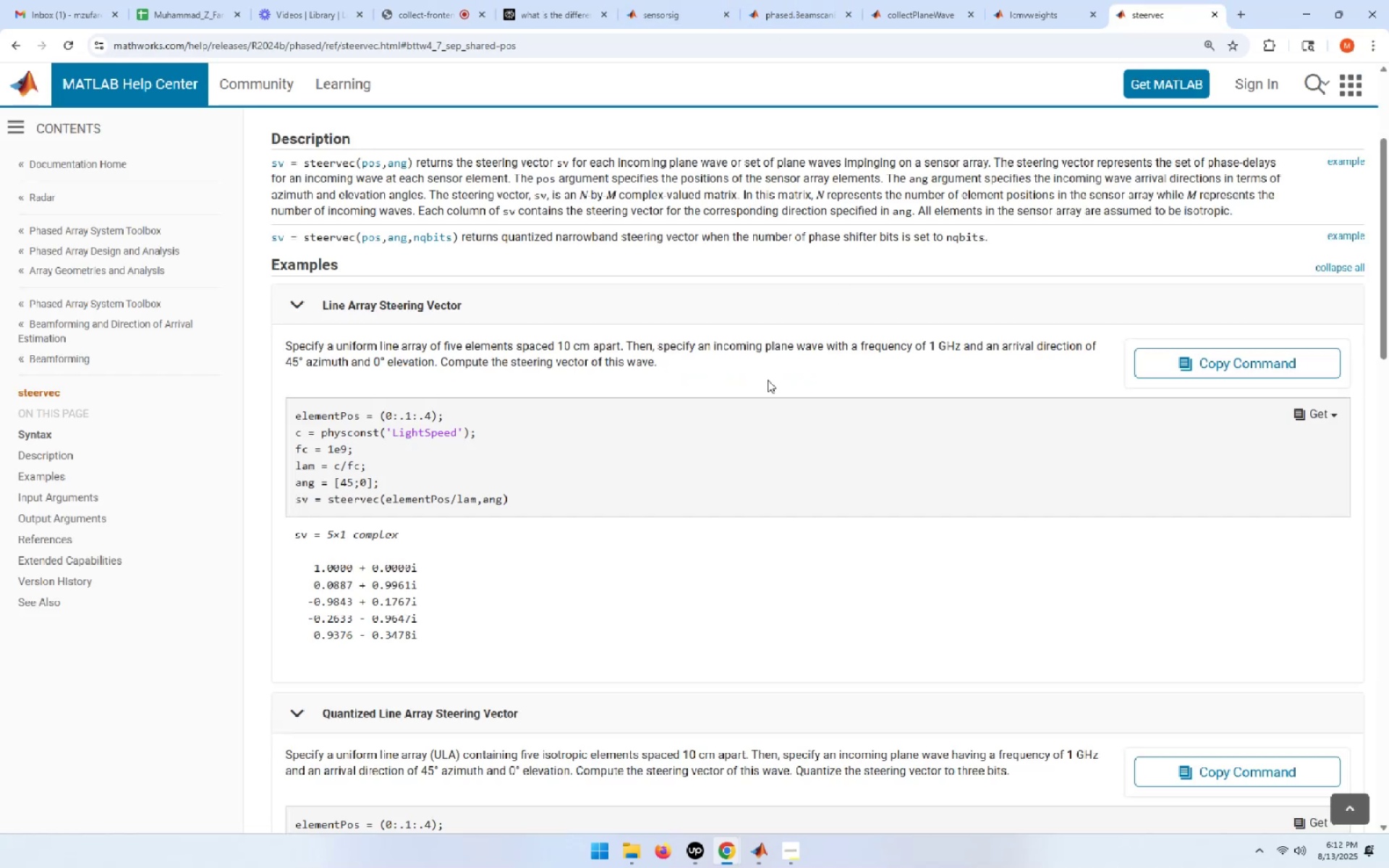 
scroll: coordinate [768, 380], scroll_direction: up, amount: 1.0
 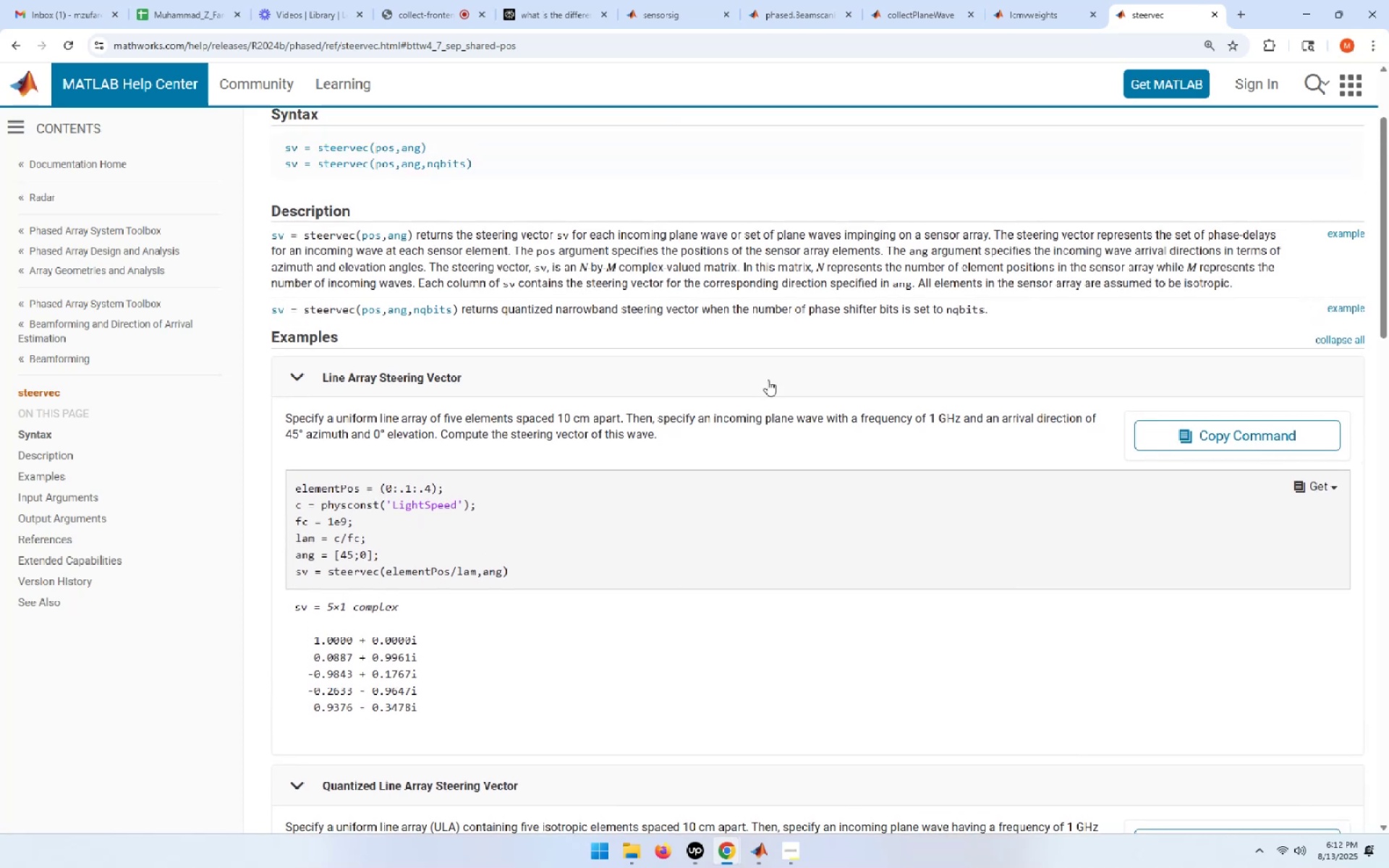 
wait(8.24)
 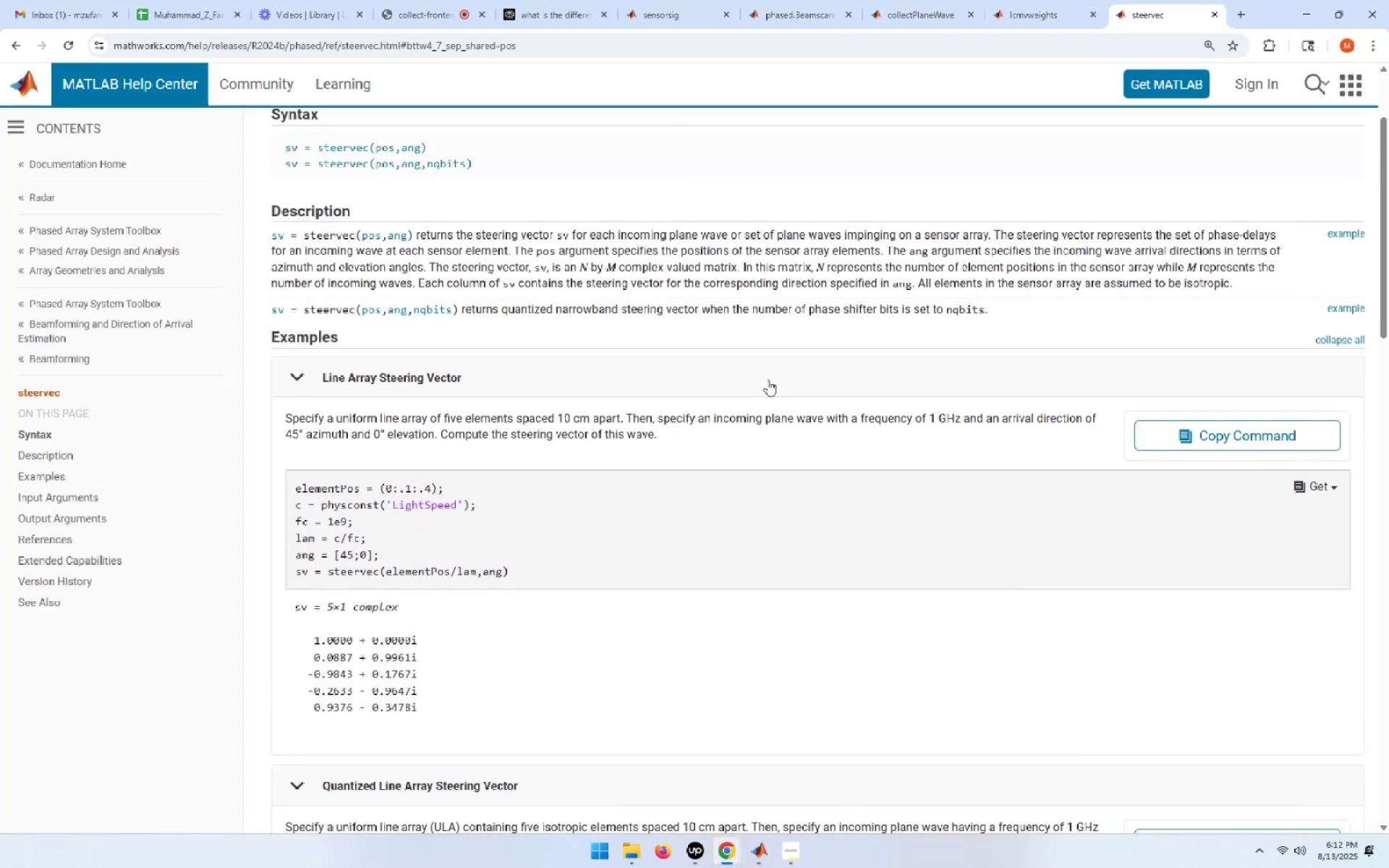 
scroll: coordinate [811, 423], scroll_direction: down, amount: 6.0
 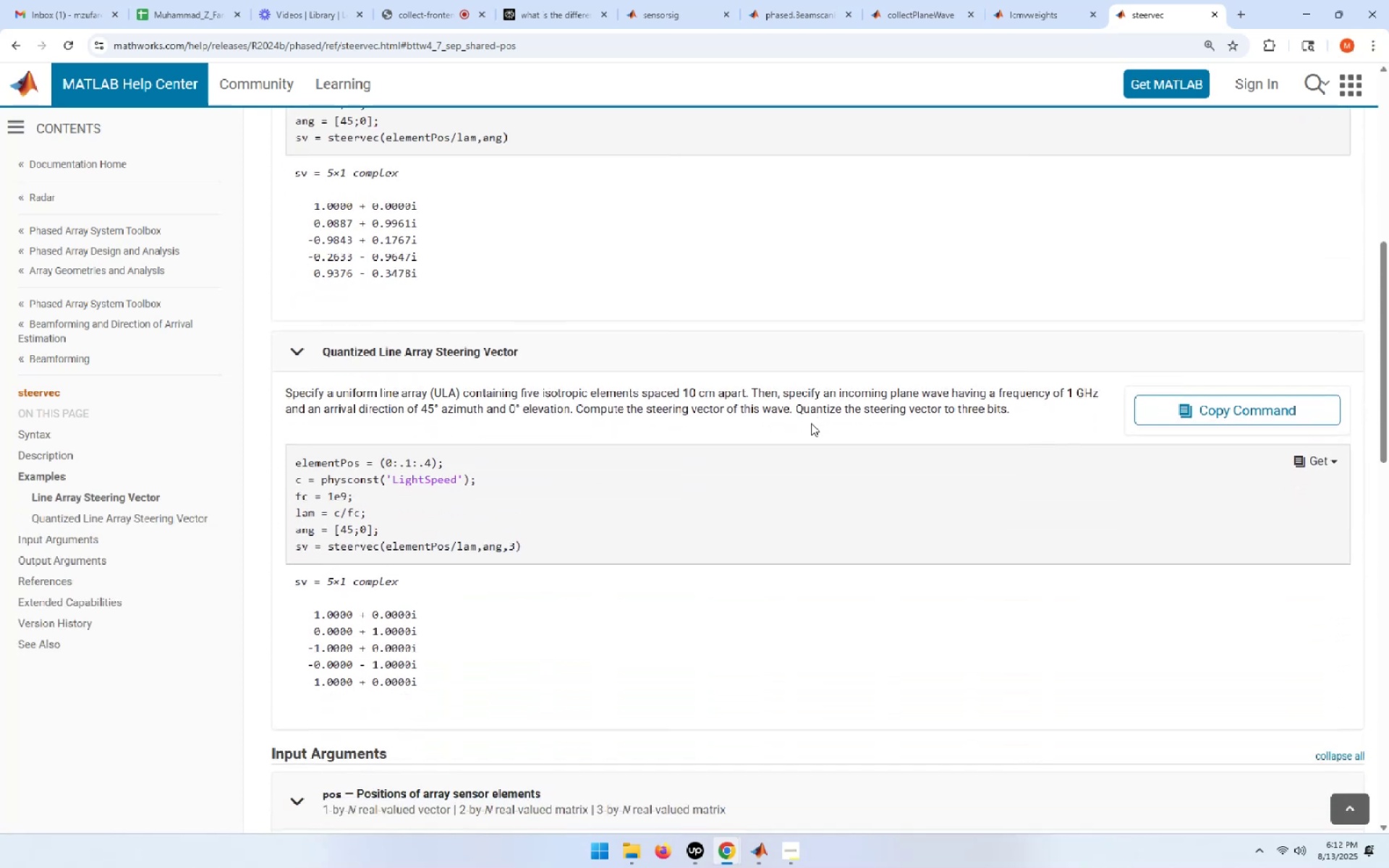 
wait(8.22)
 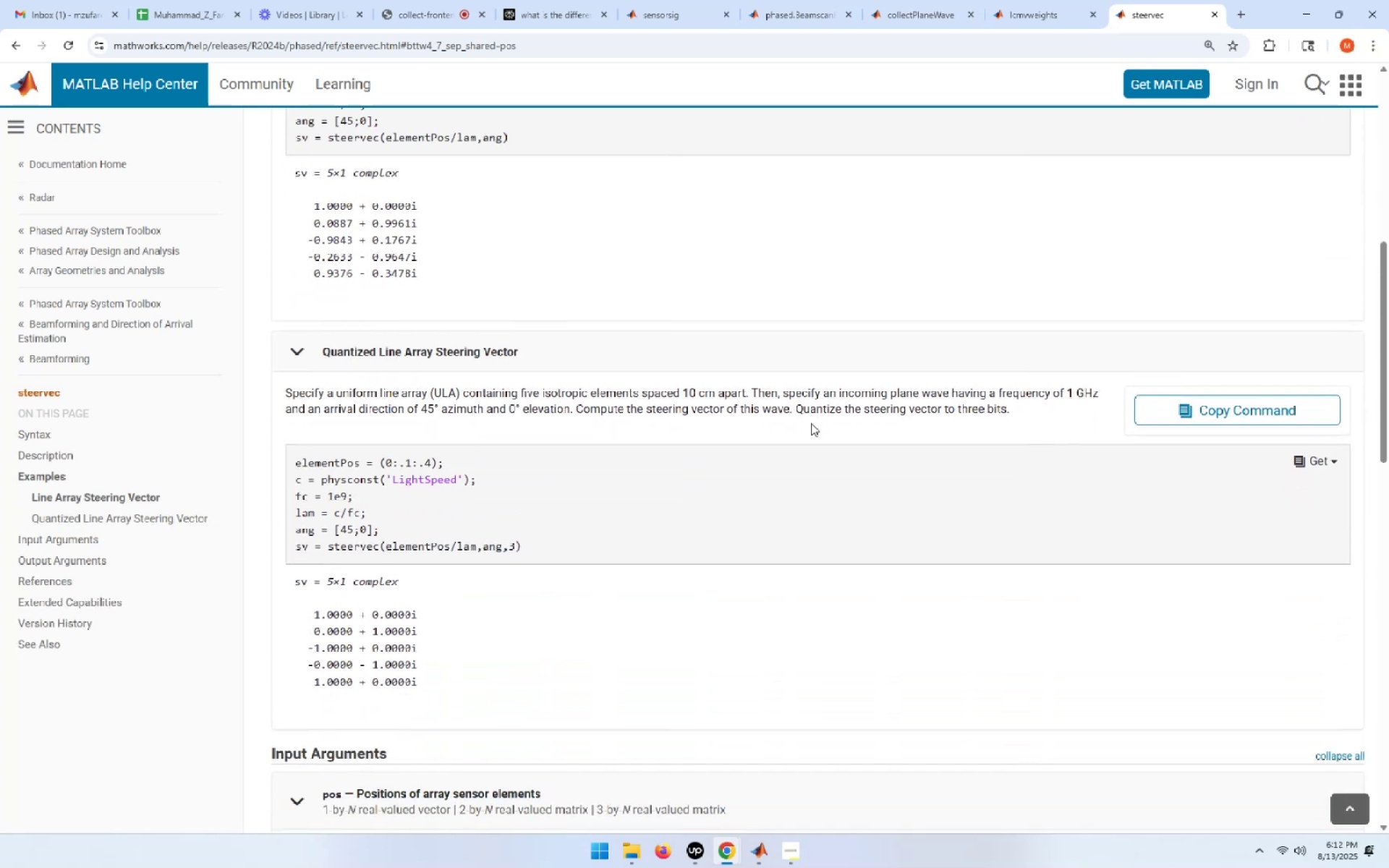 
left_click([641, 771])
 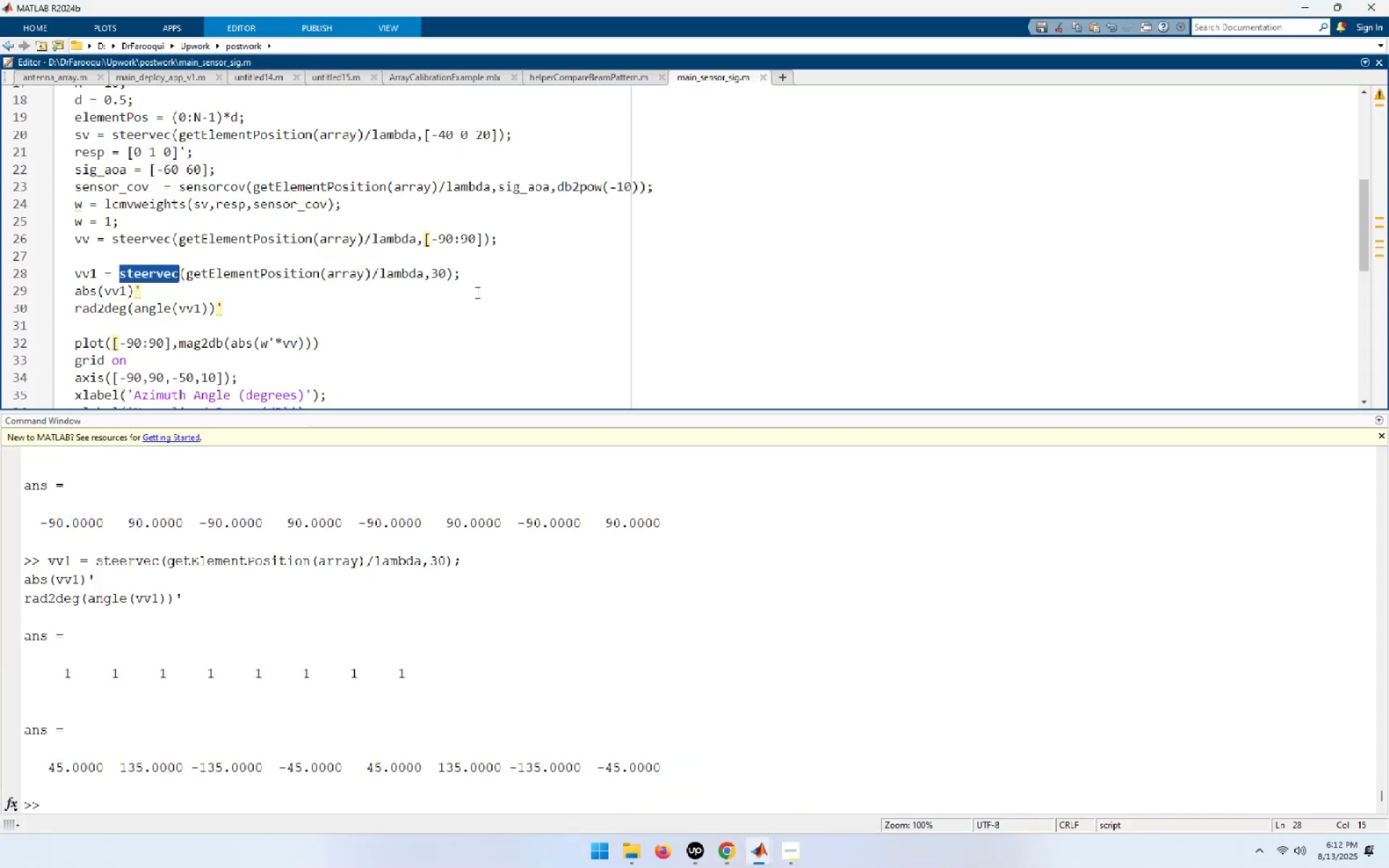 
left_click([502, 282])
 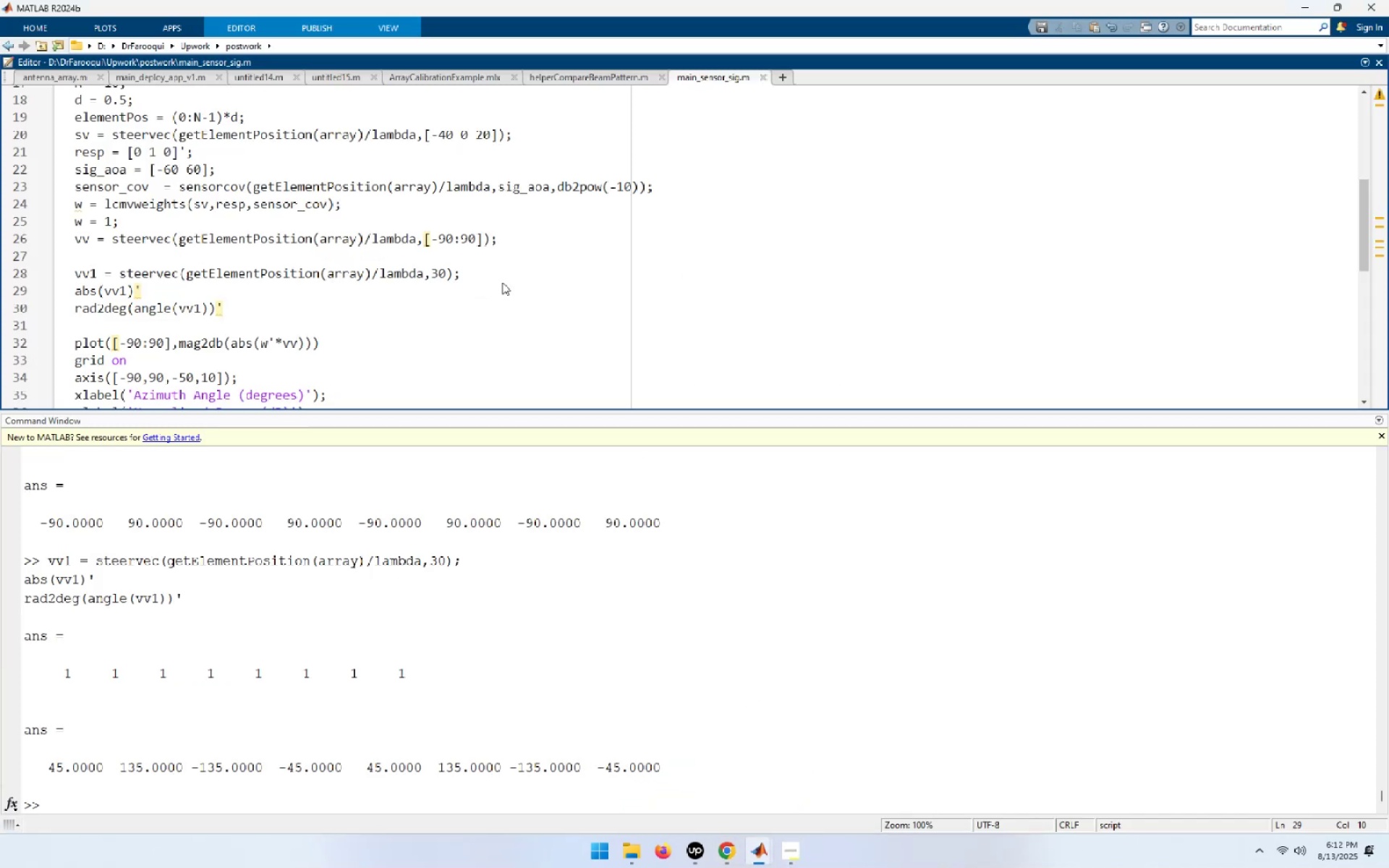 
wait(8.34)
 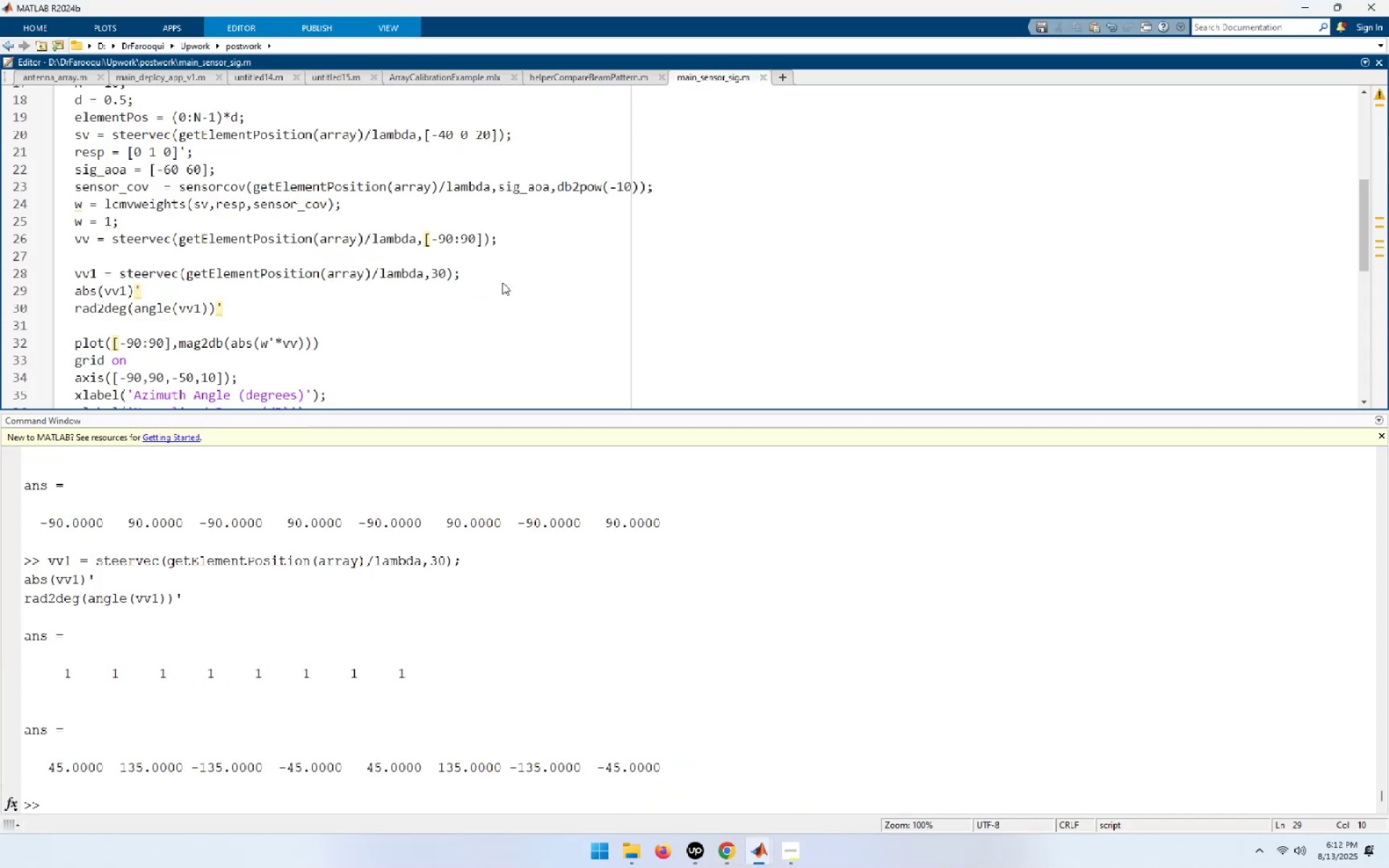 
double_click([157, 211])
 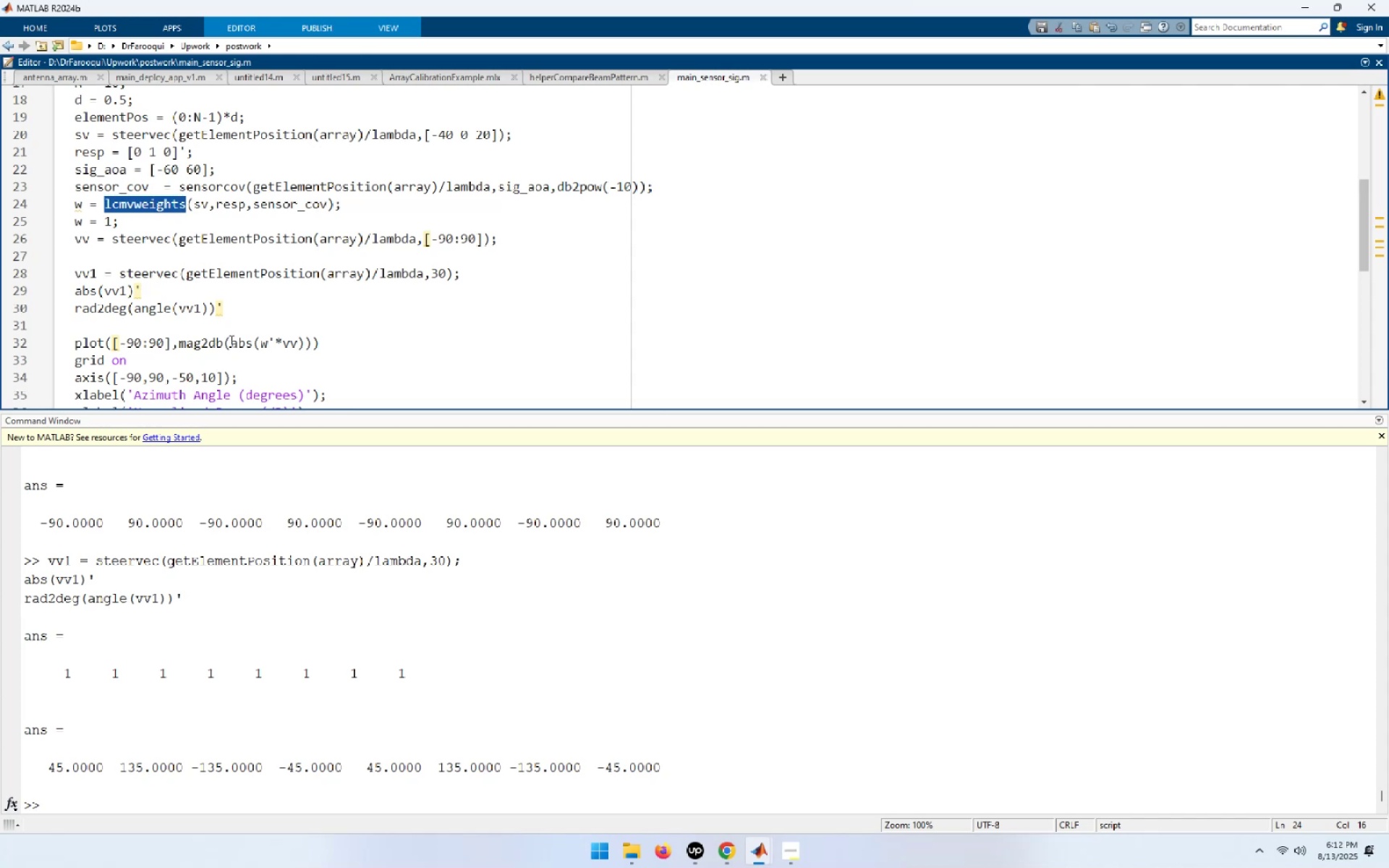 
wait(6.03)
 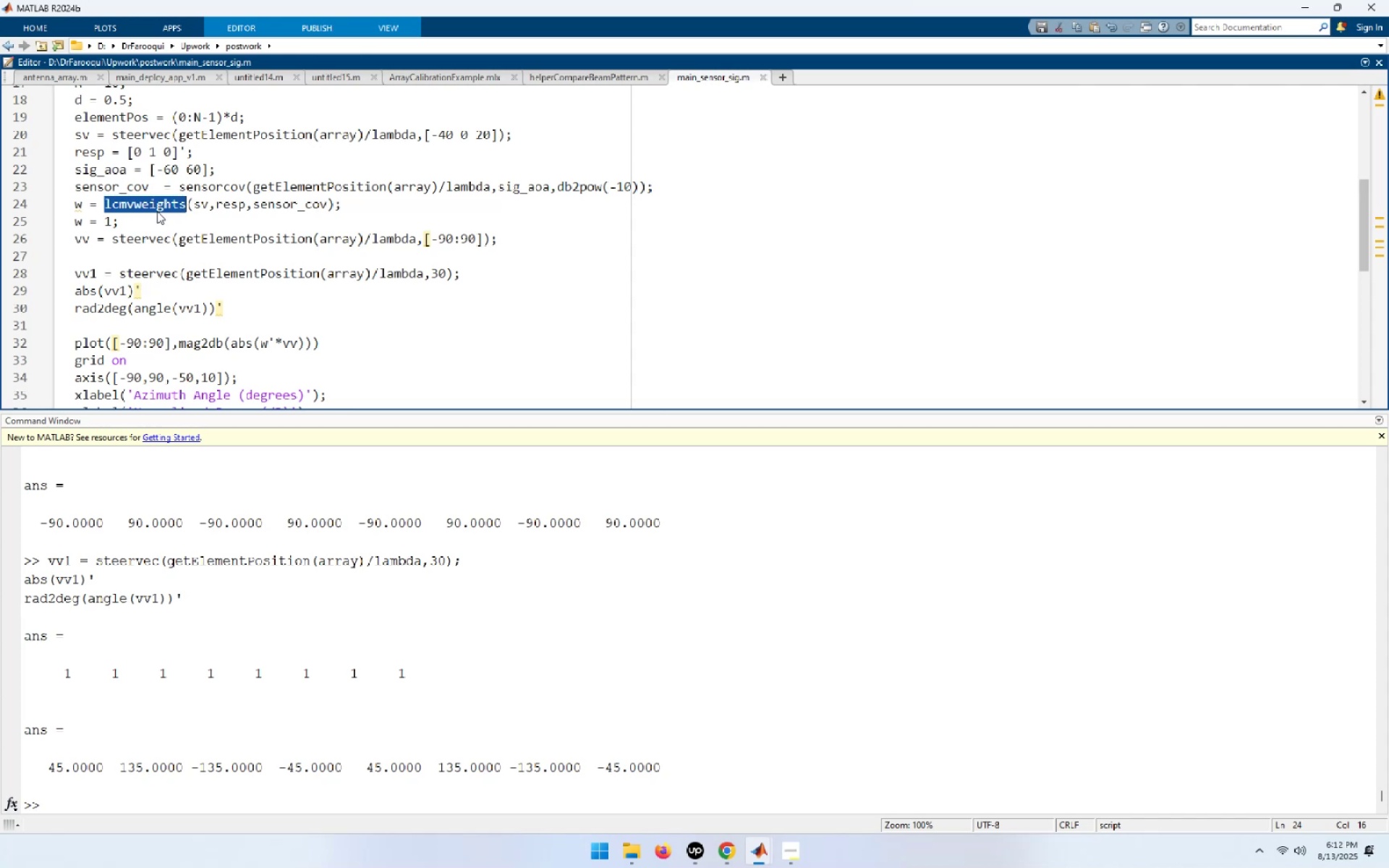 
left_click_drag(start_coordinate=[234, 316], to_coordinate=[51, 278])
 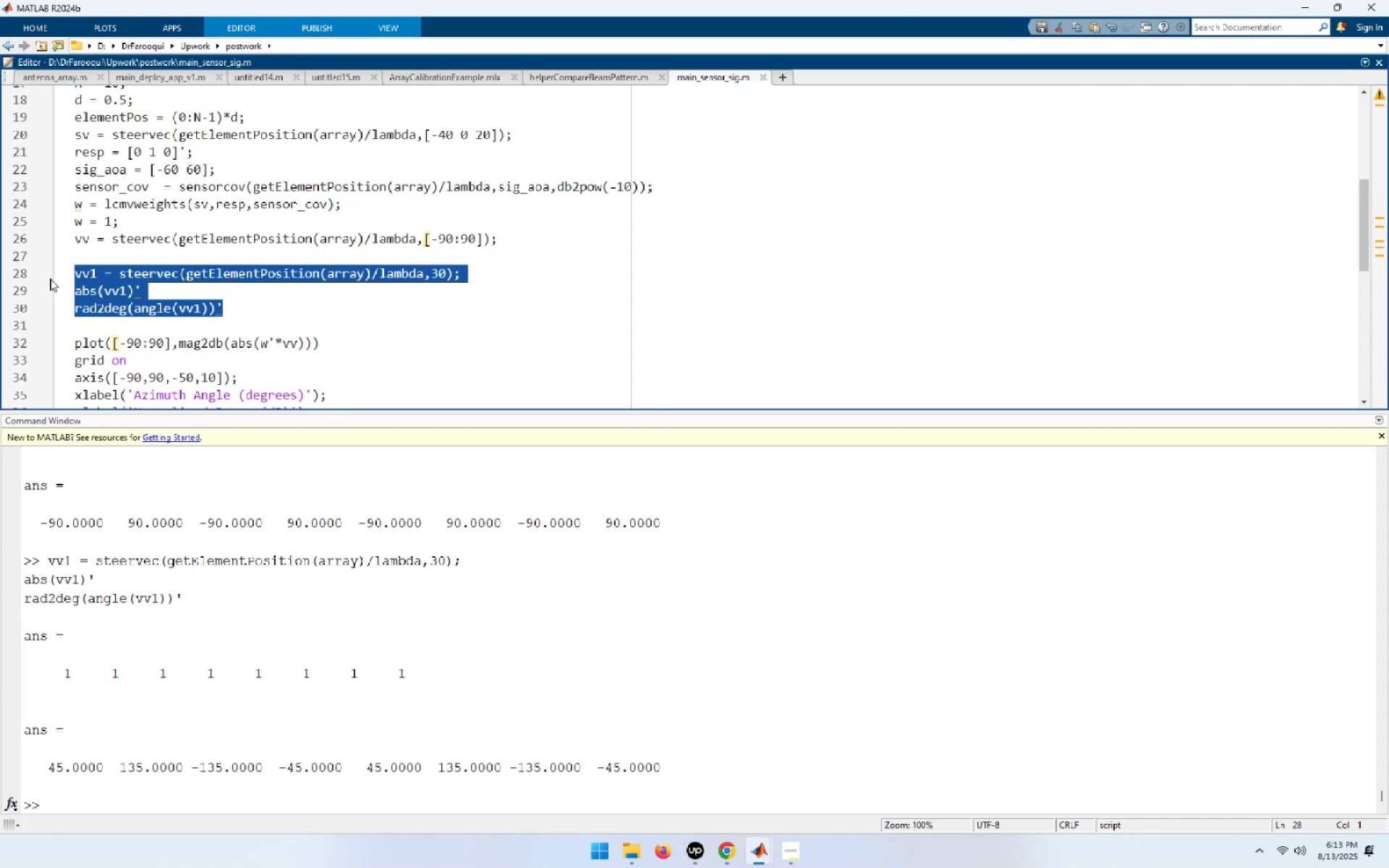 
key(Control+R)
 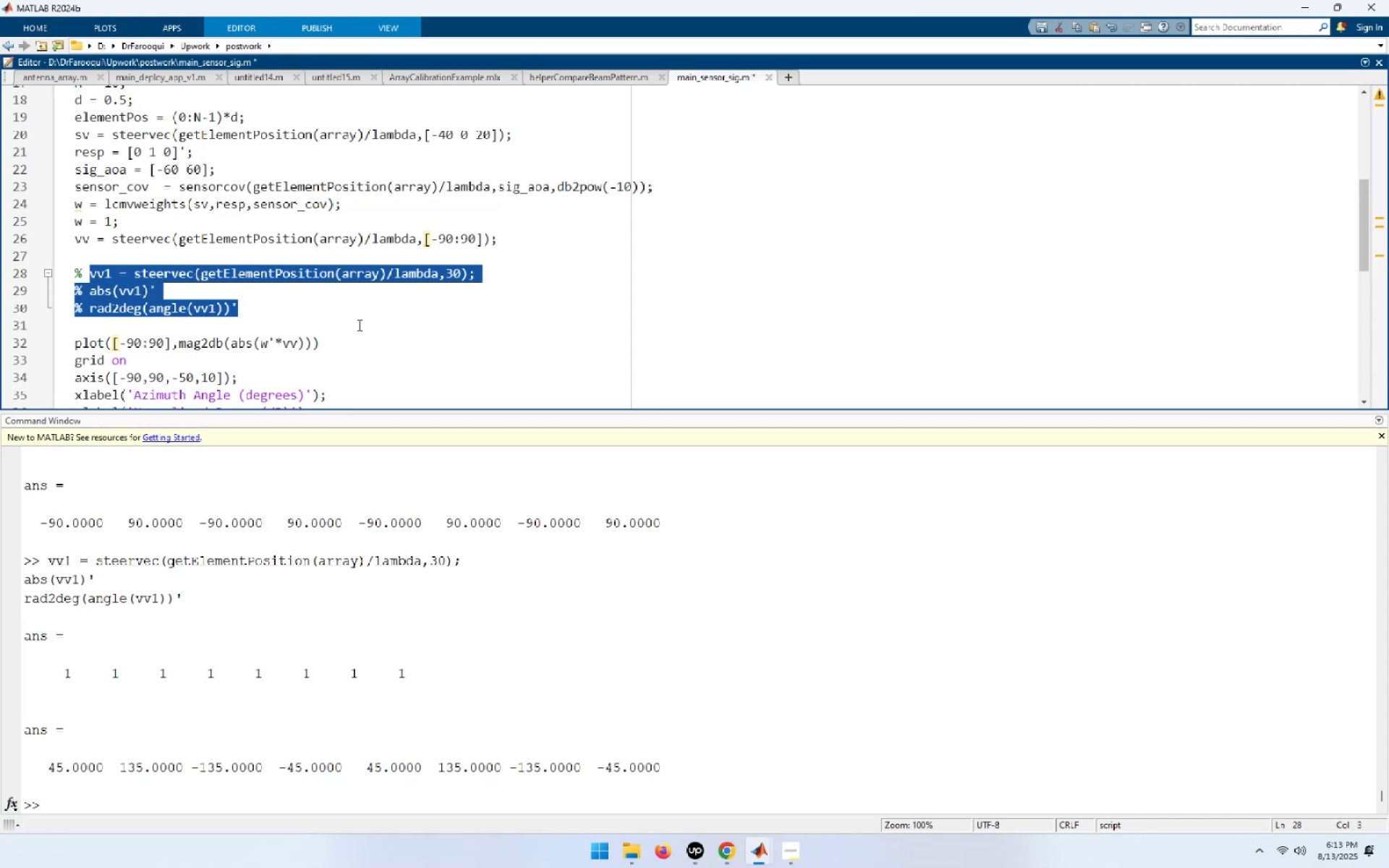 
left_click([358, 325])
 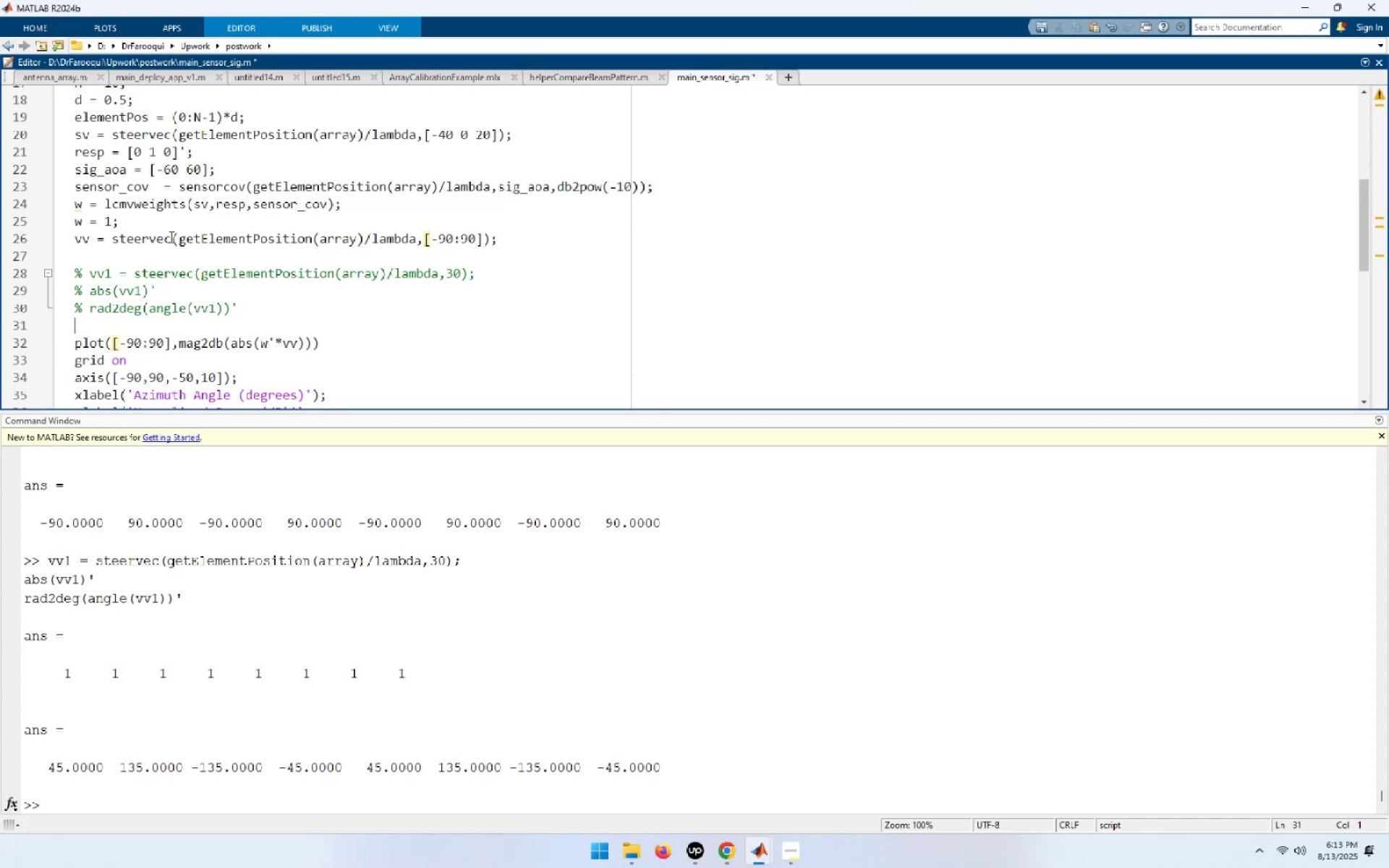 
wait(37.13)
 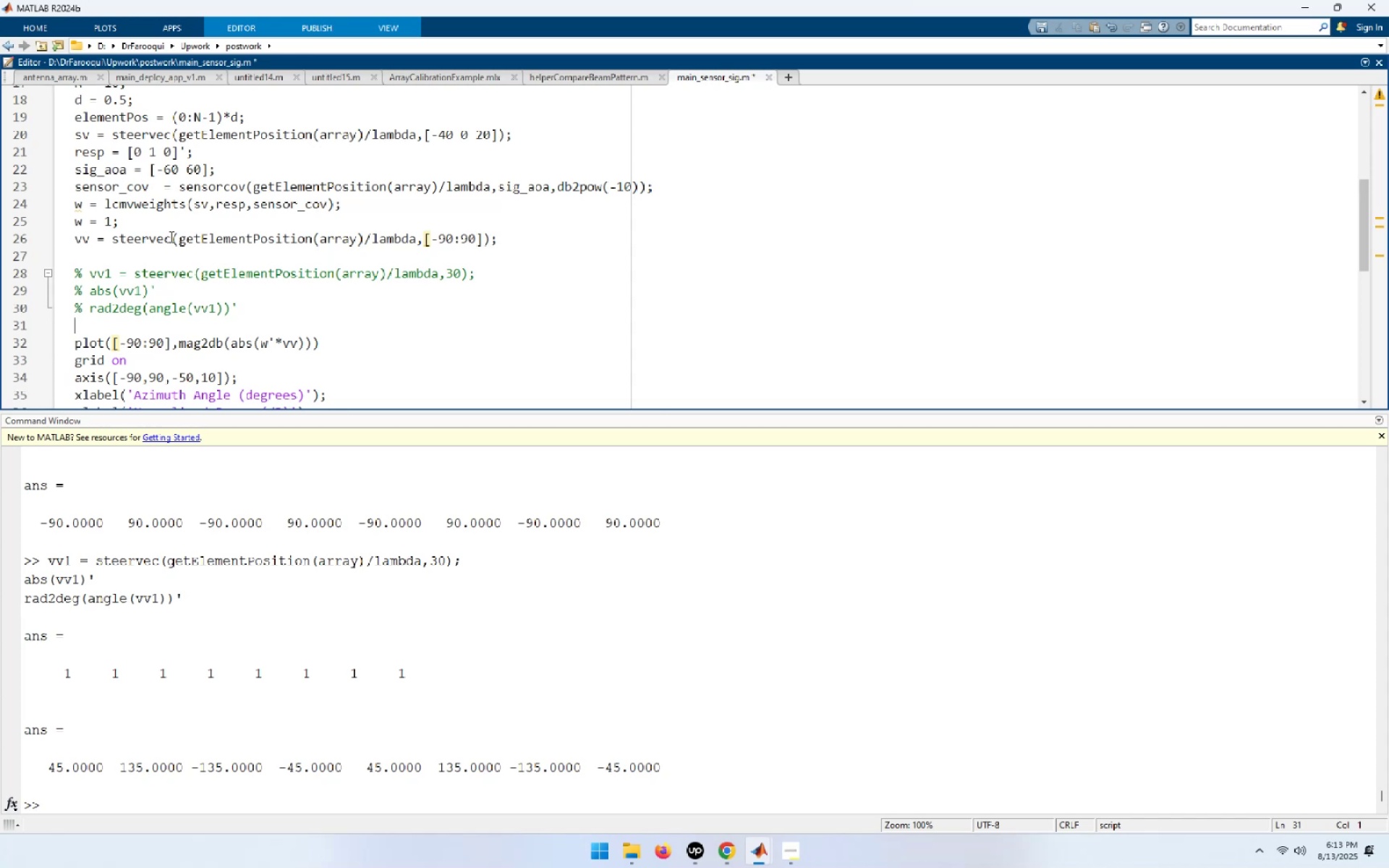 
scroll: coordinate [170, 237], scroll_direction: down, amount: 3.0
 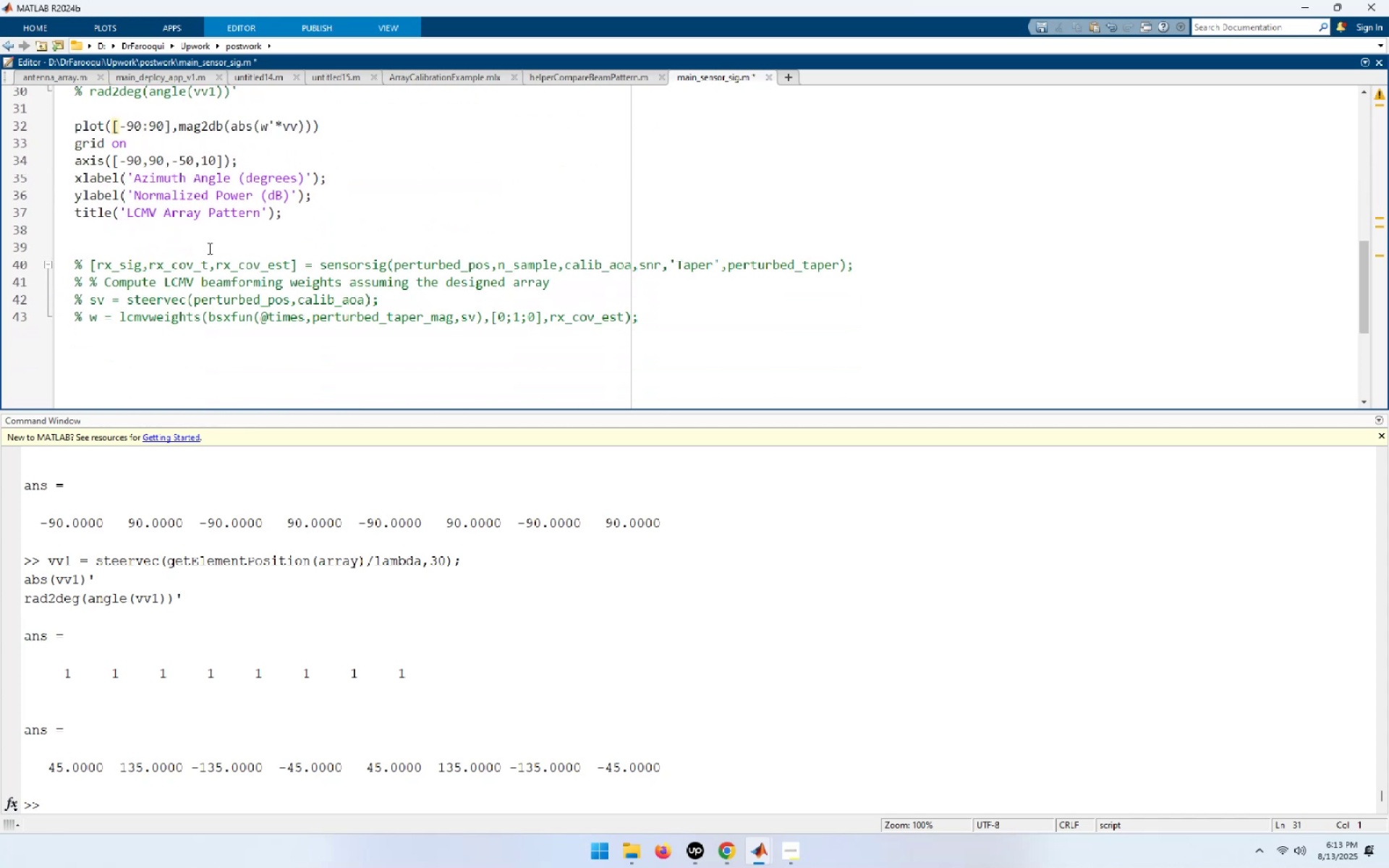 
left_click([520, 206])
 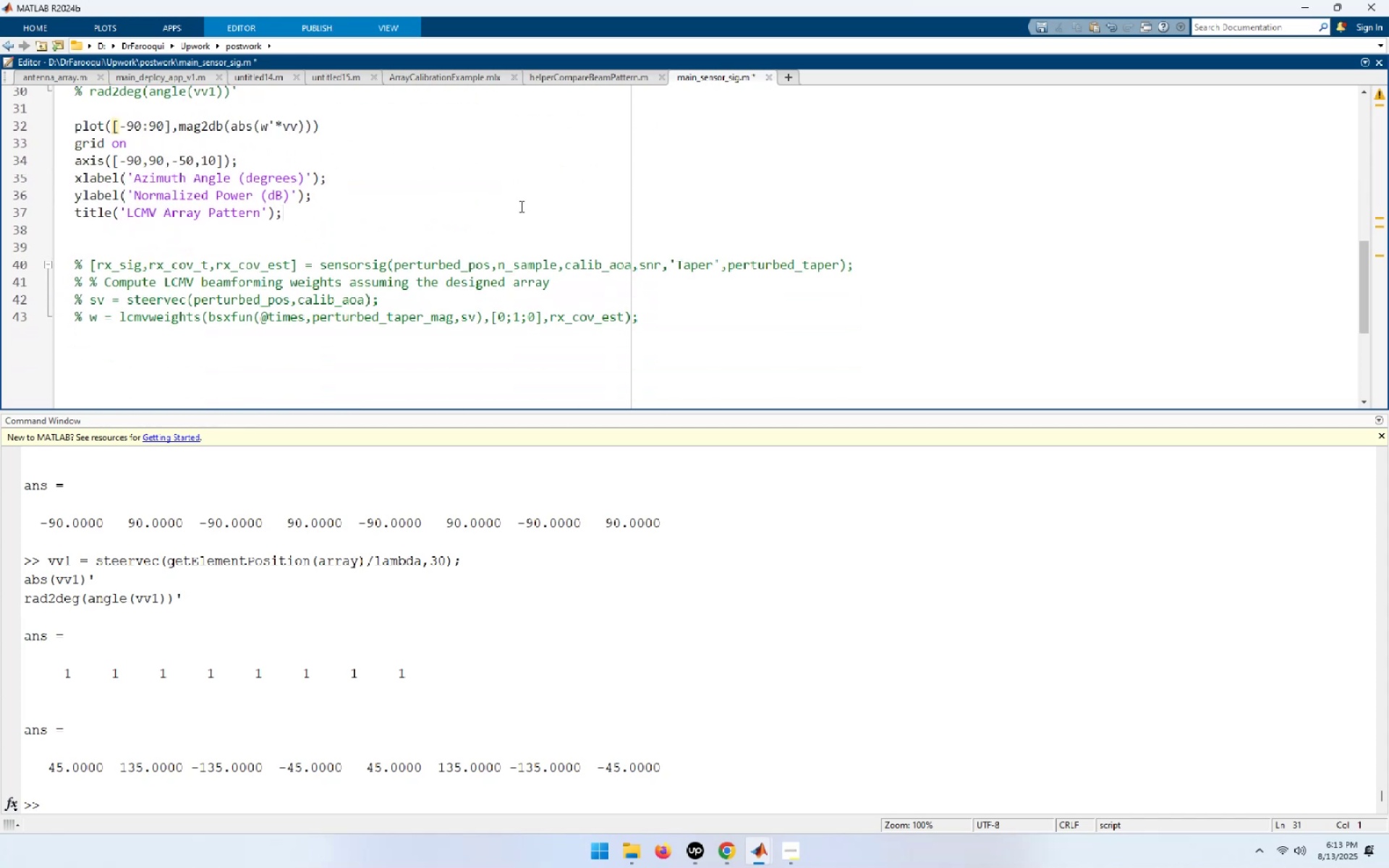 
key(Control+S)
 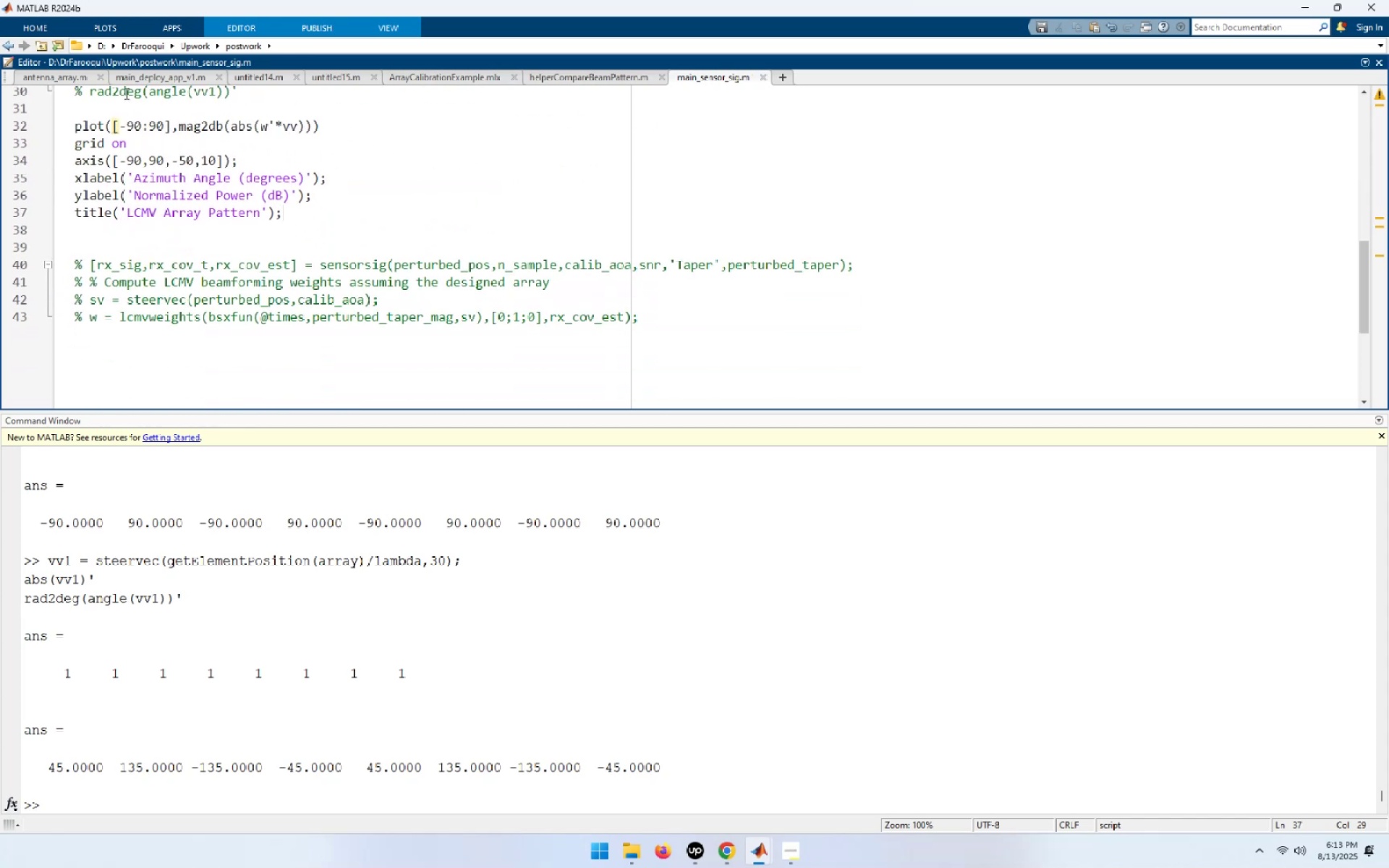 
left_click([64, 77])
 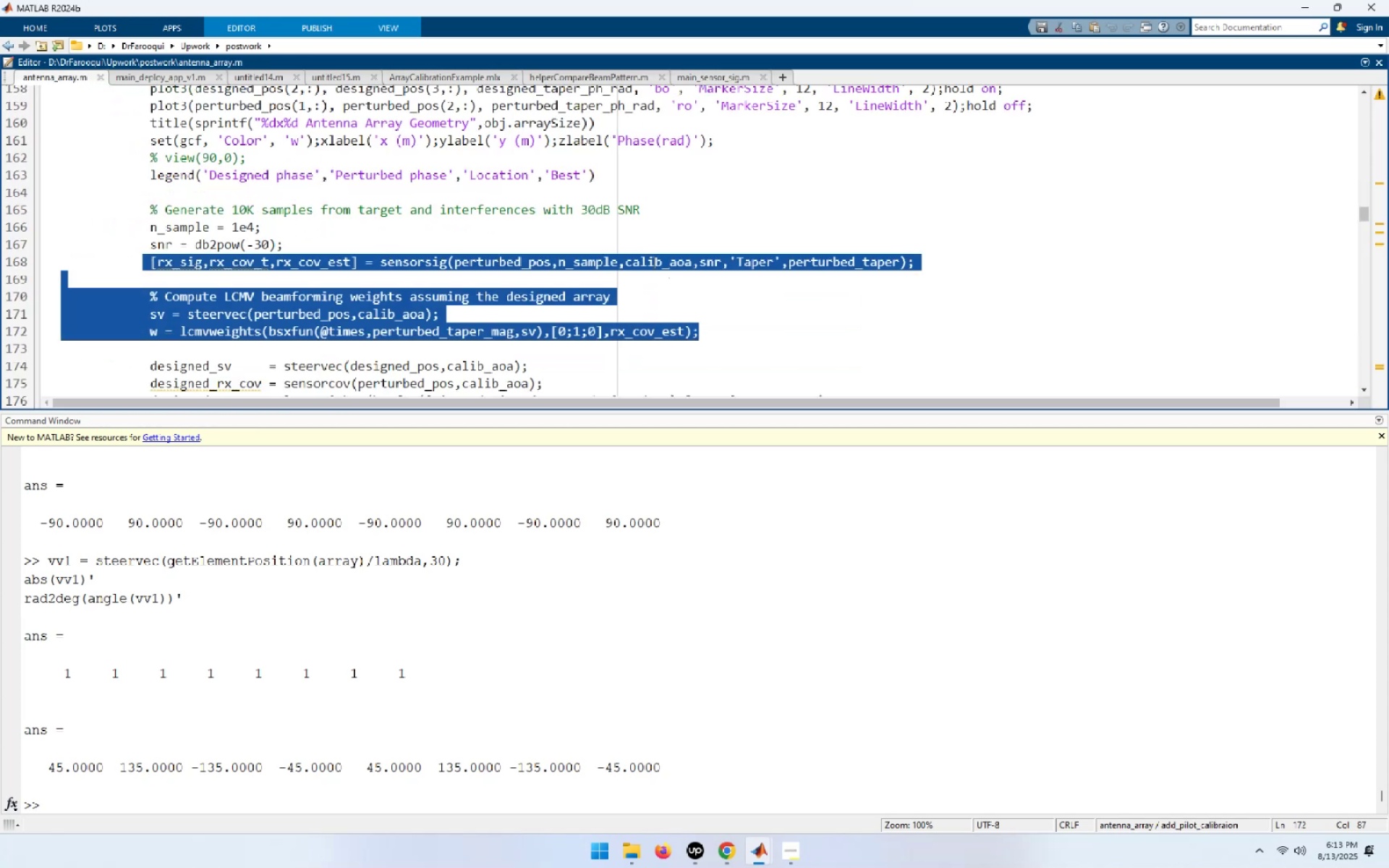 
left_click([655, 216])
 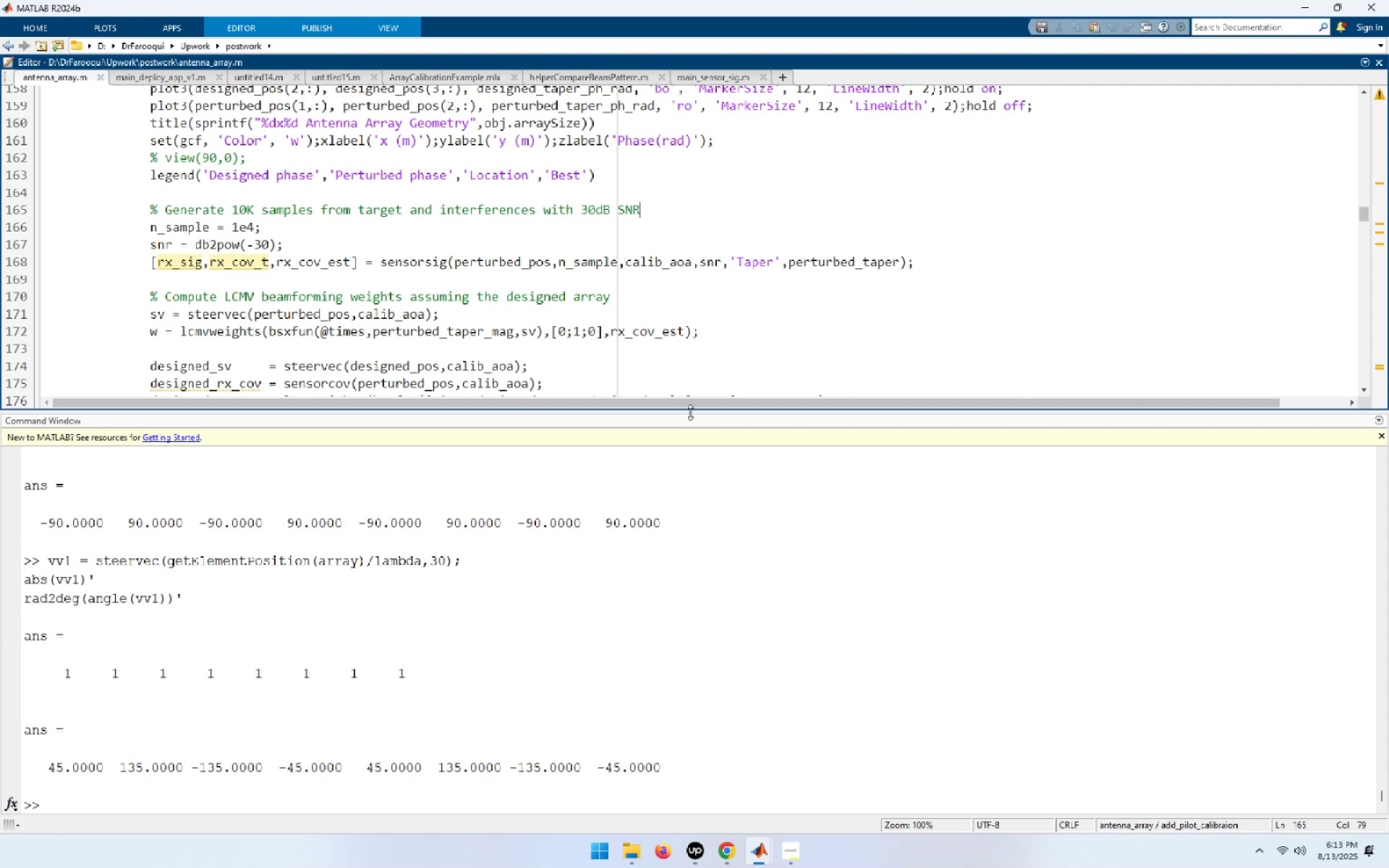 
left_click_drag(start_coordinate=[690, 410], to_coordinate=[728, 541])
 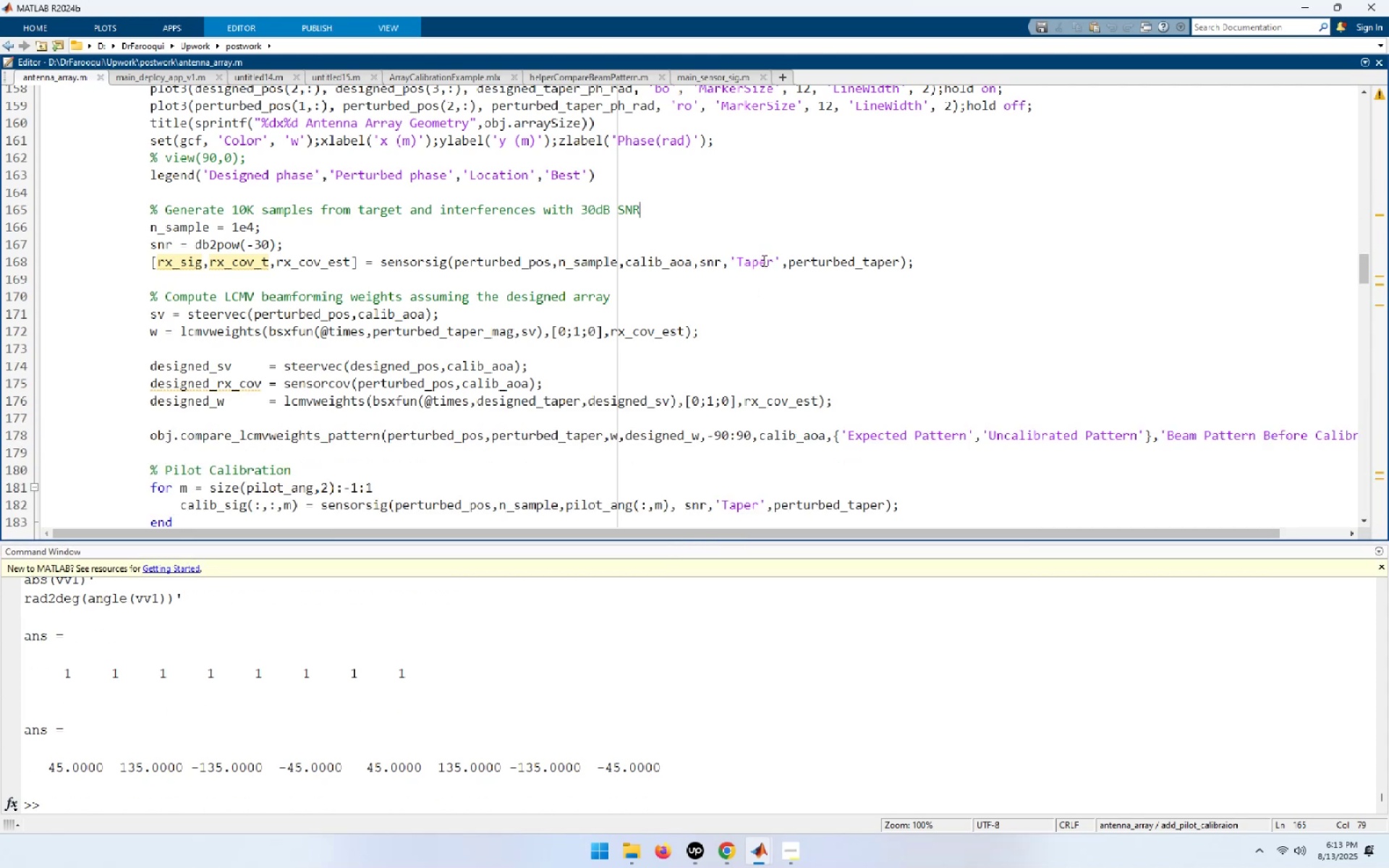 
scroll: coordinate [763, 260], scroll_direction: down, amount: 1.0
 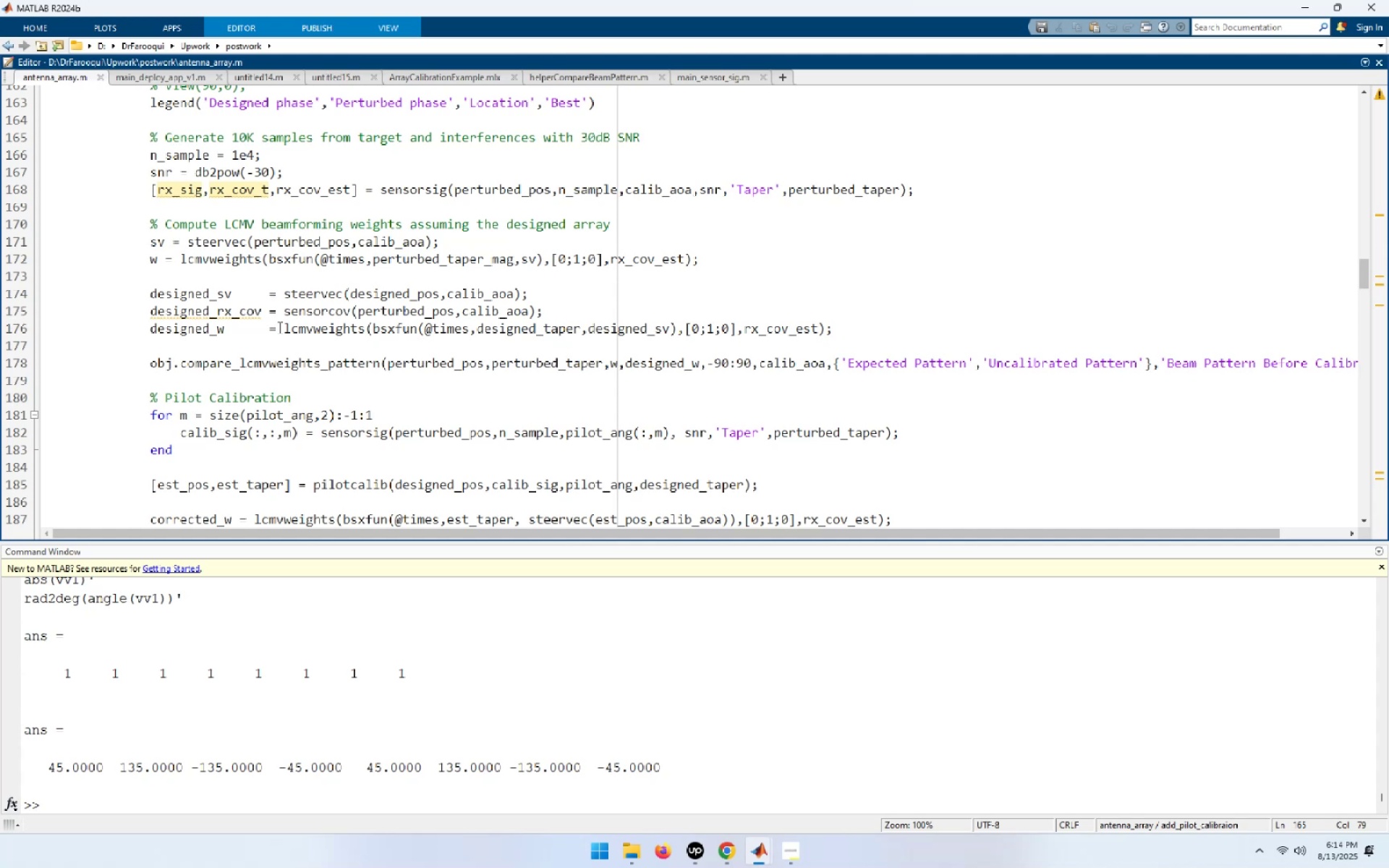 
wait(18.16)
 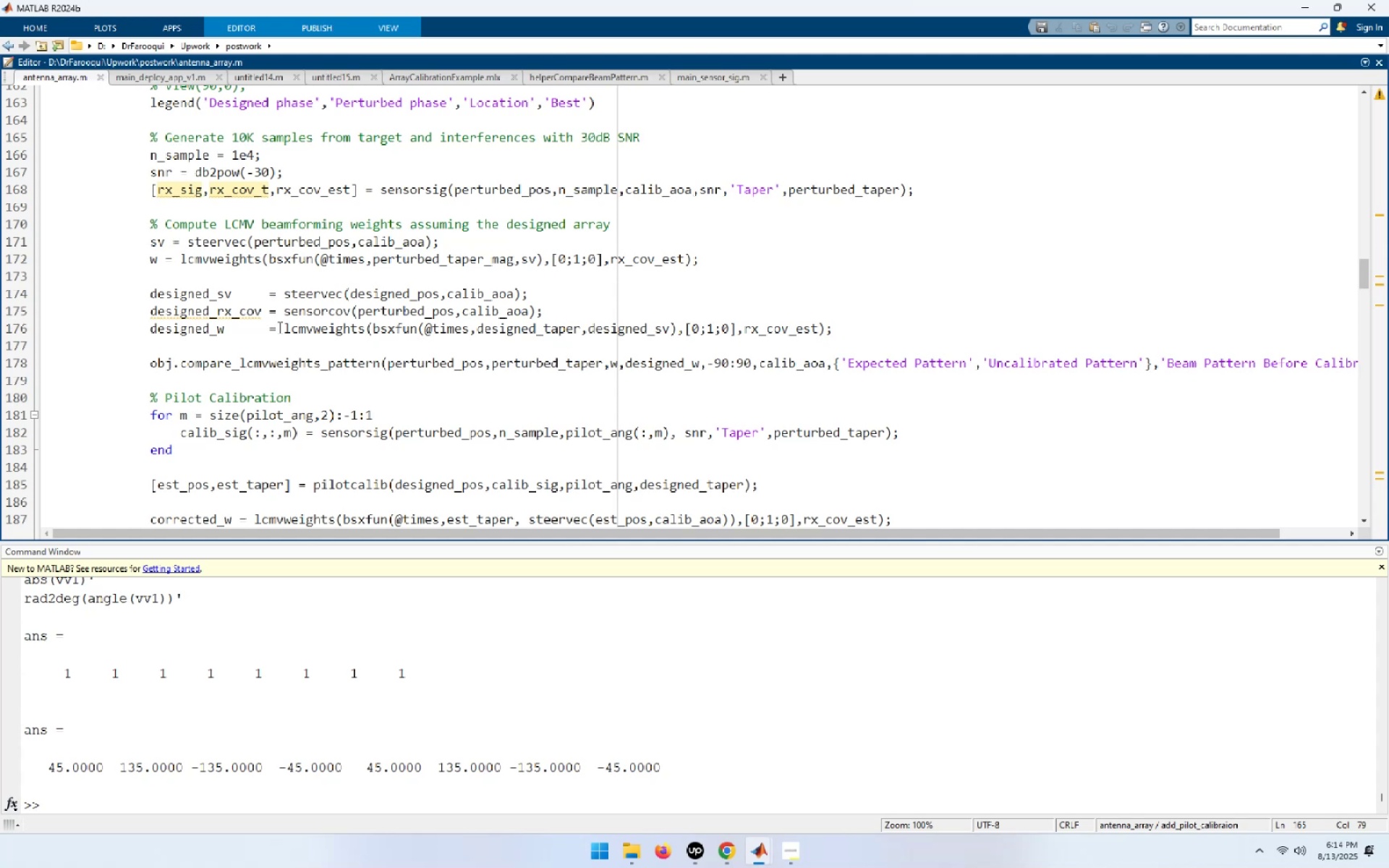 
double_click([550, 329])
 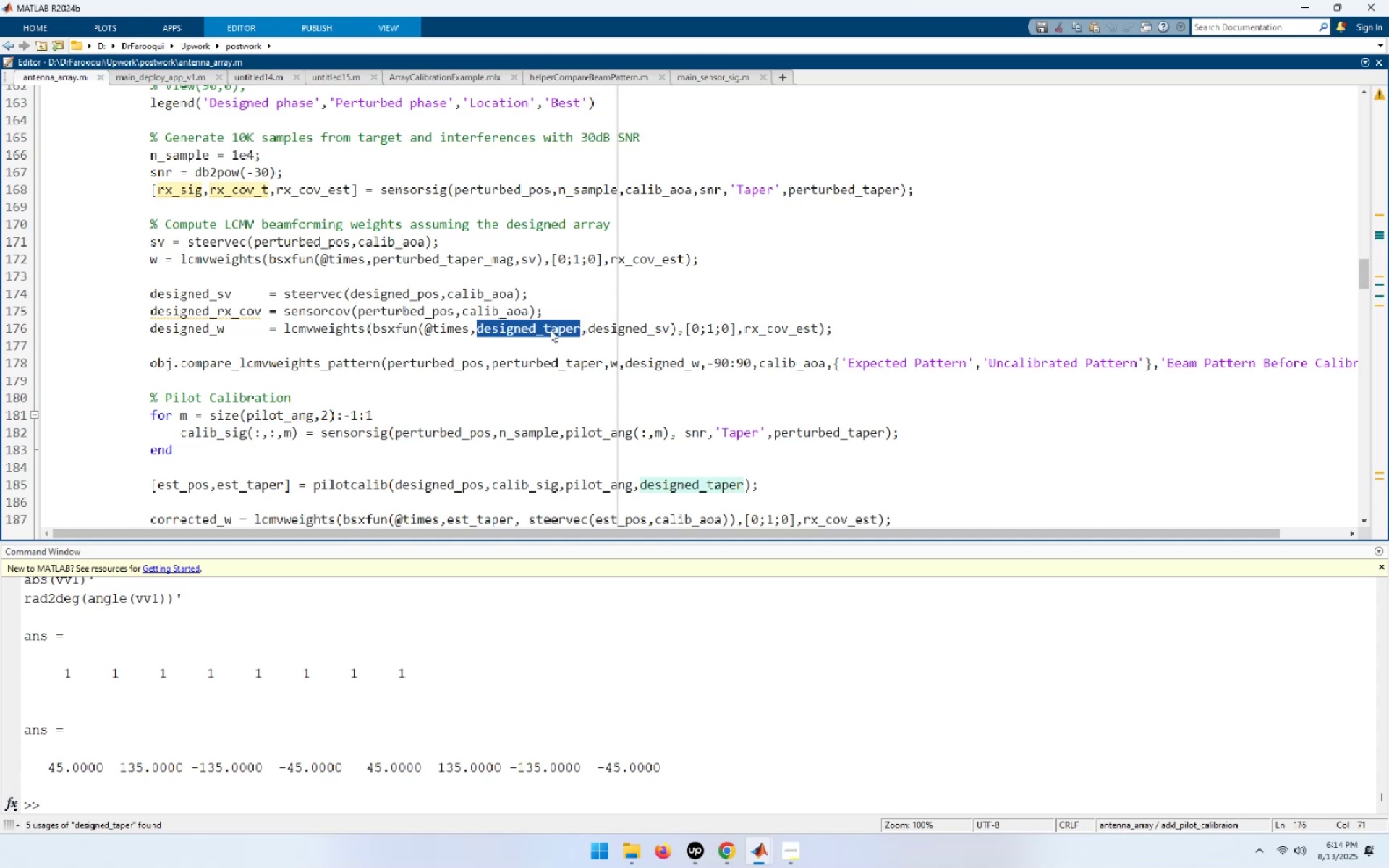 
wait(6.11)
 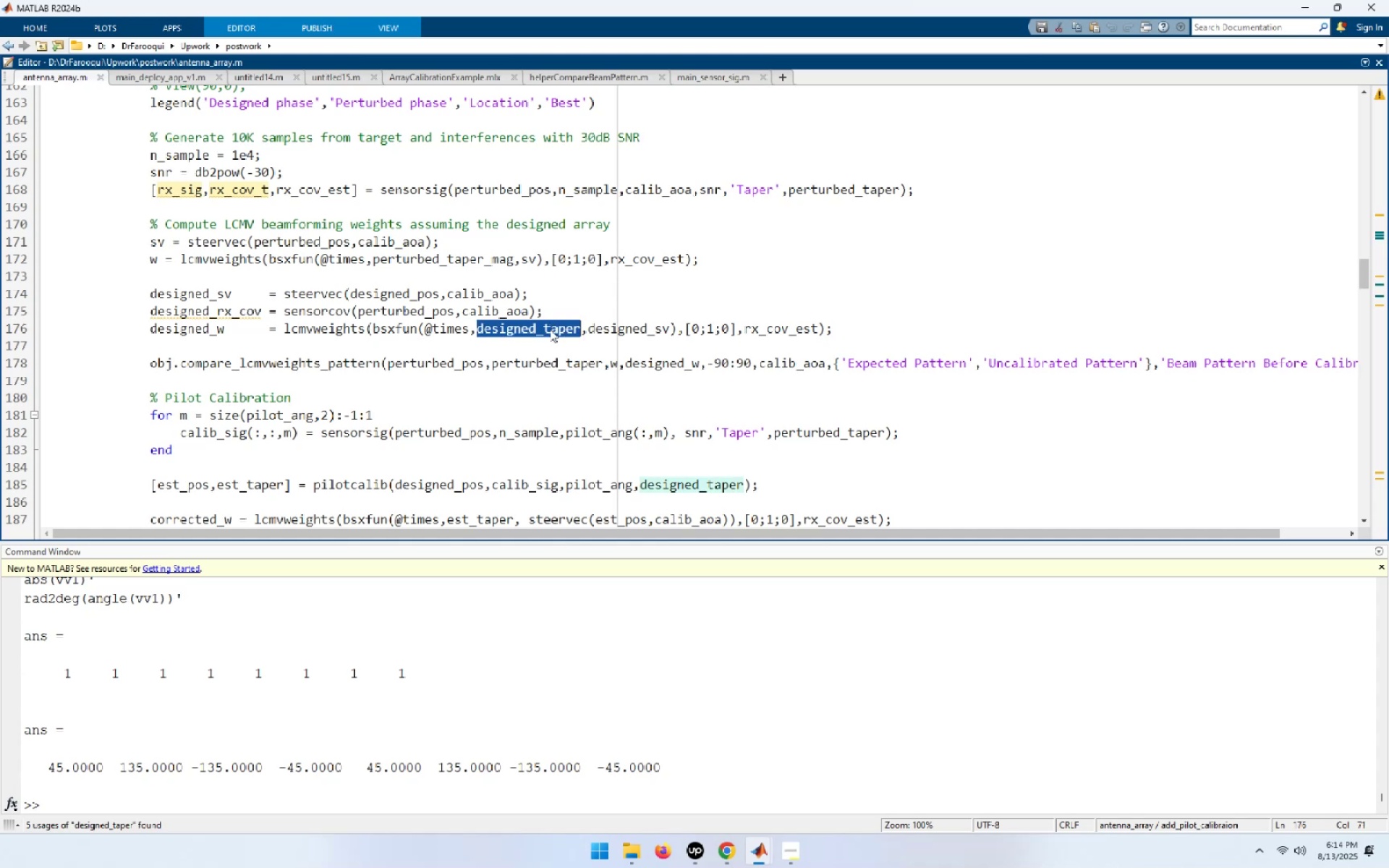 
left_click([731, 856])
 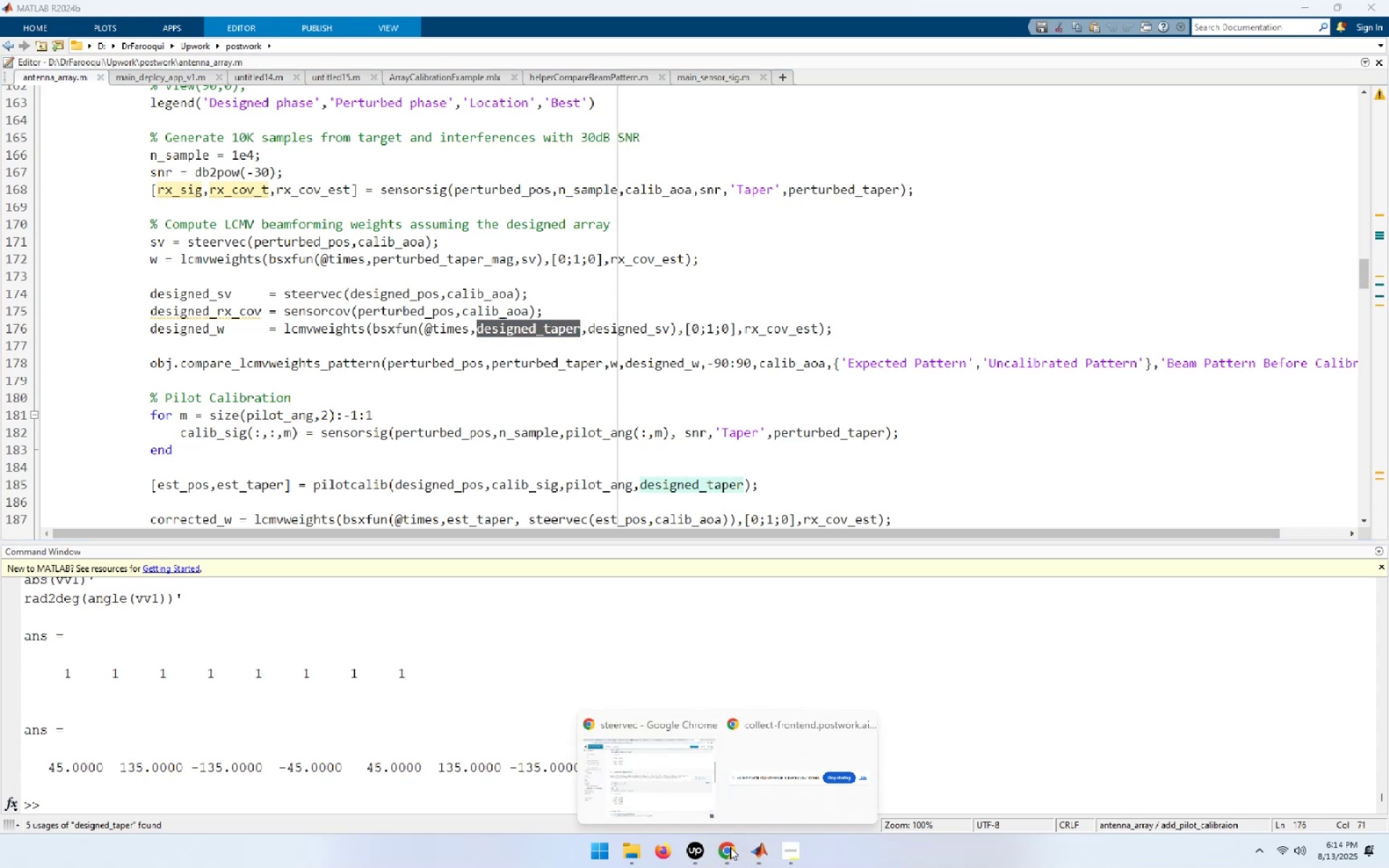 
left_click([653, 764])
 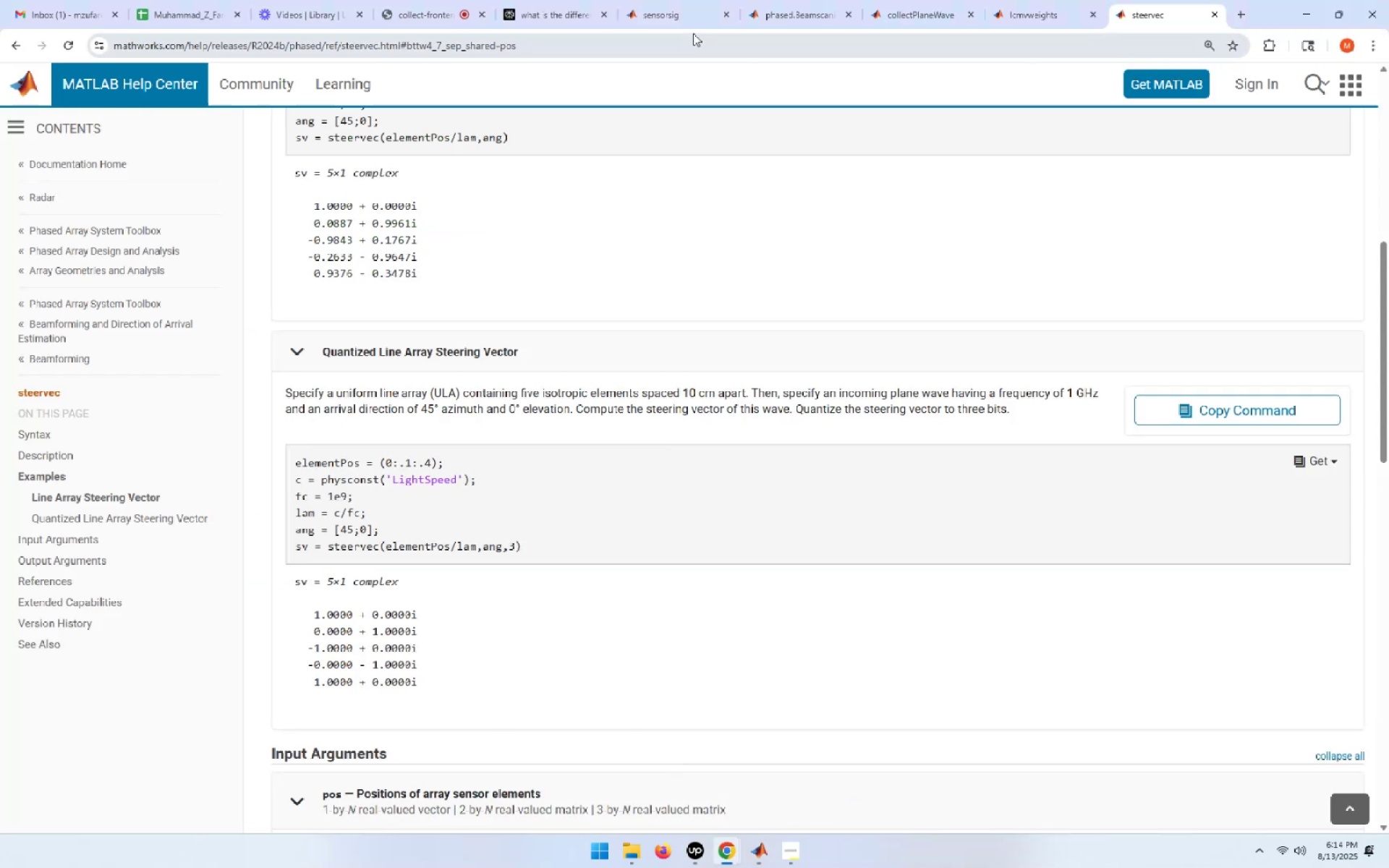 
left_click([582, 0])
 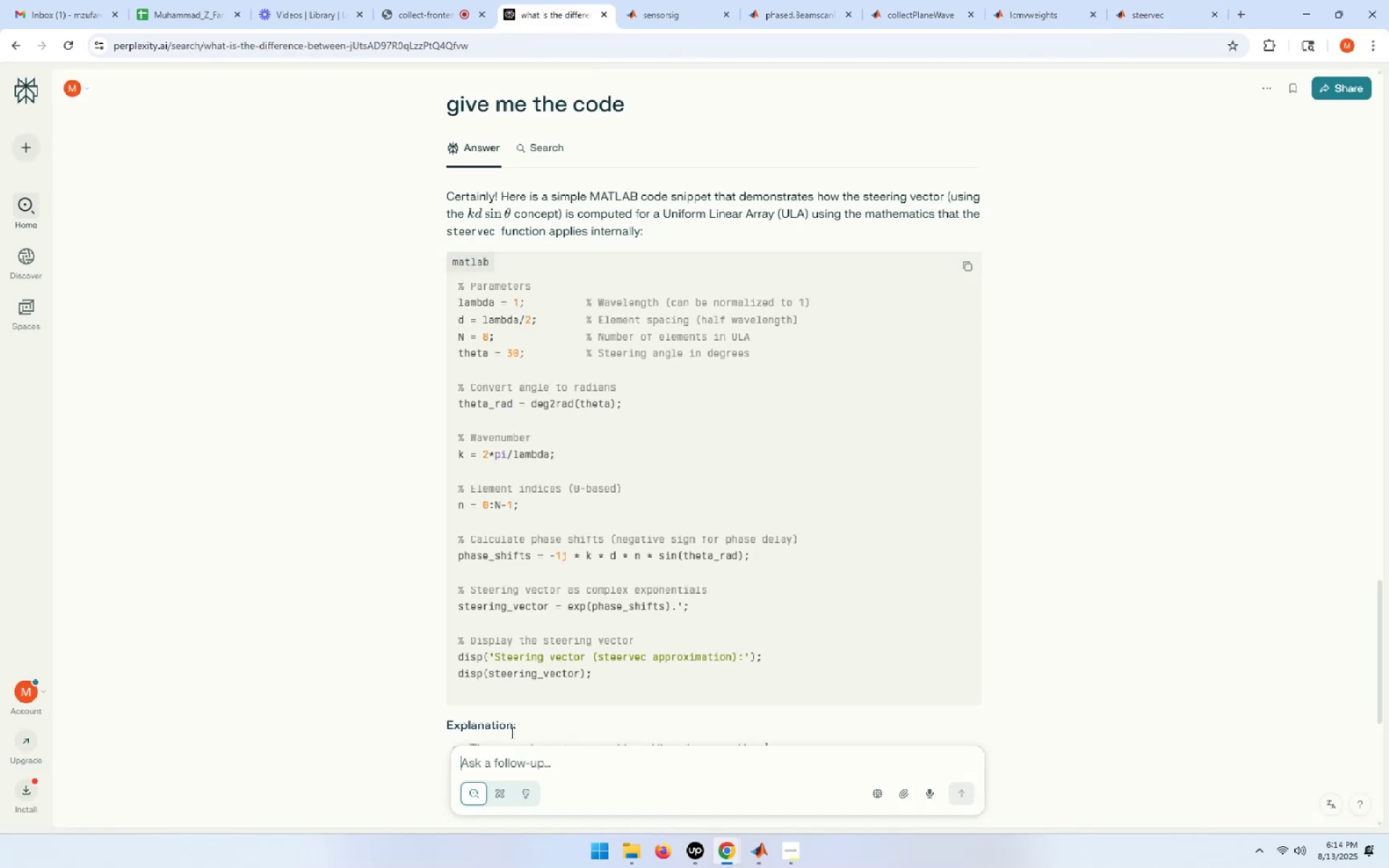 
left_click([509, 756])
 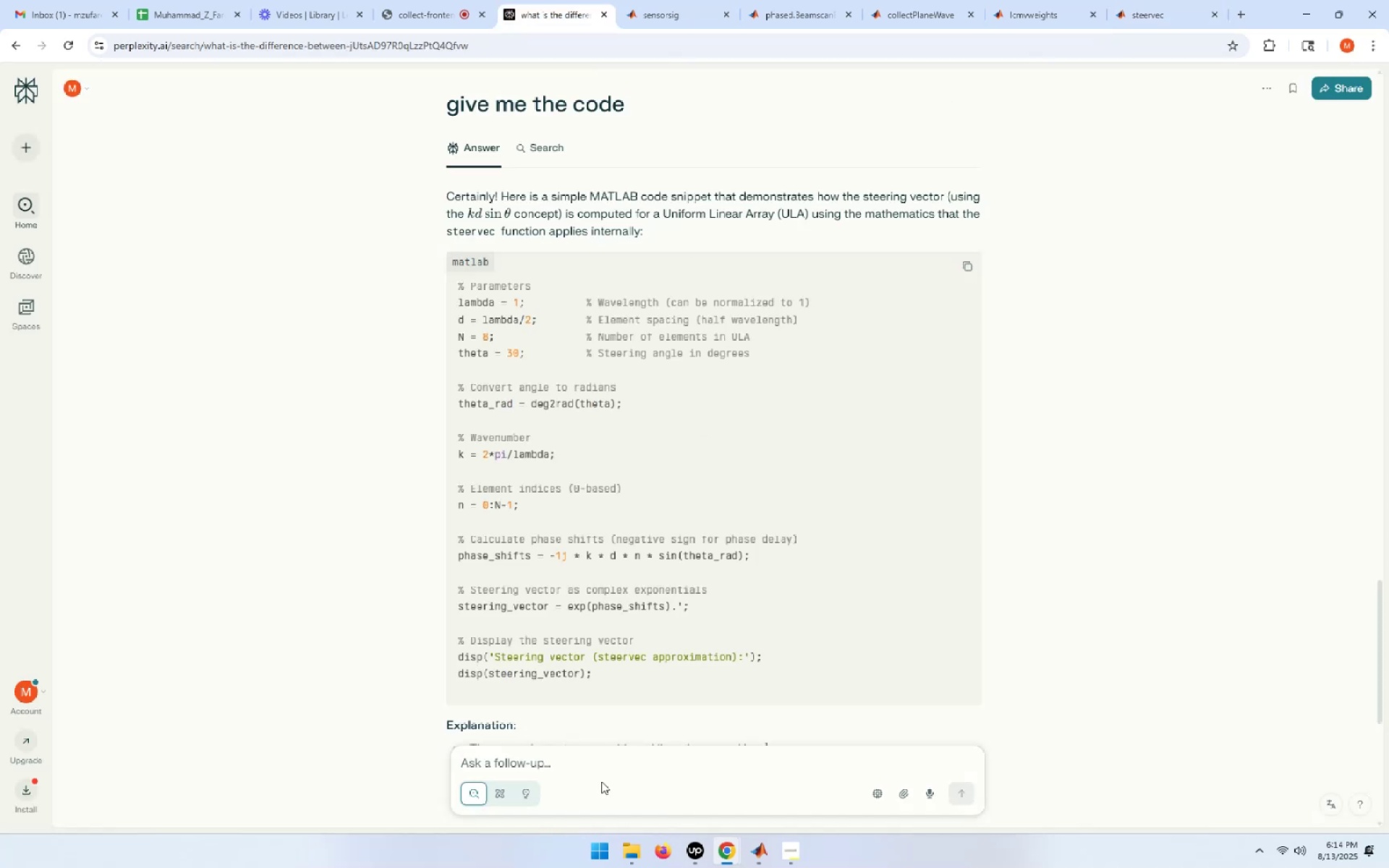 
type(in matlab what is the relation between taper and sv)
 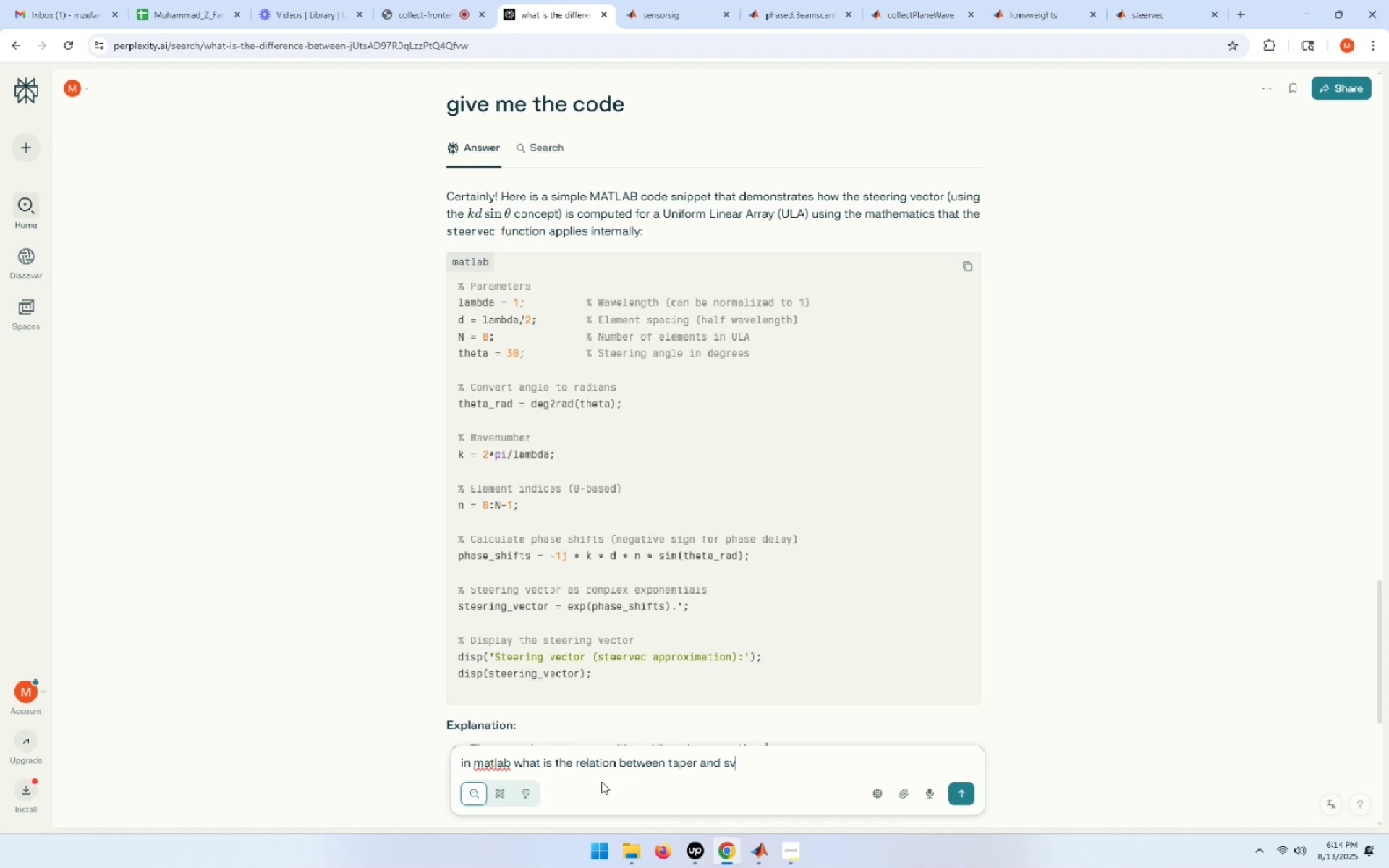 
key(Enter)
 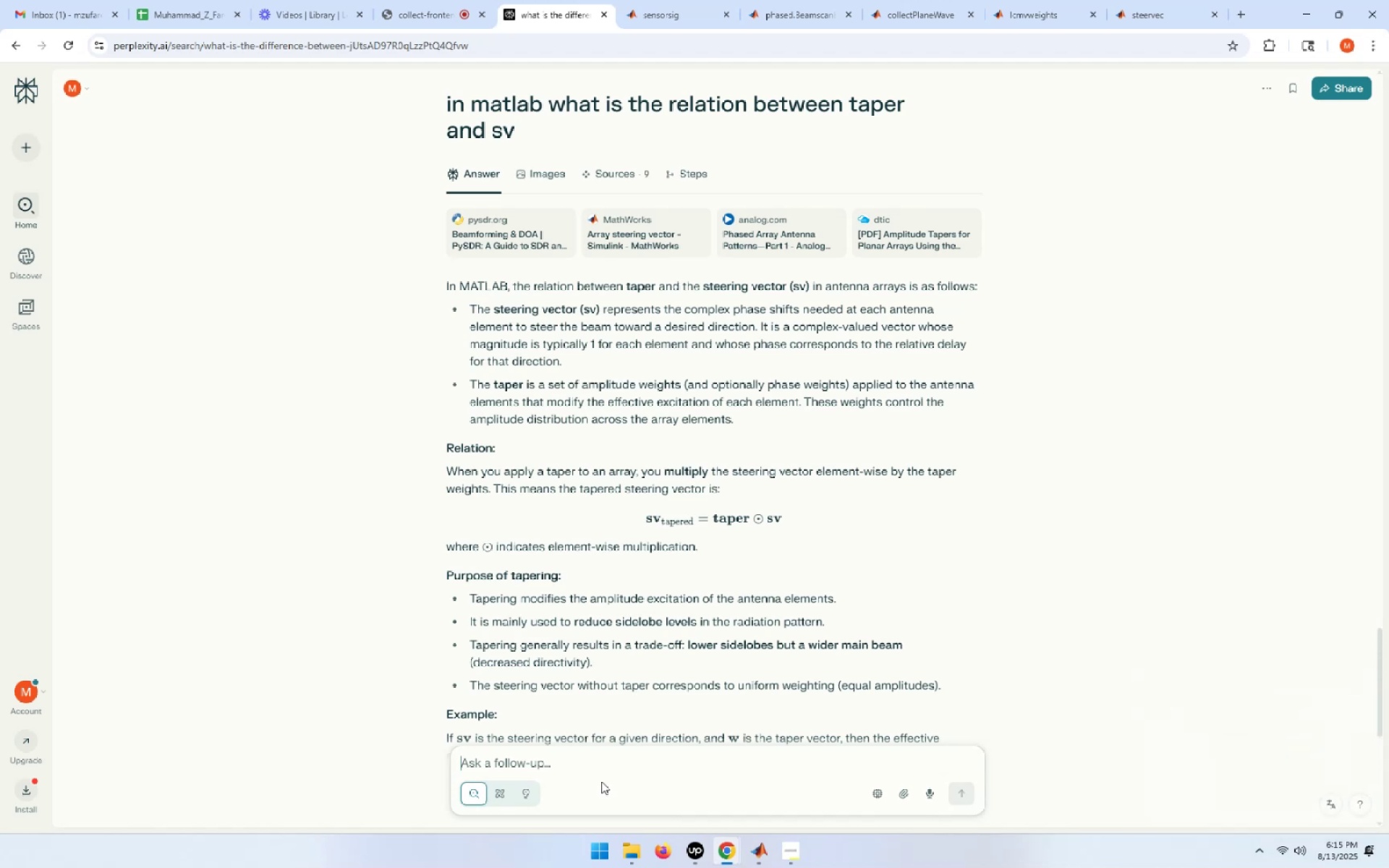 
wait(77.46)
 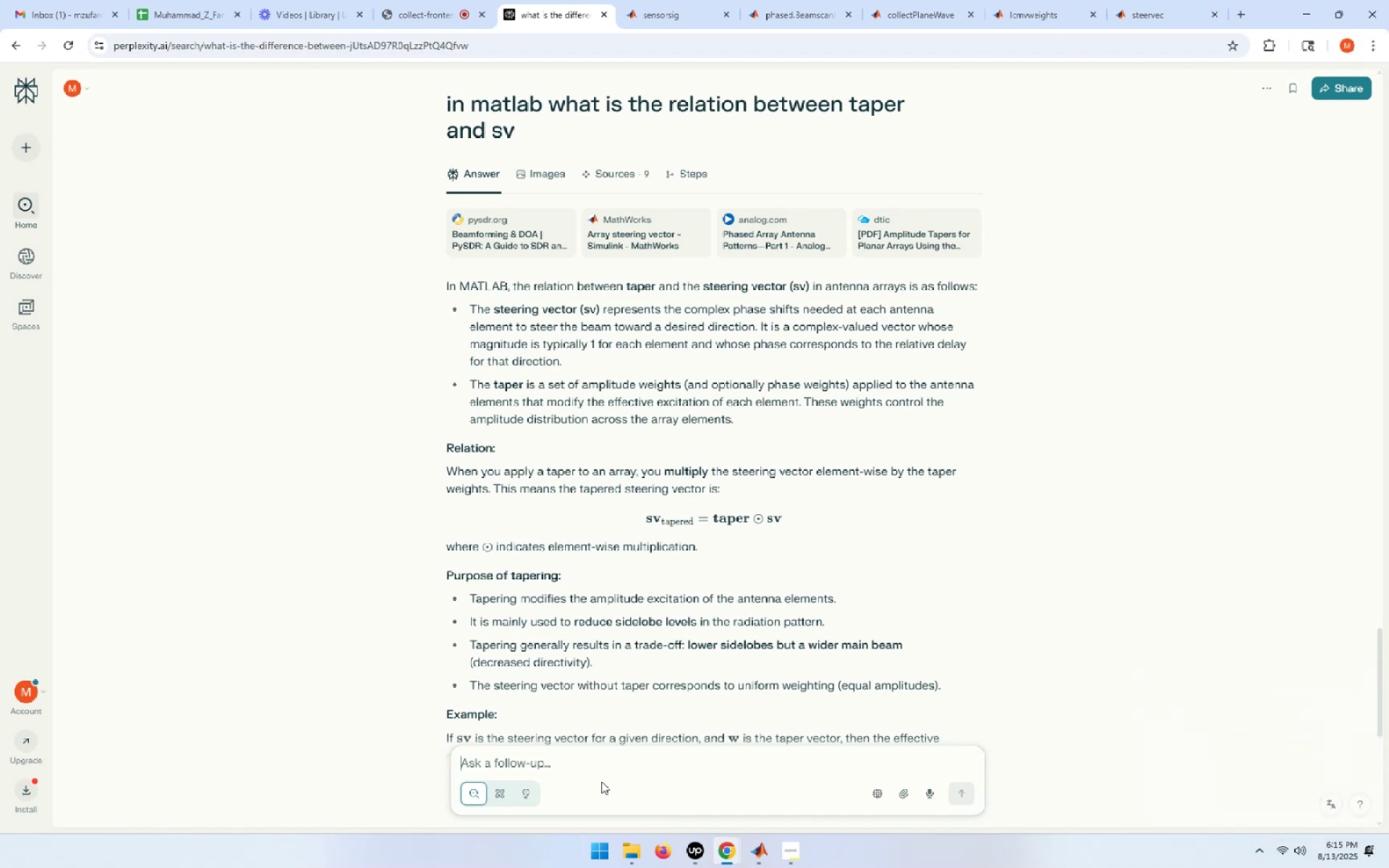 
scroll: coordinate [1131, 483], scroll_direction: down, amount: 2.0
 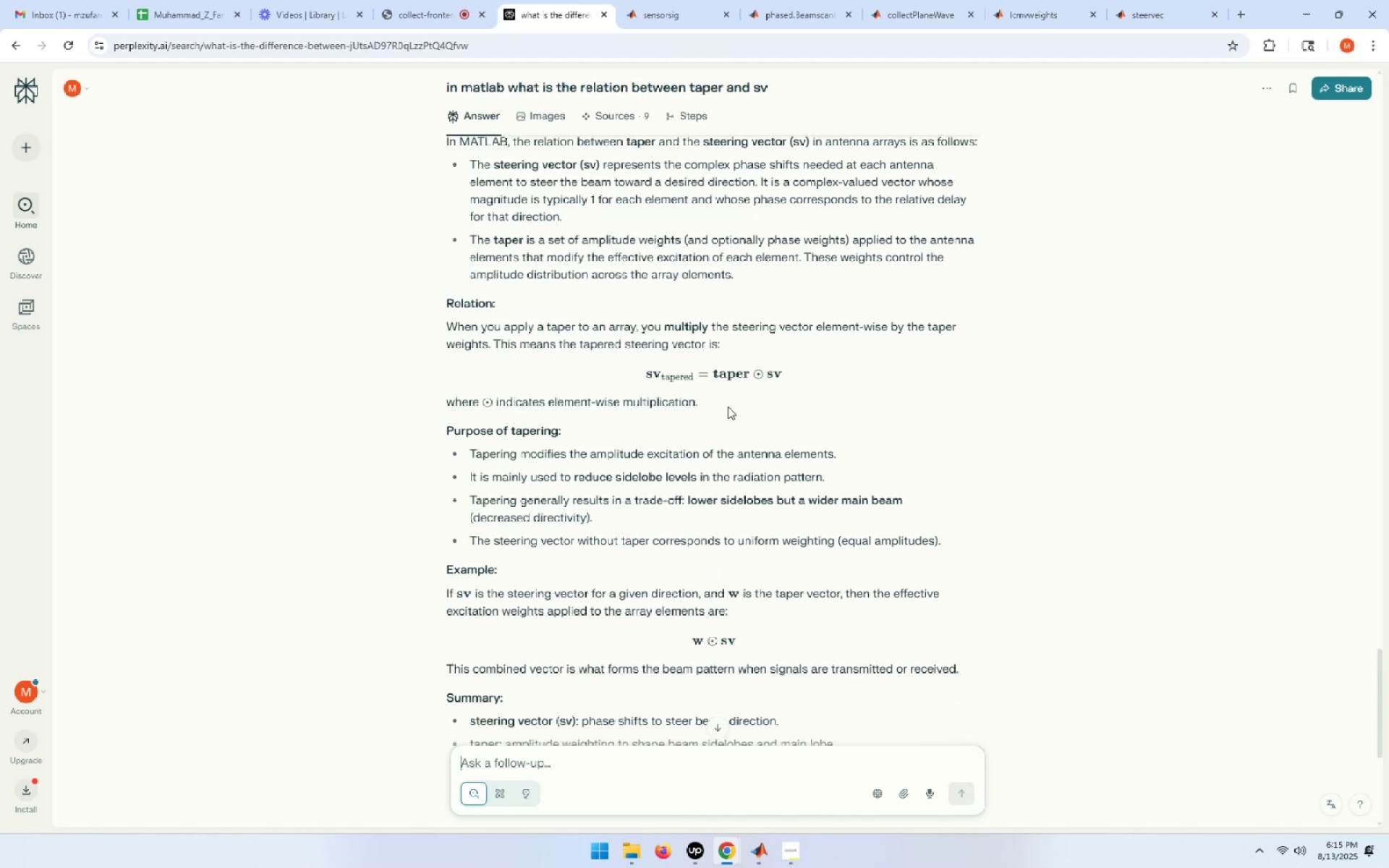 
wait(9.51)
 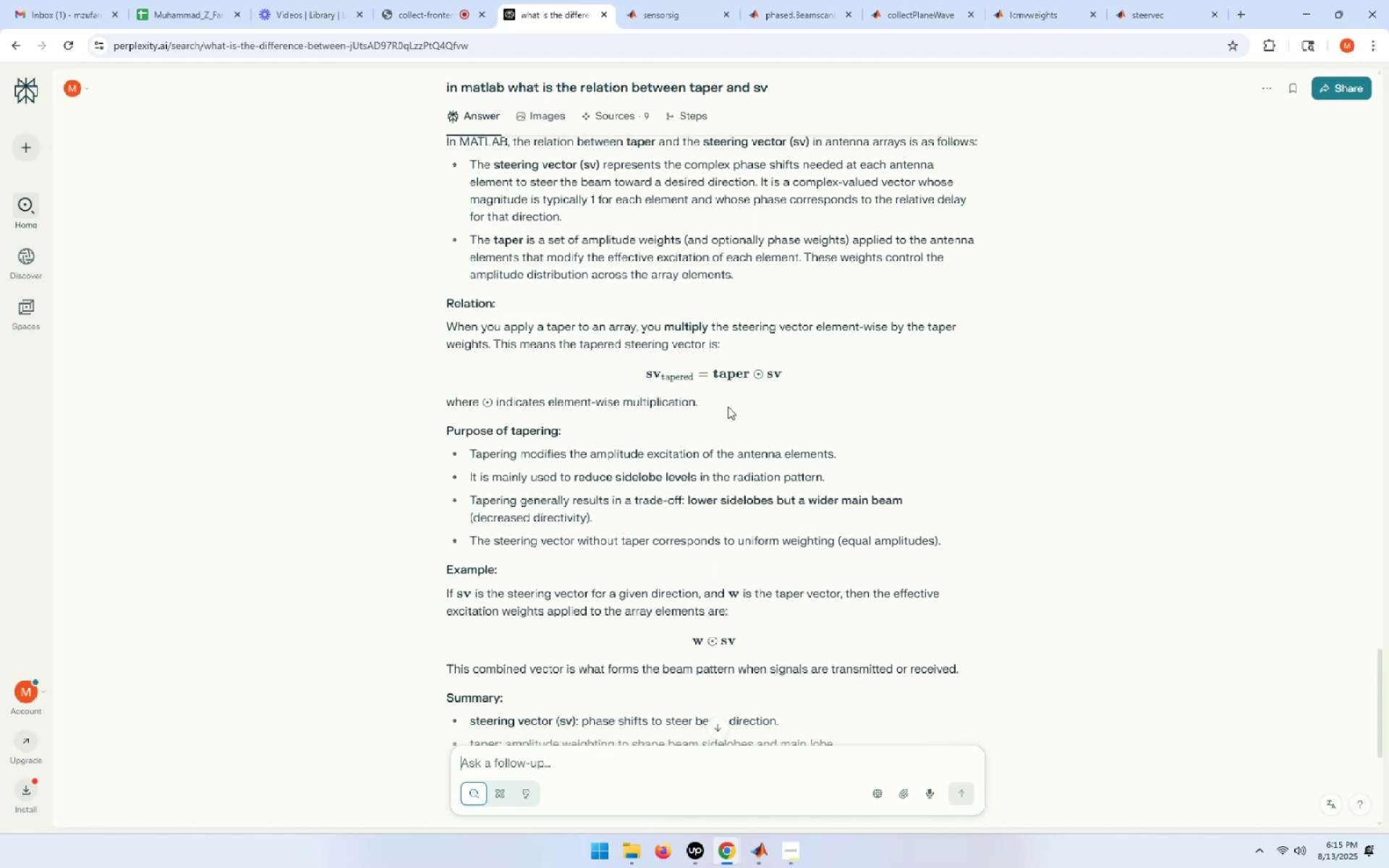 
scroll: coordinate [602, 461], scroll_direction: up, amount: 1.0
 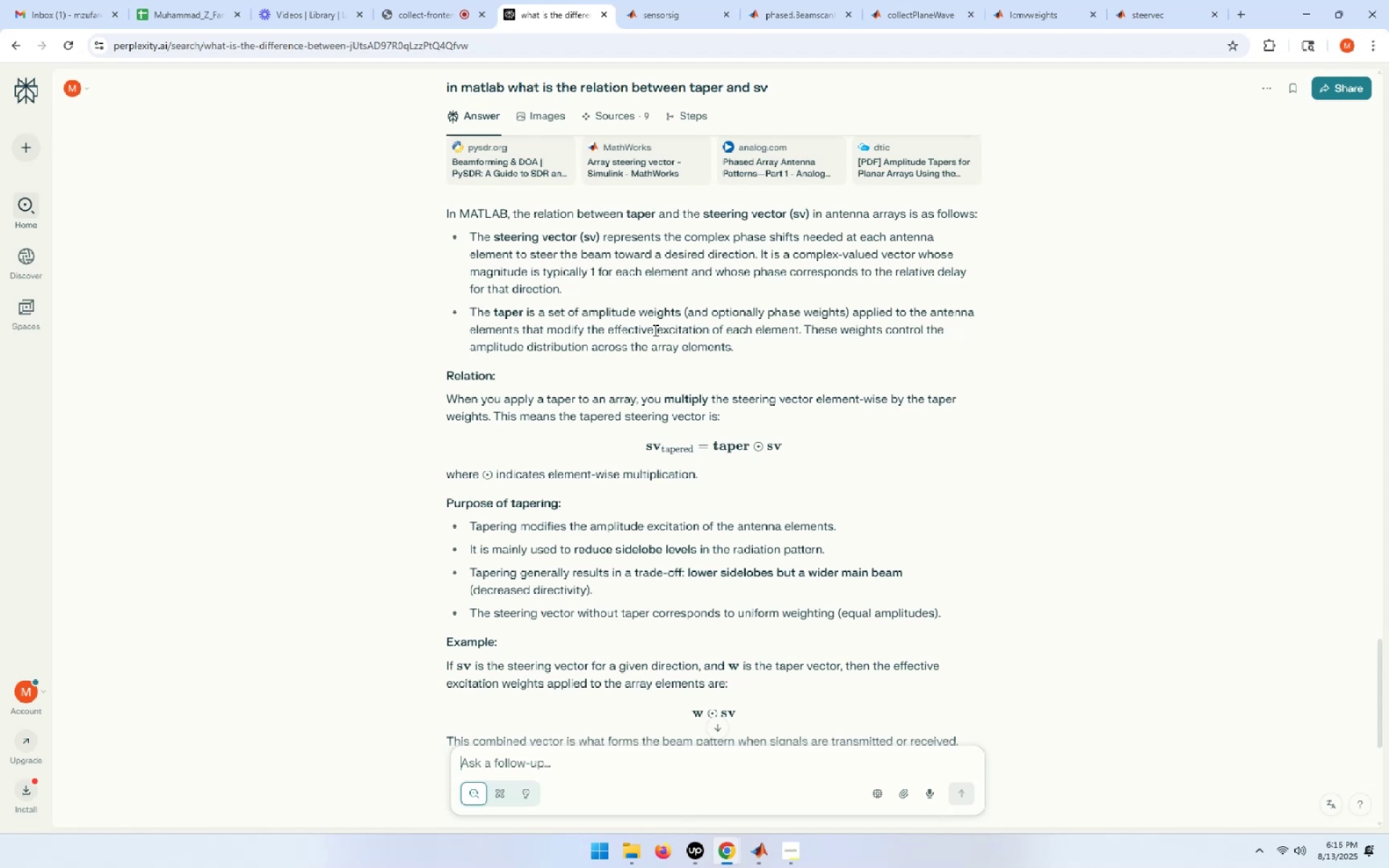 
wait(16.92)
 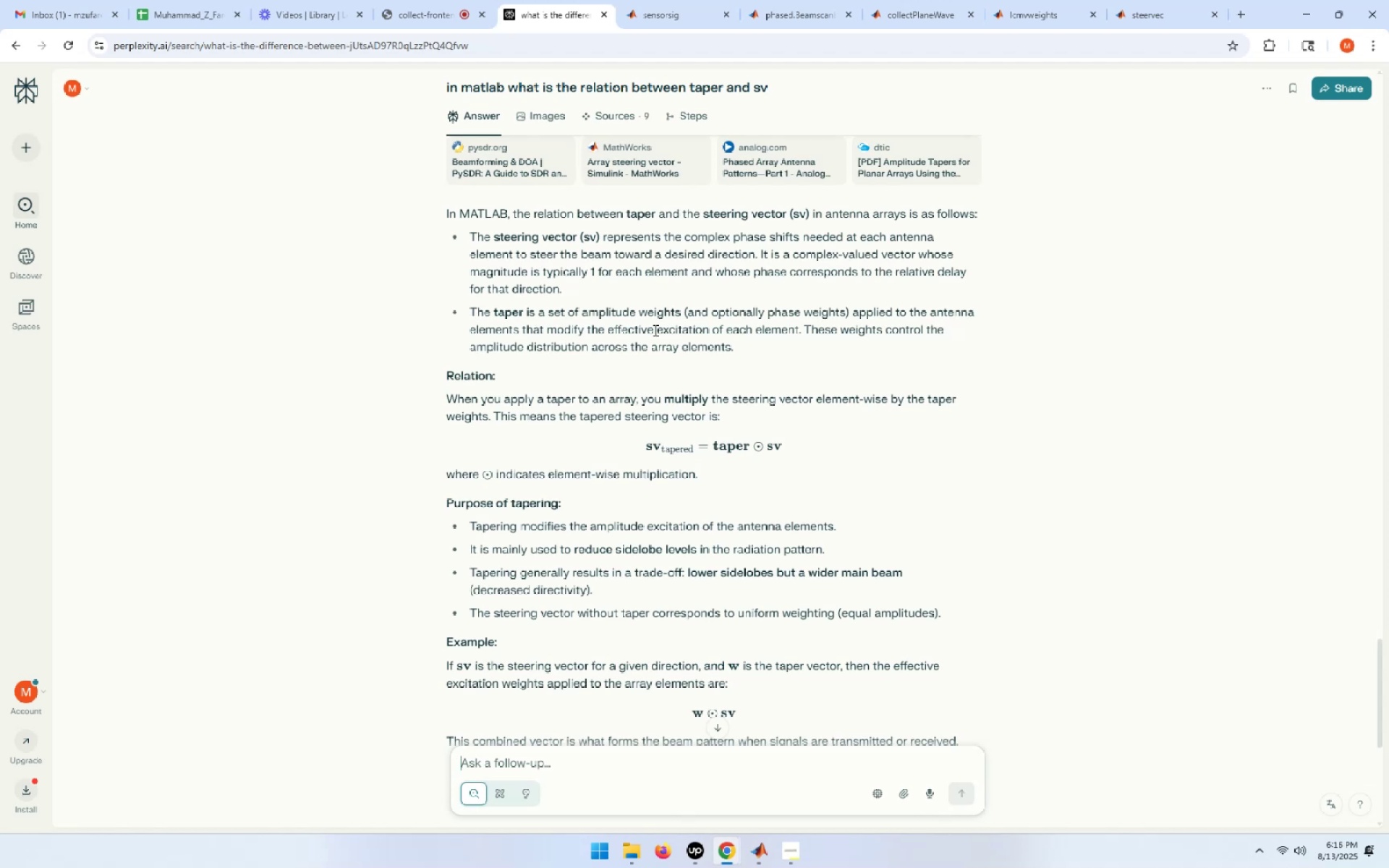 
left_click_drag(start_coordinate=[728, 350], to_coordinate=[454, 316])
 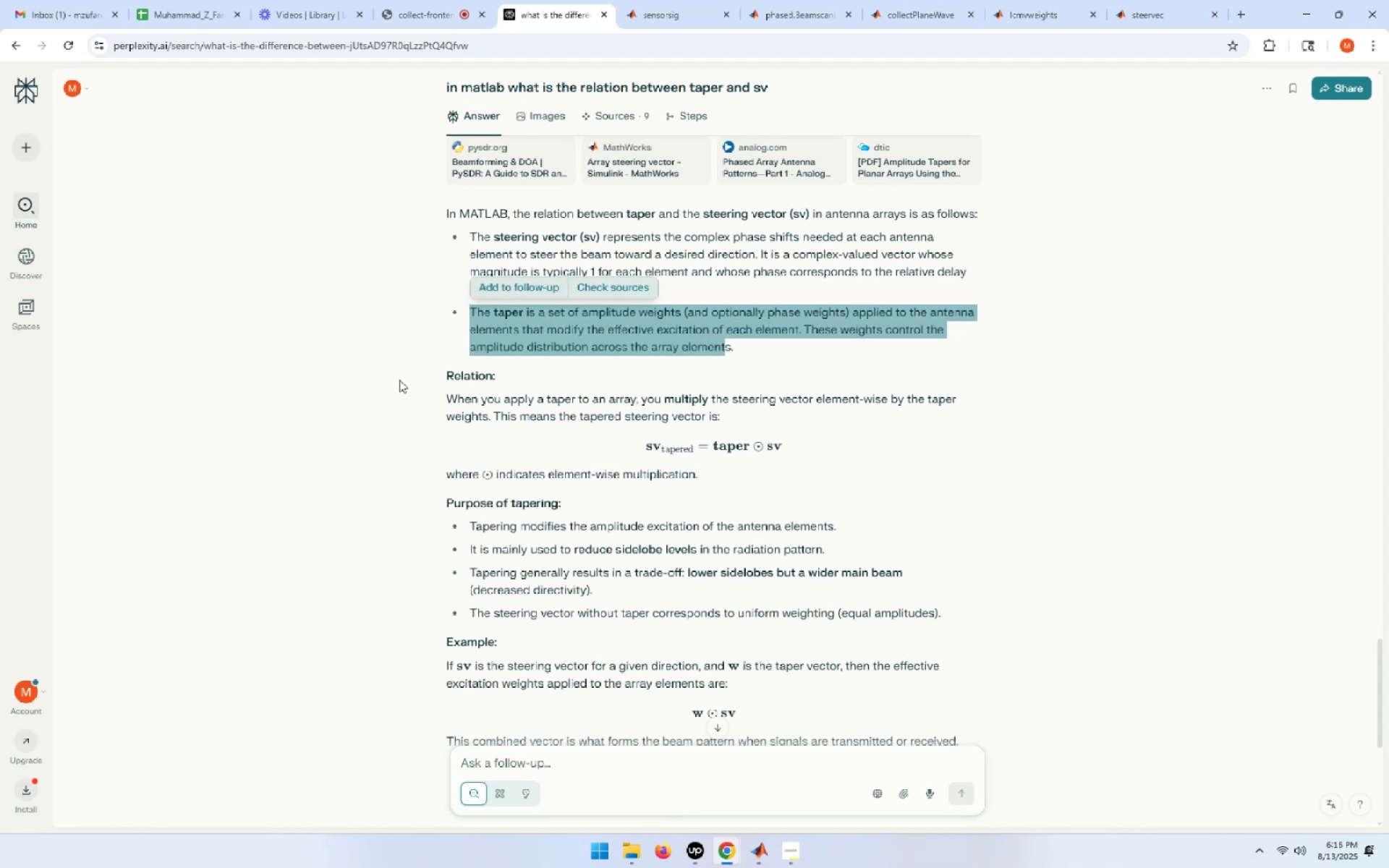 
scroll: coordinate [399, 384], scroll_direction: up, amount: 1.0
 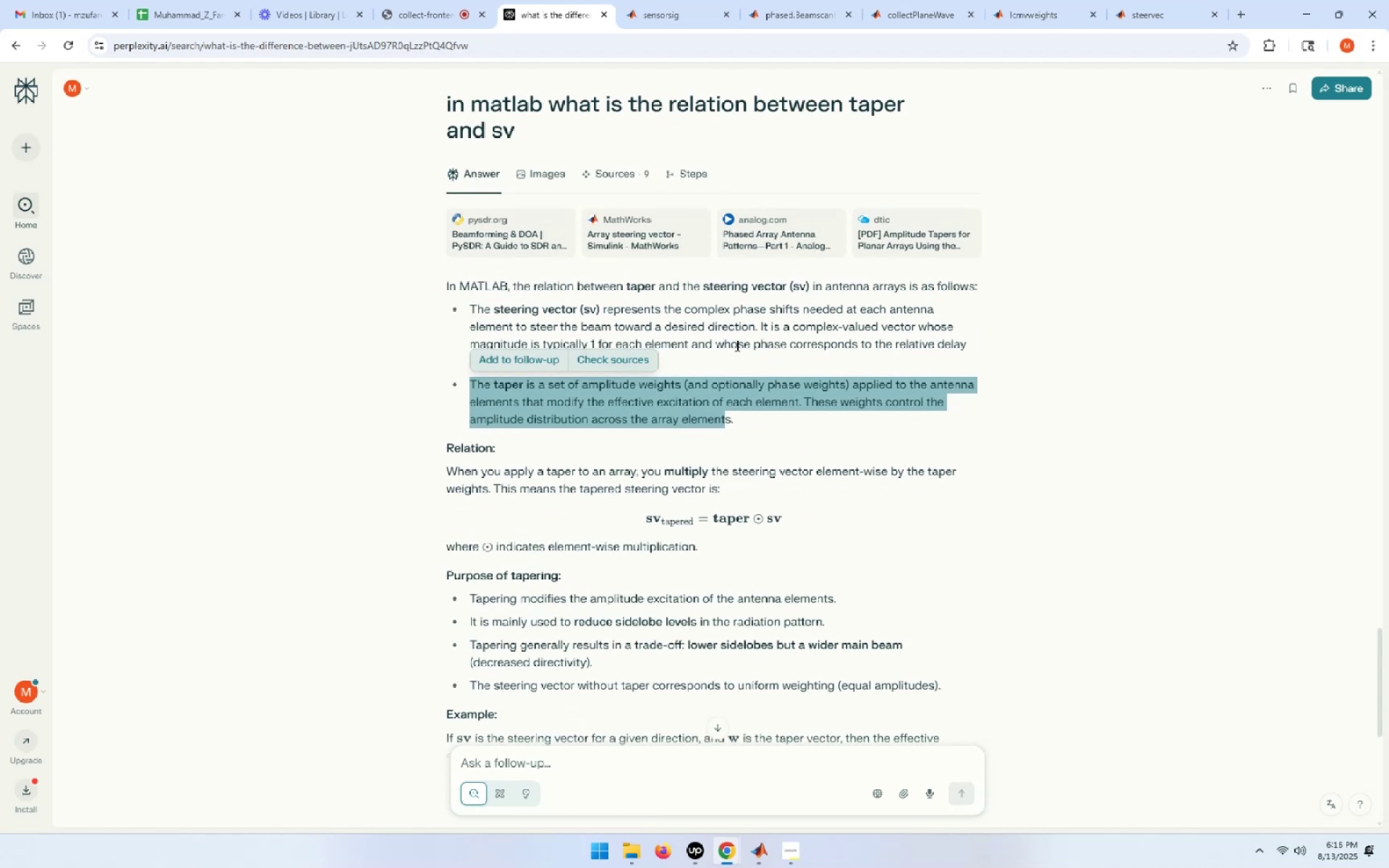 
left_click([736, 345])
 